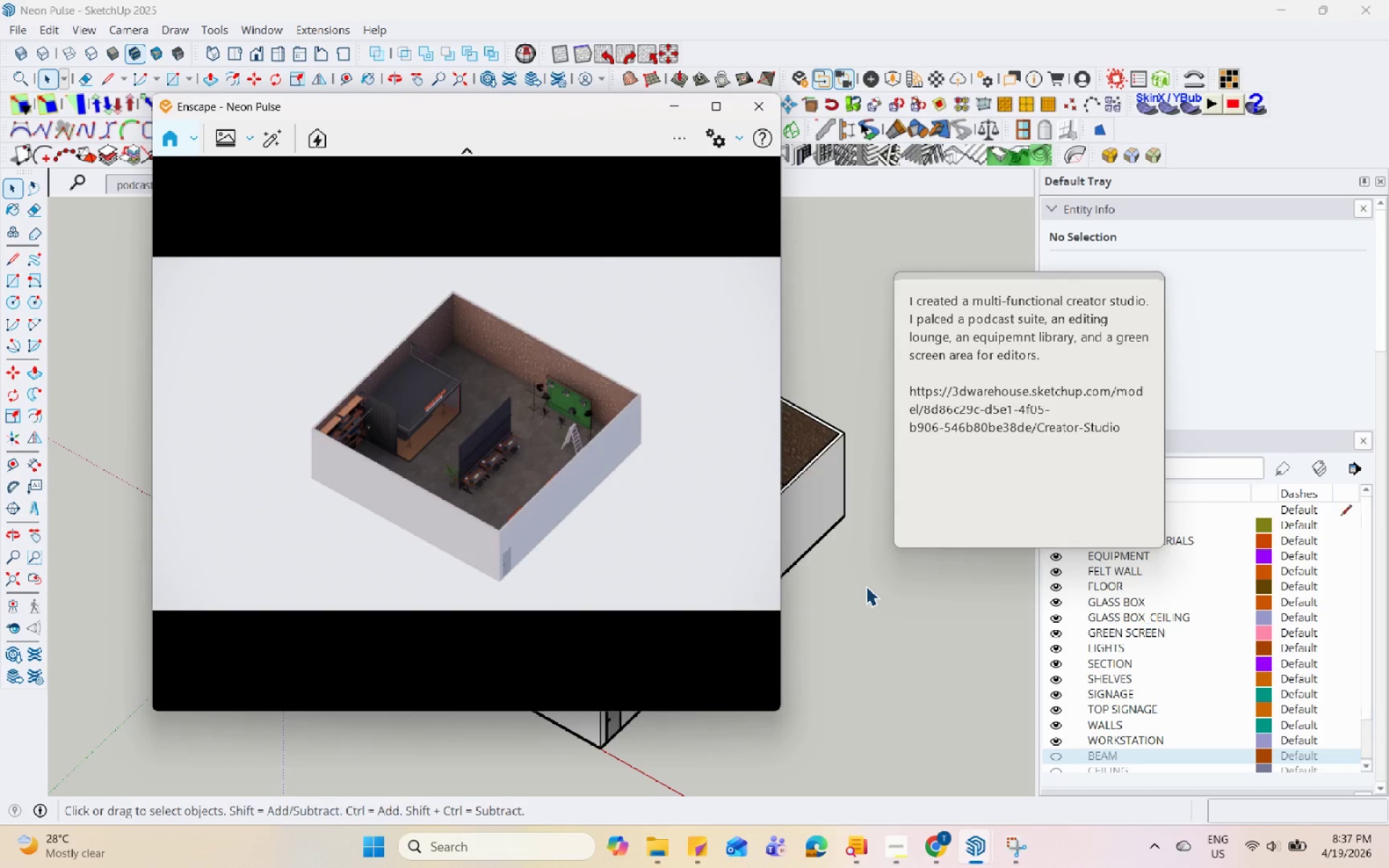 
hold_key(key=Space, duration=1.52)
 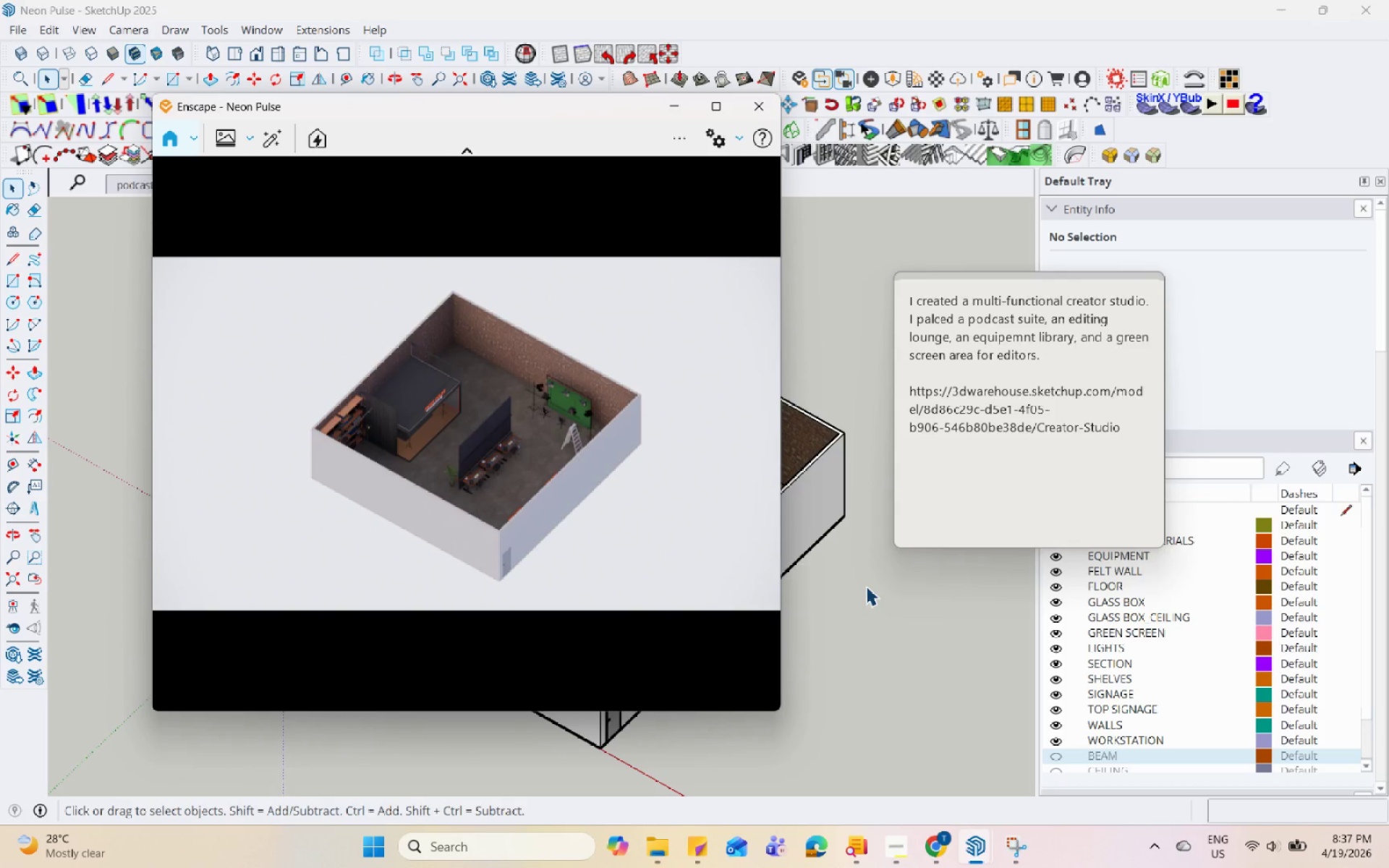 
hold_key(key=Space, duration=1.52)
 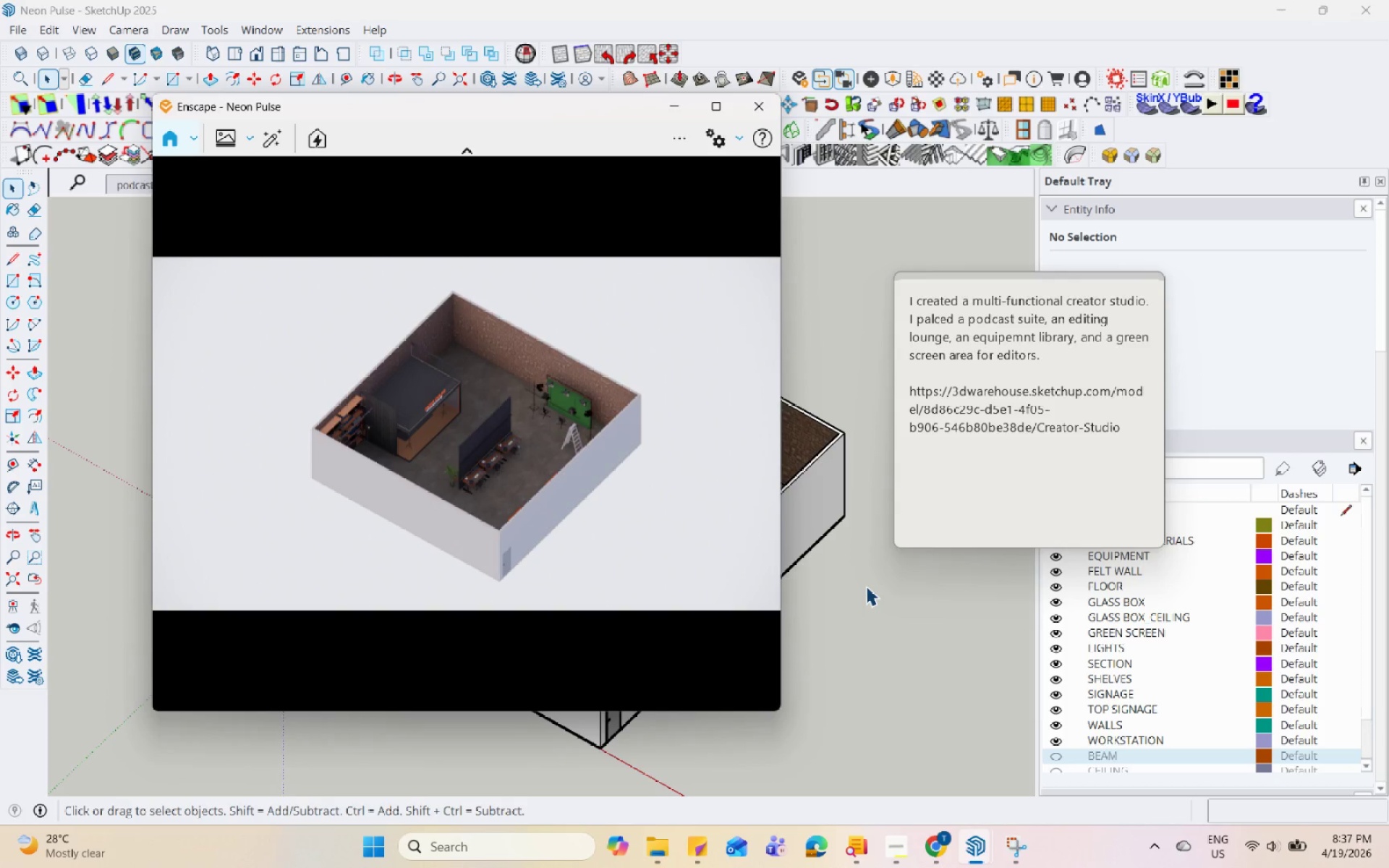 
hold_key(key=Space, duration=1.51)
 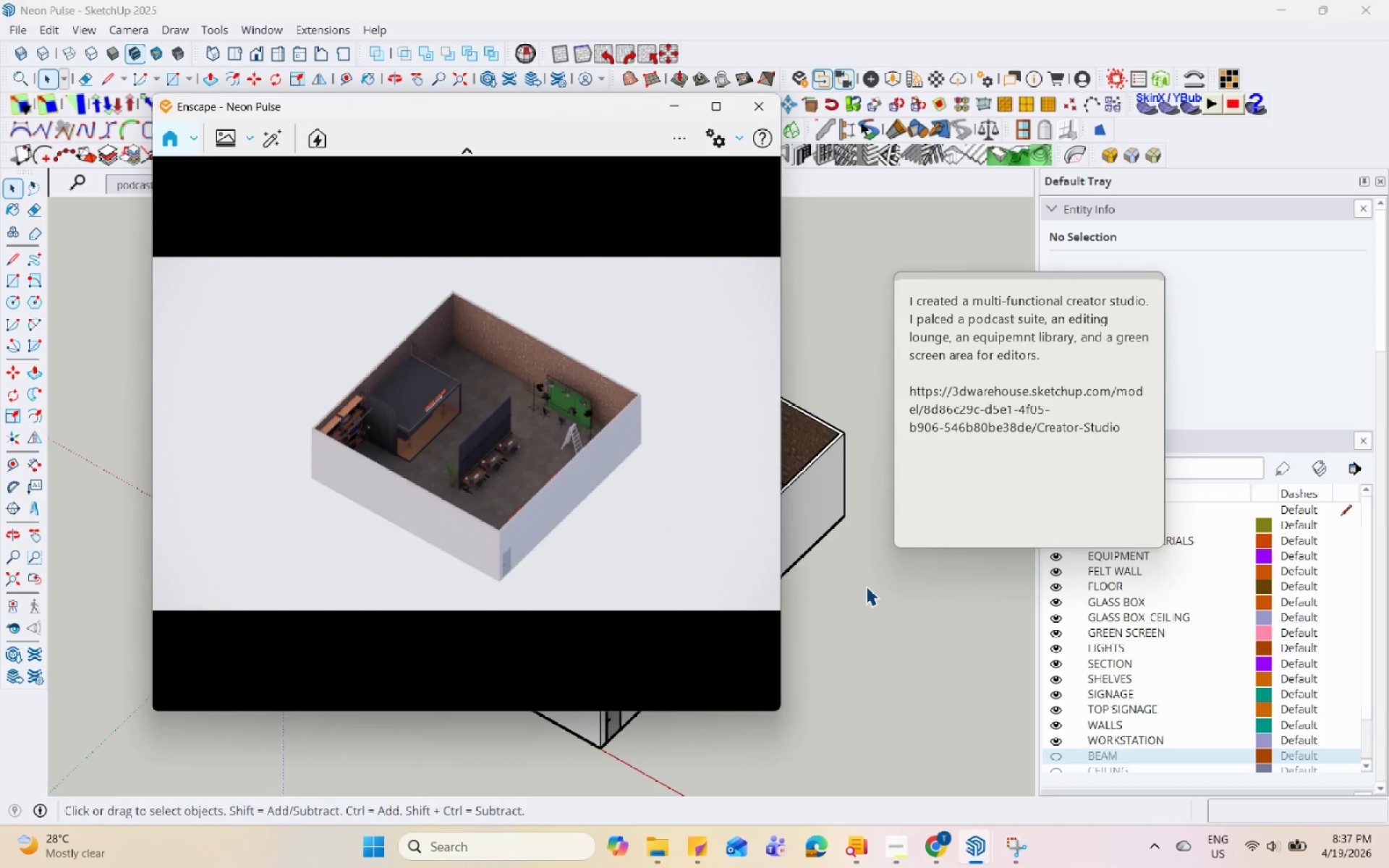 
hold_key(key=Space, duration=1.52)
 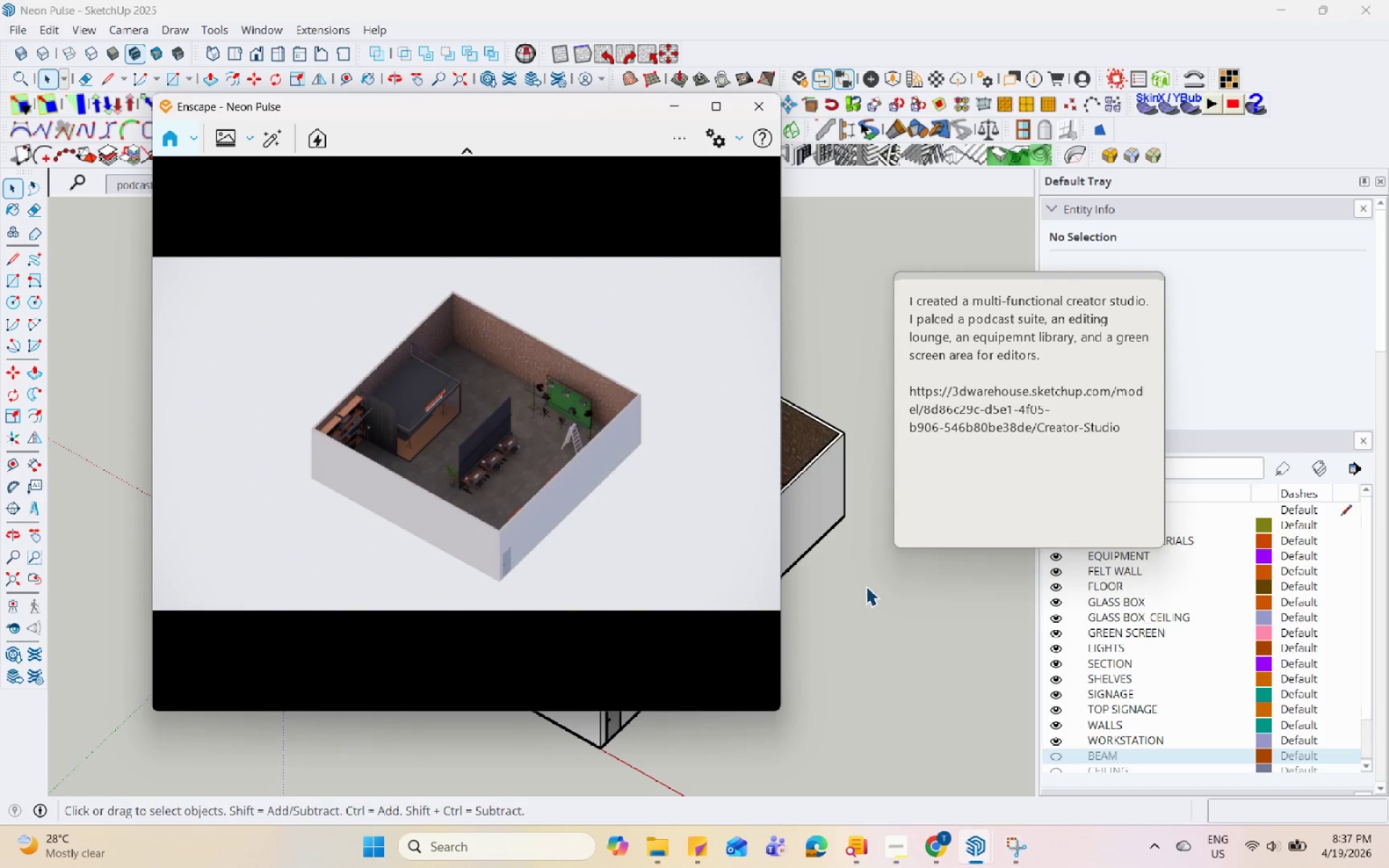 
hold_key(key=Space, duration=1.5)
 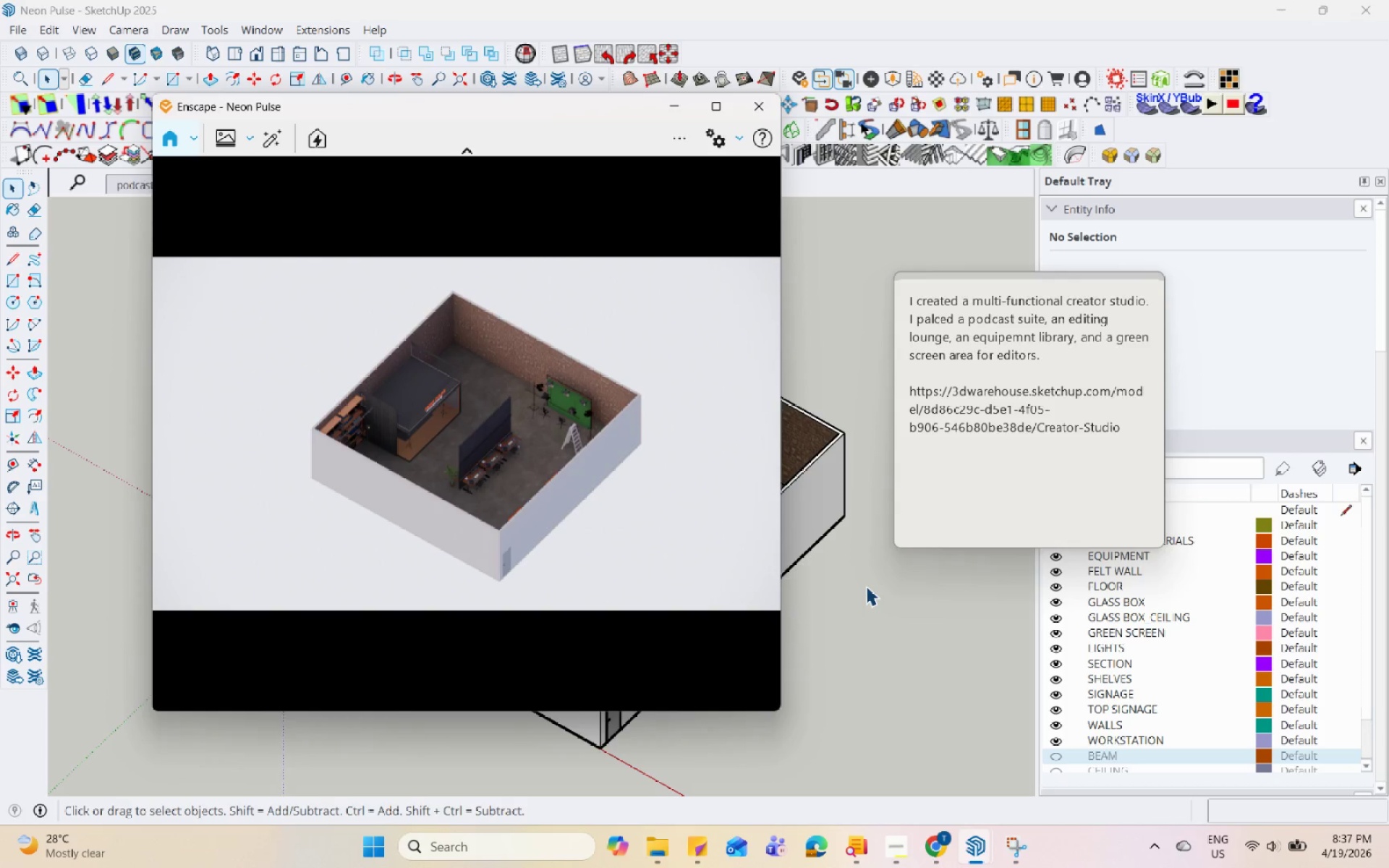 
hold_key(key=Space, duration=1.5)
 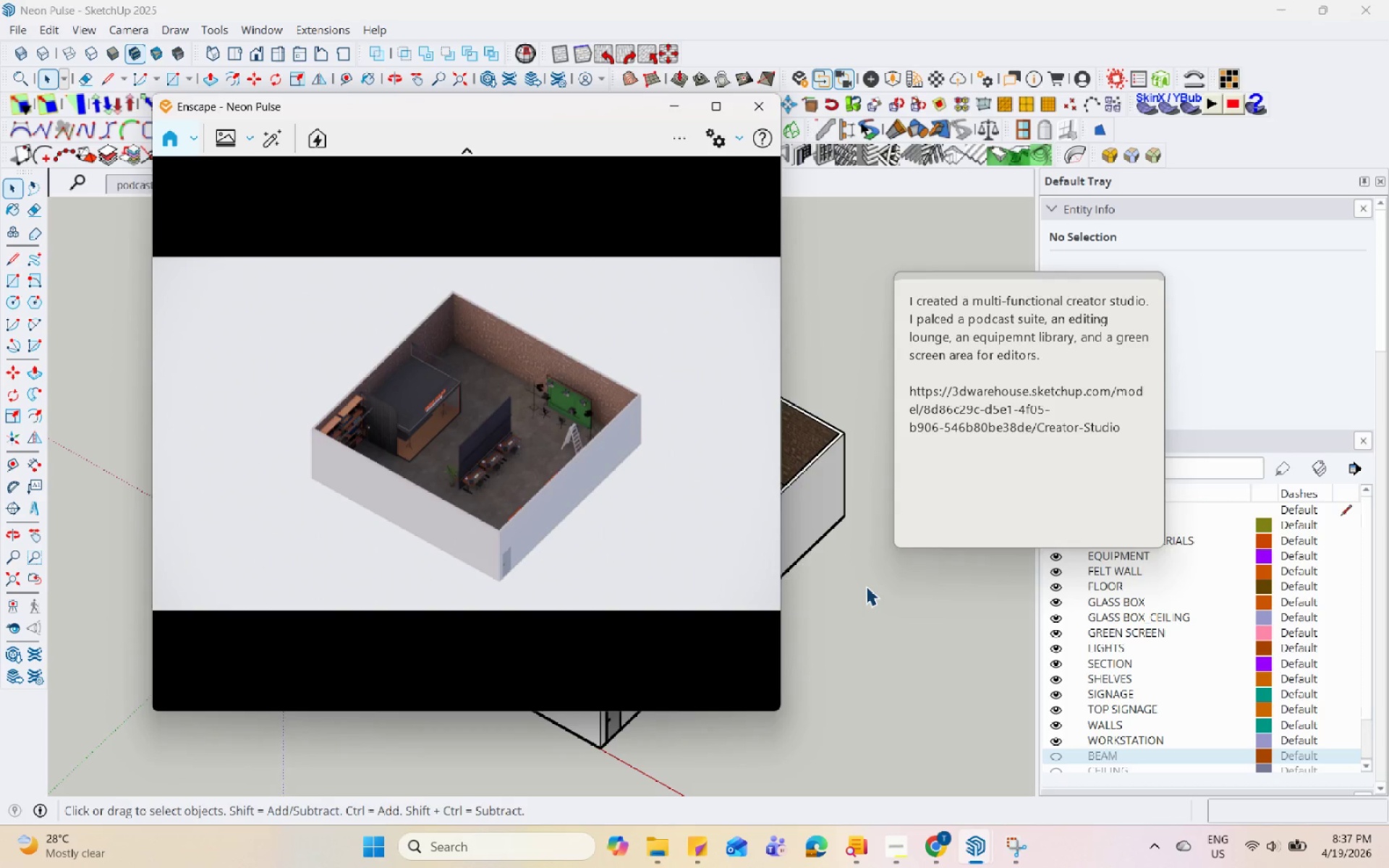 
hold_key(key=Space, duration=1.51)
 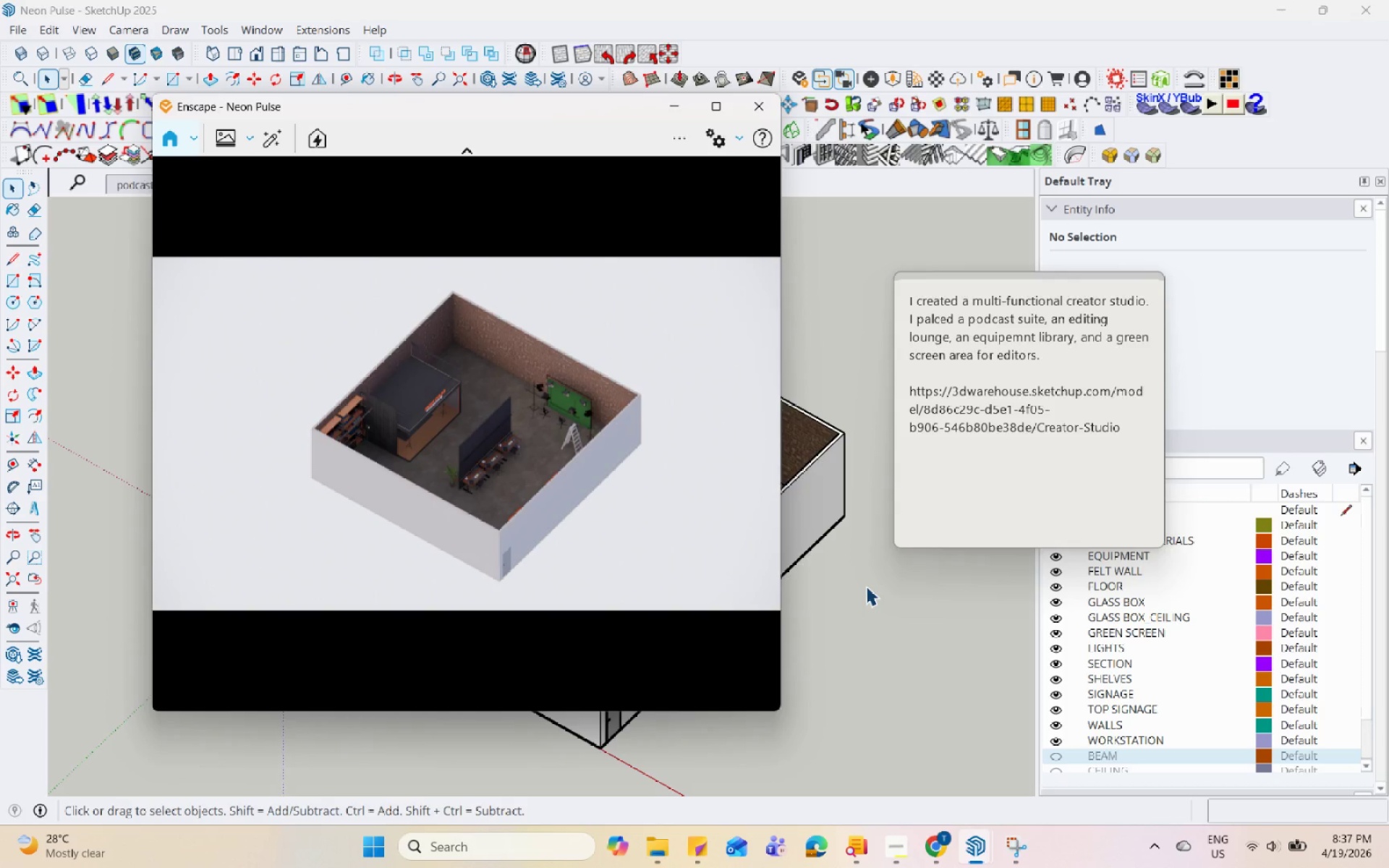 
hold_key(key=Space, duration=1.5)
 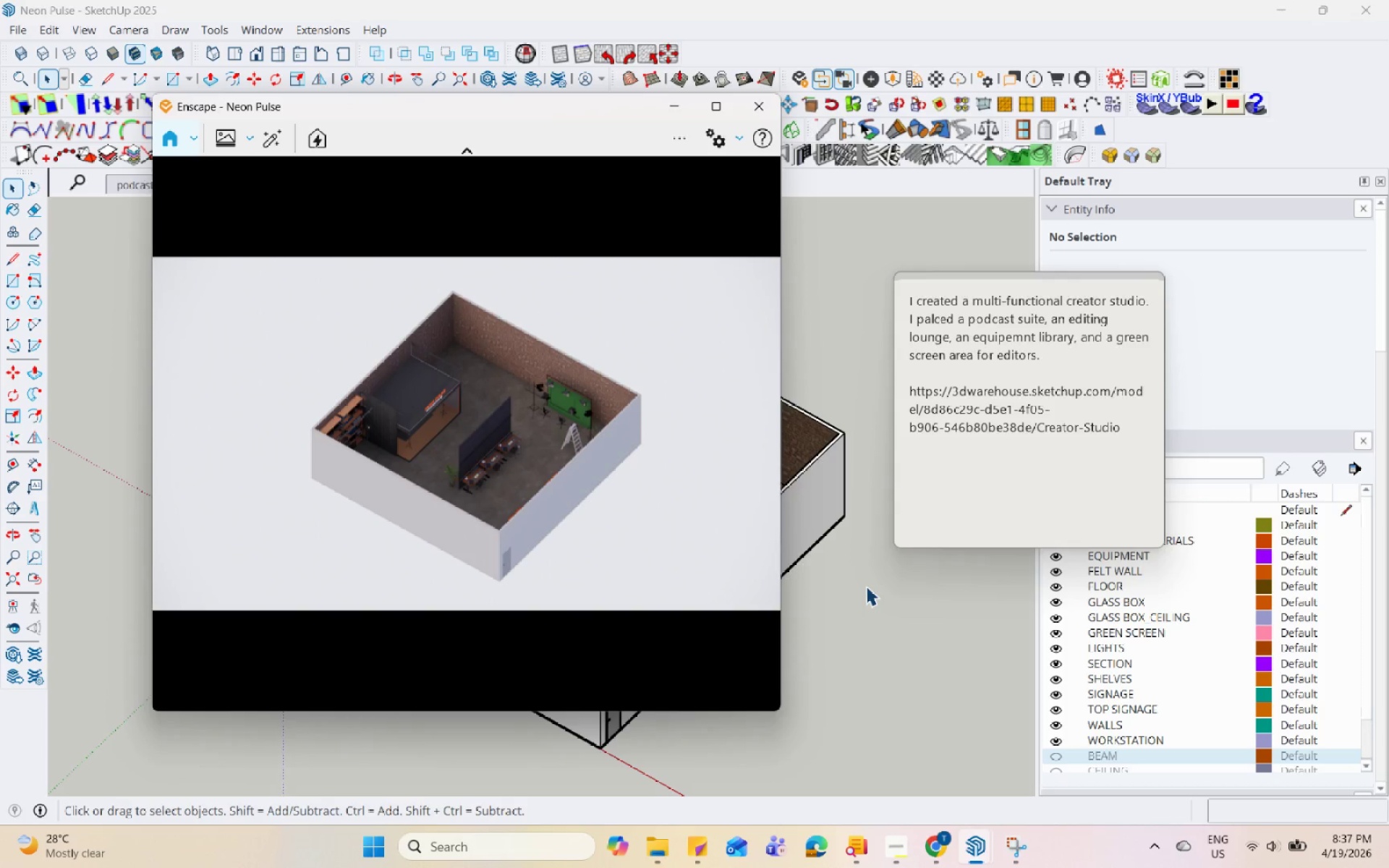 
hold_key(key=Space, duration=1.52)
 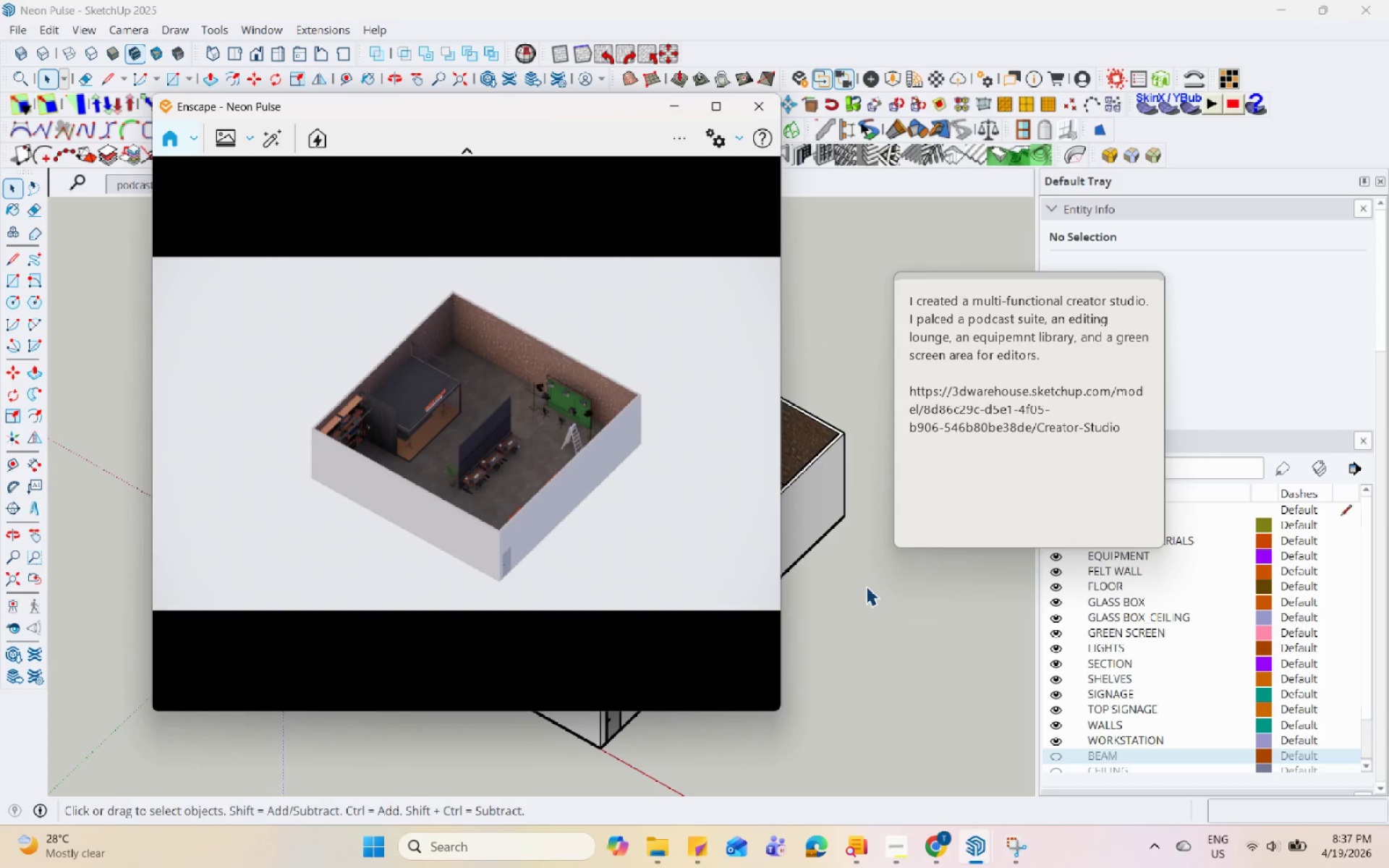 
hold_key(key=Space, duration=1.5)
 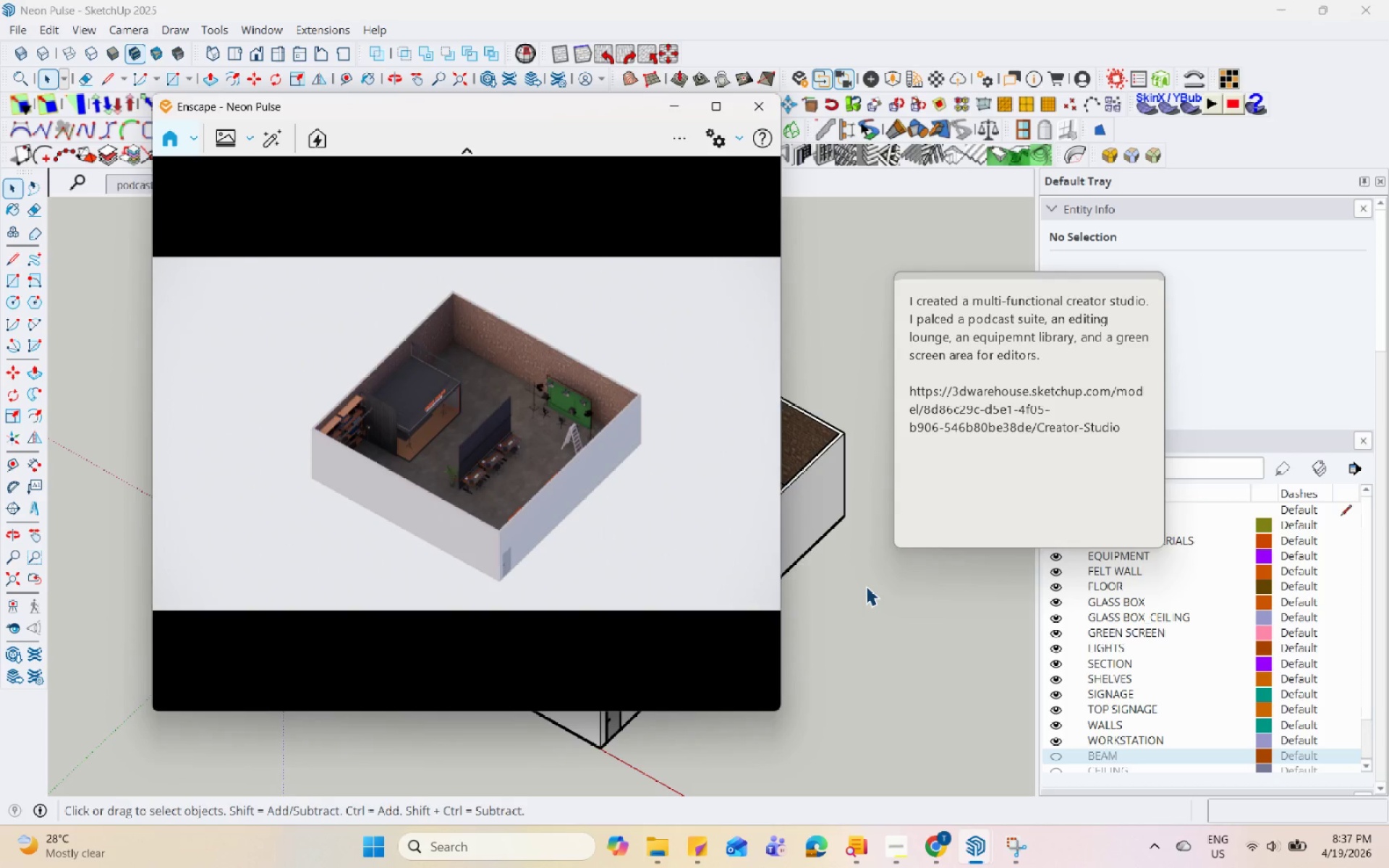 
hold_key(key=Space, duration=1.5)
 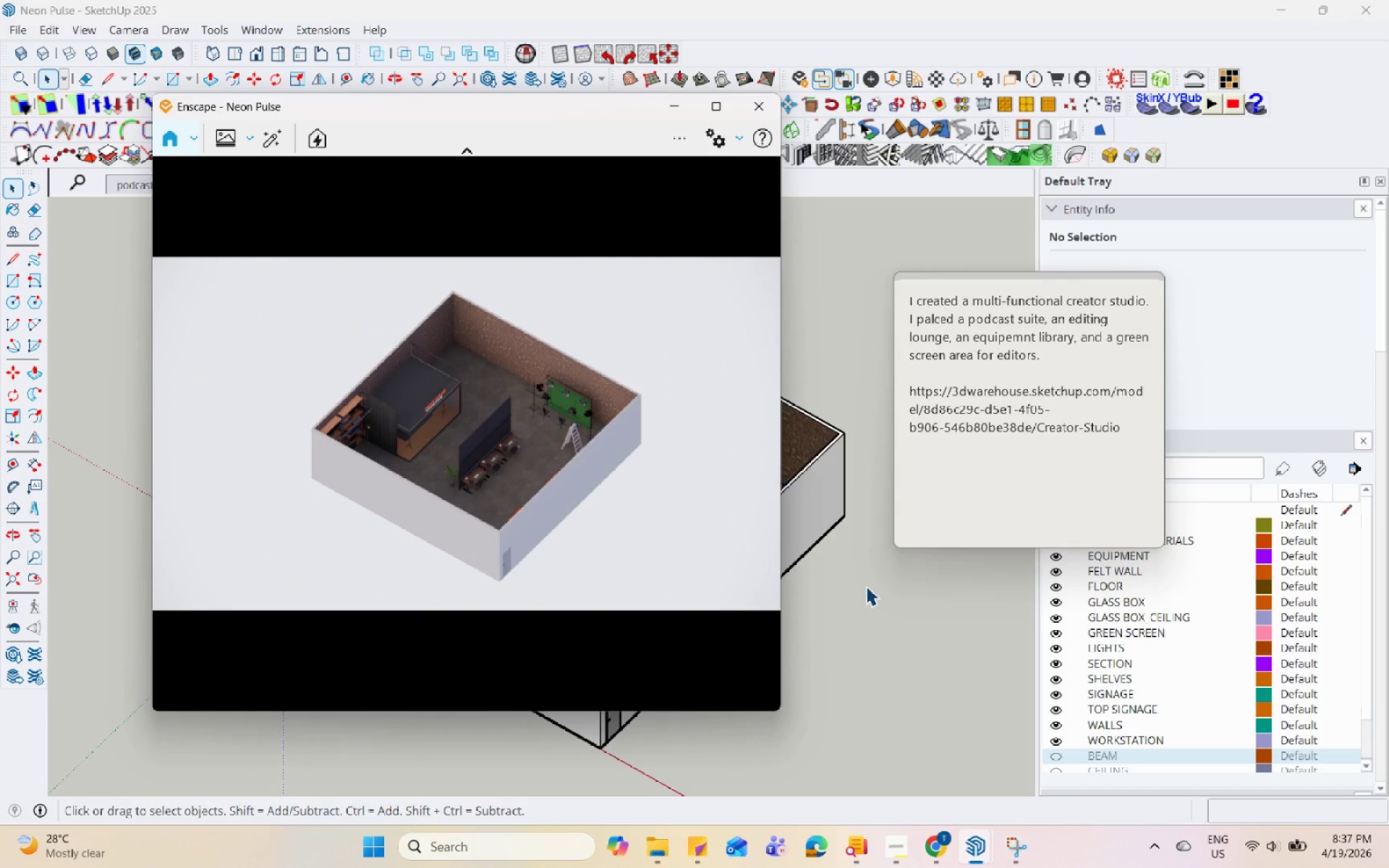 
hold_key(key=Space, duration=1.52)
 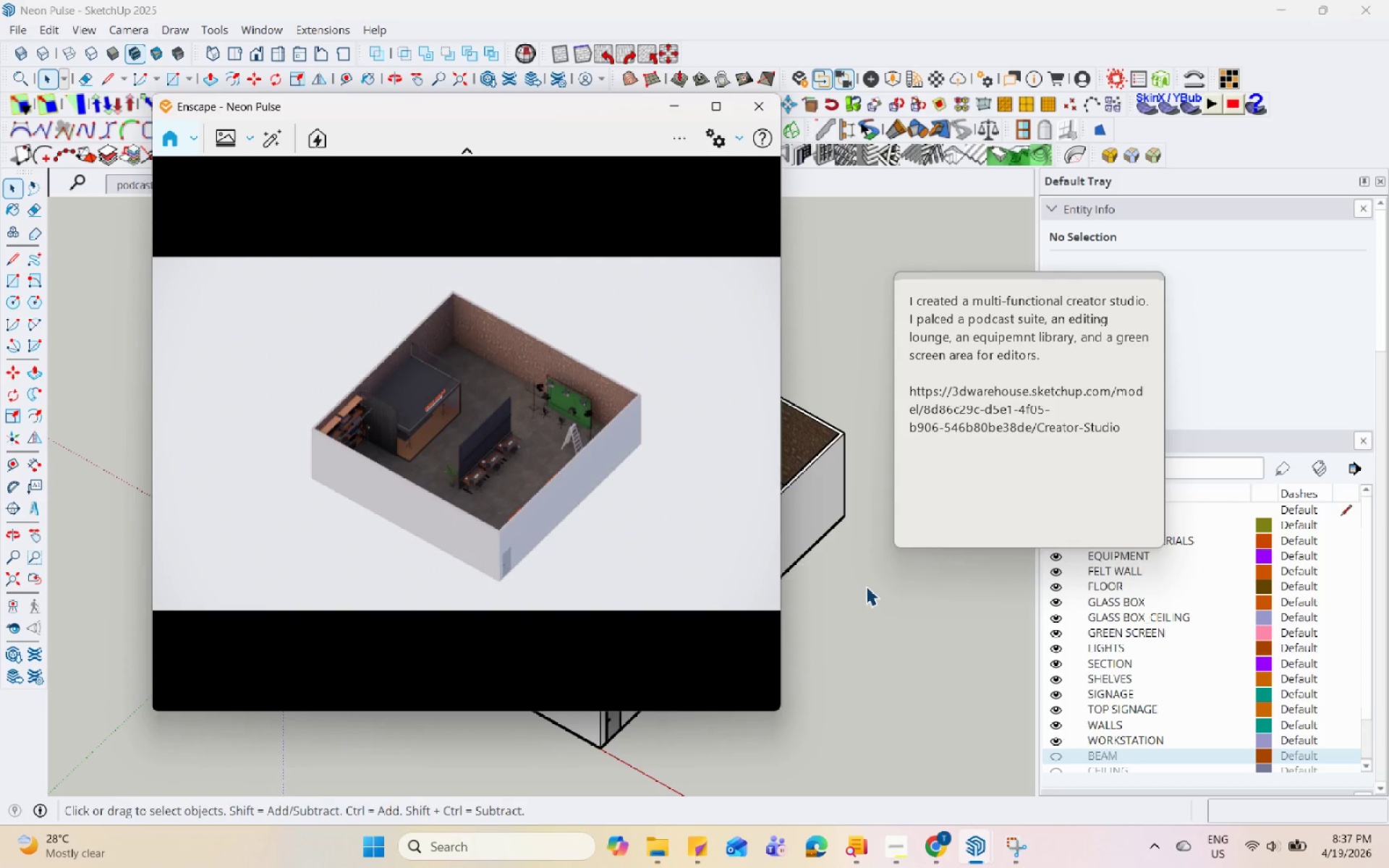 
hold_key(key=Space, duration=1.51)
 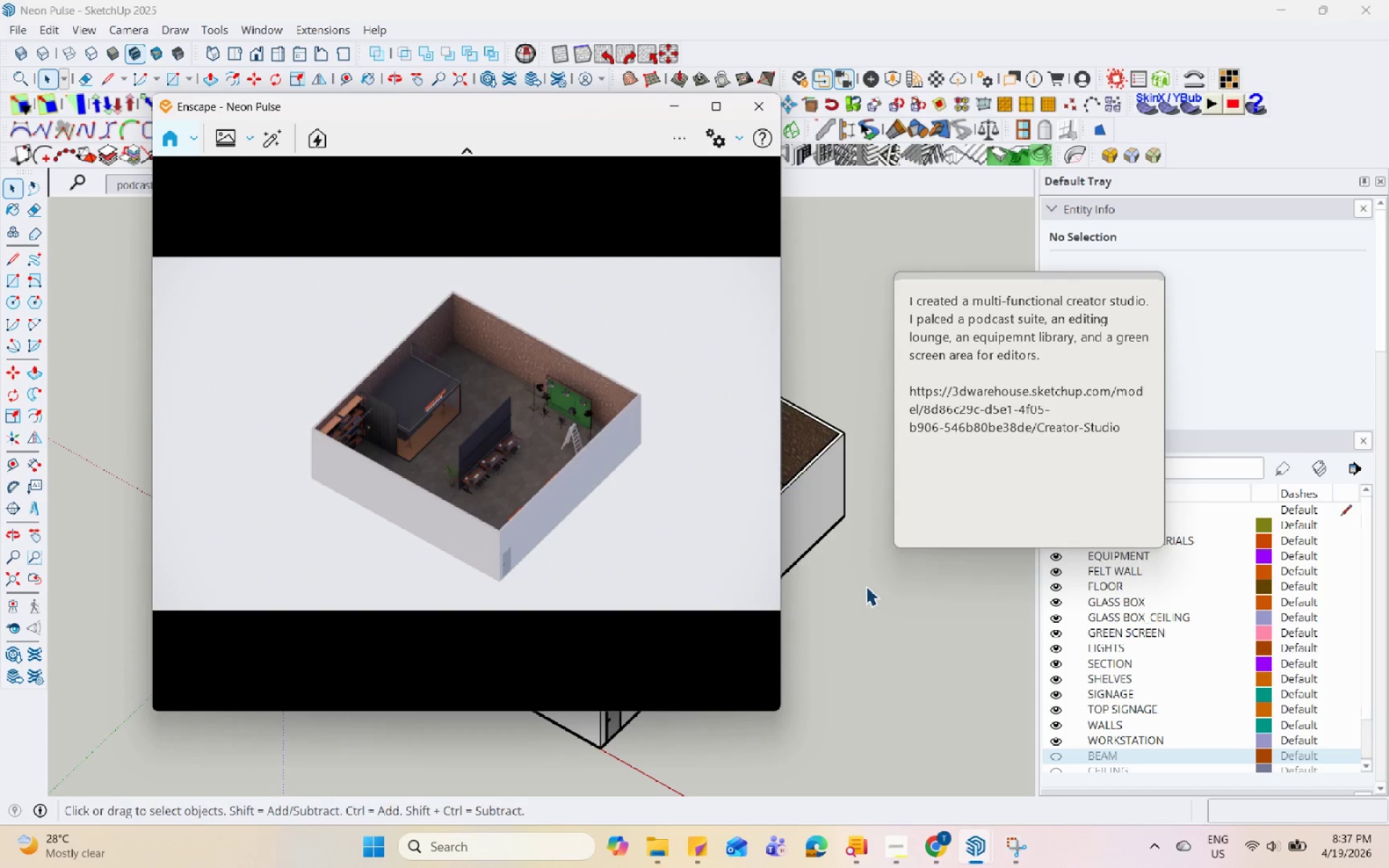 
hold_key(key=Space, duration=1.53)
 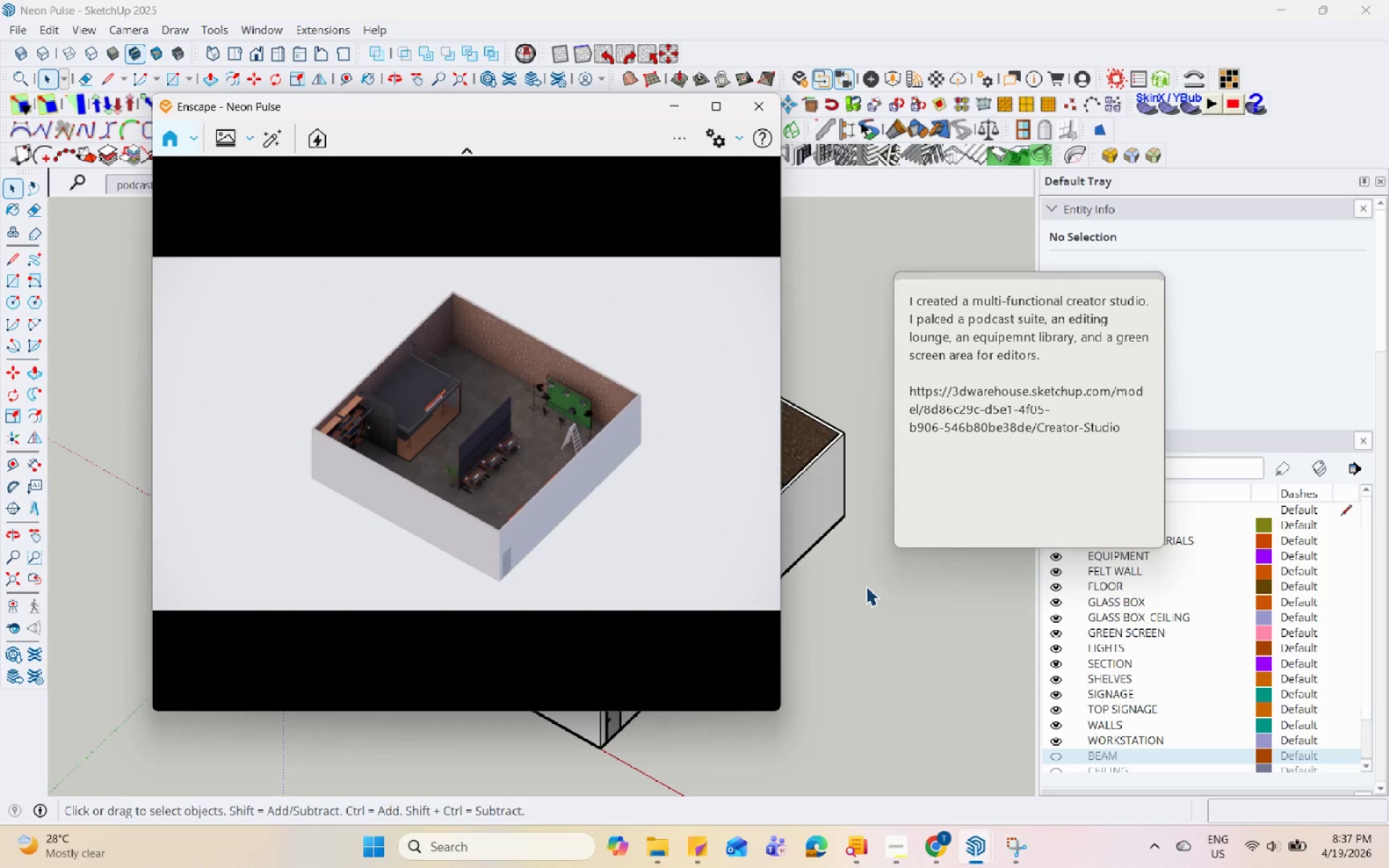 
hold_key(key=Space, duration=1.51)
 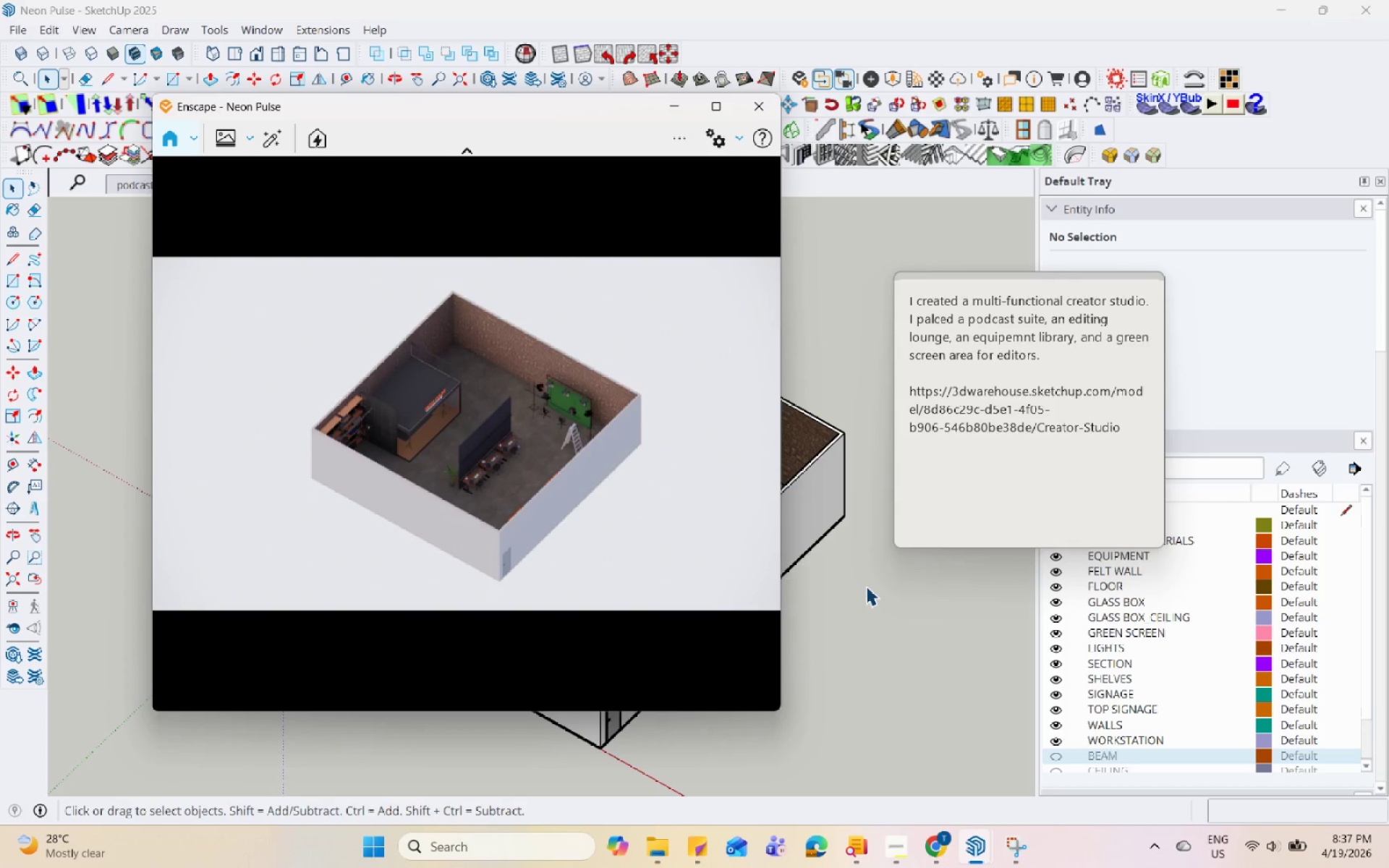 
hold_key(key=Space, duration=1.5)
 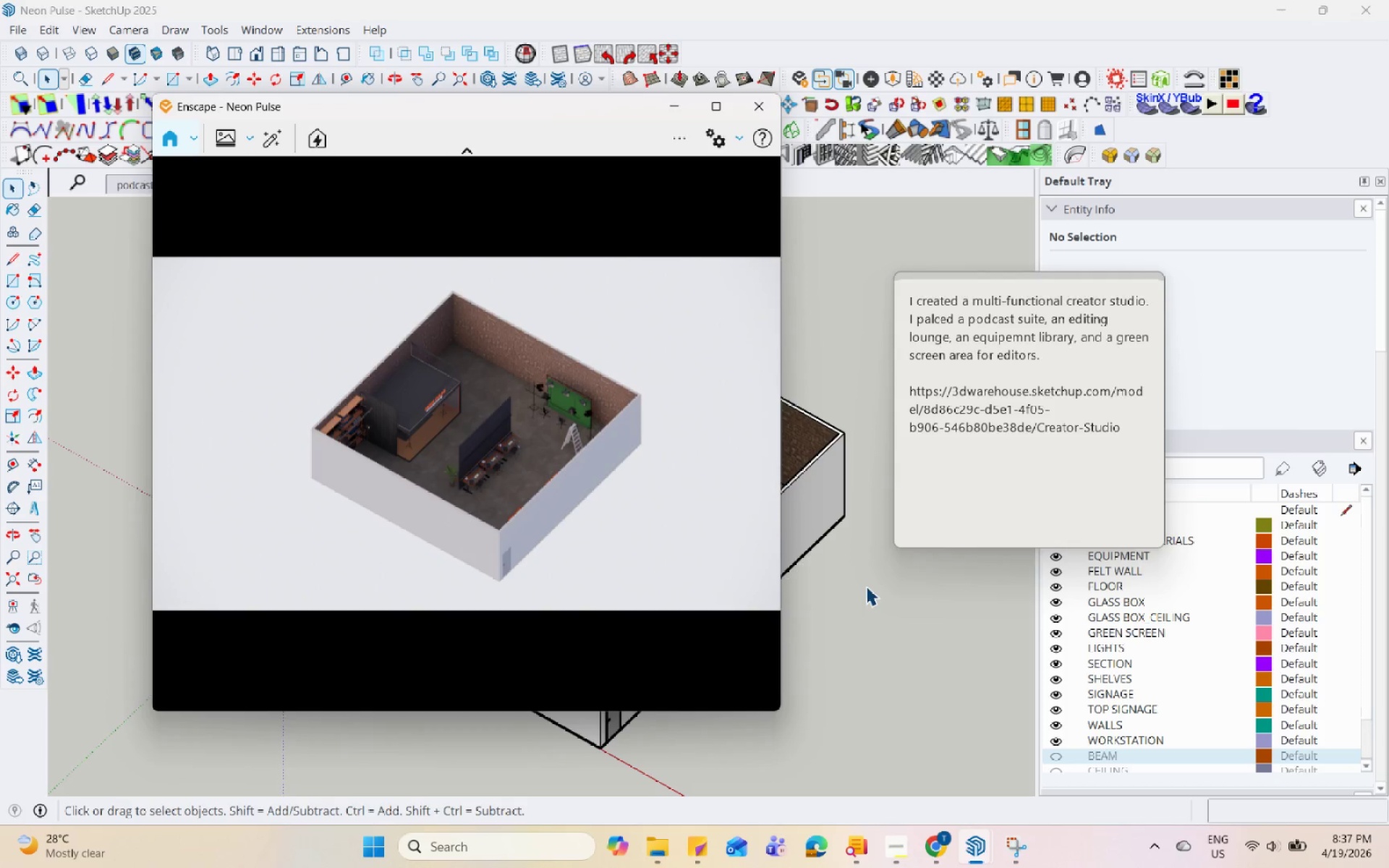 
hold_key(key=Space, duration=1.5)
 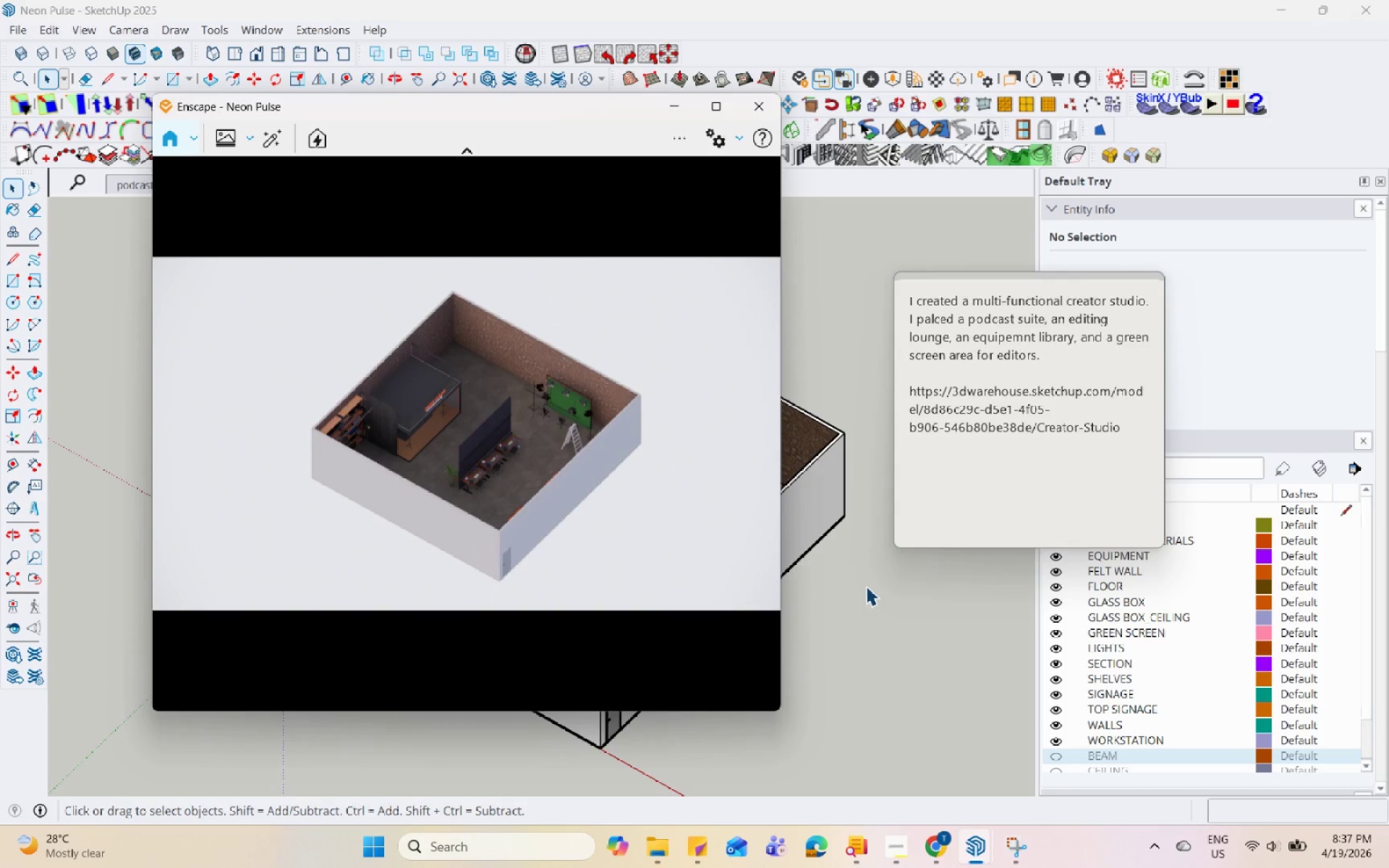 
hold_key(key=Space, duration=1.52)
 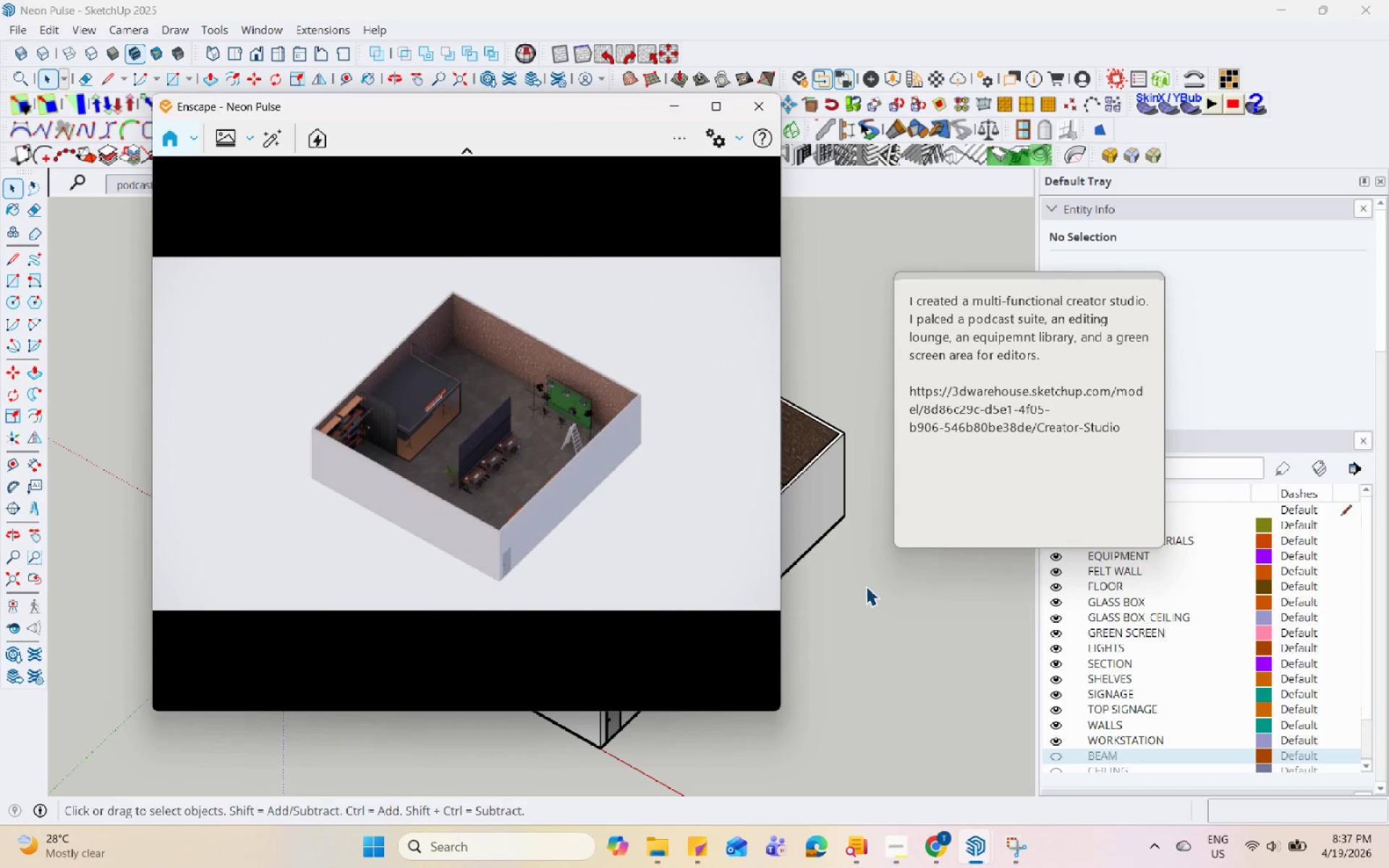 
hold_key(key=Space, duration=1.51)
 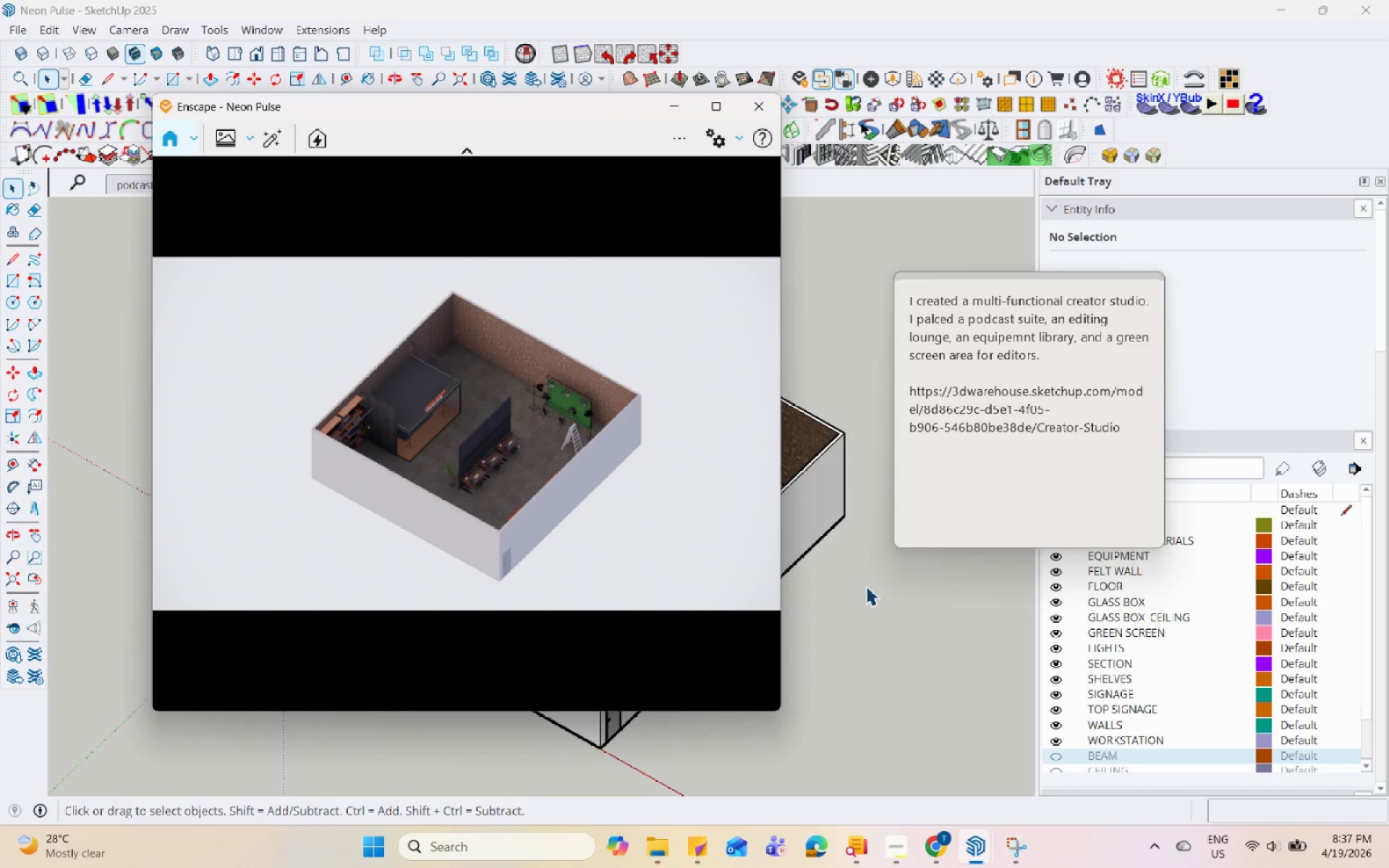 
hold_key(key=Space, duration=1.52)
 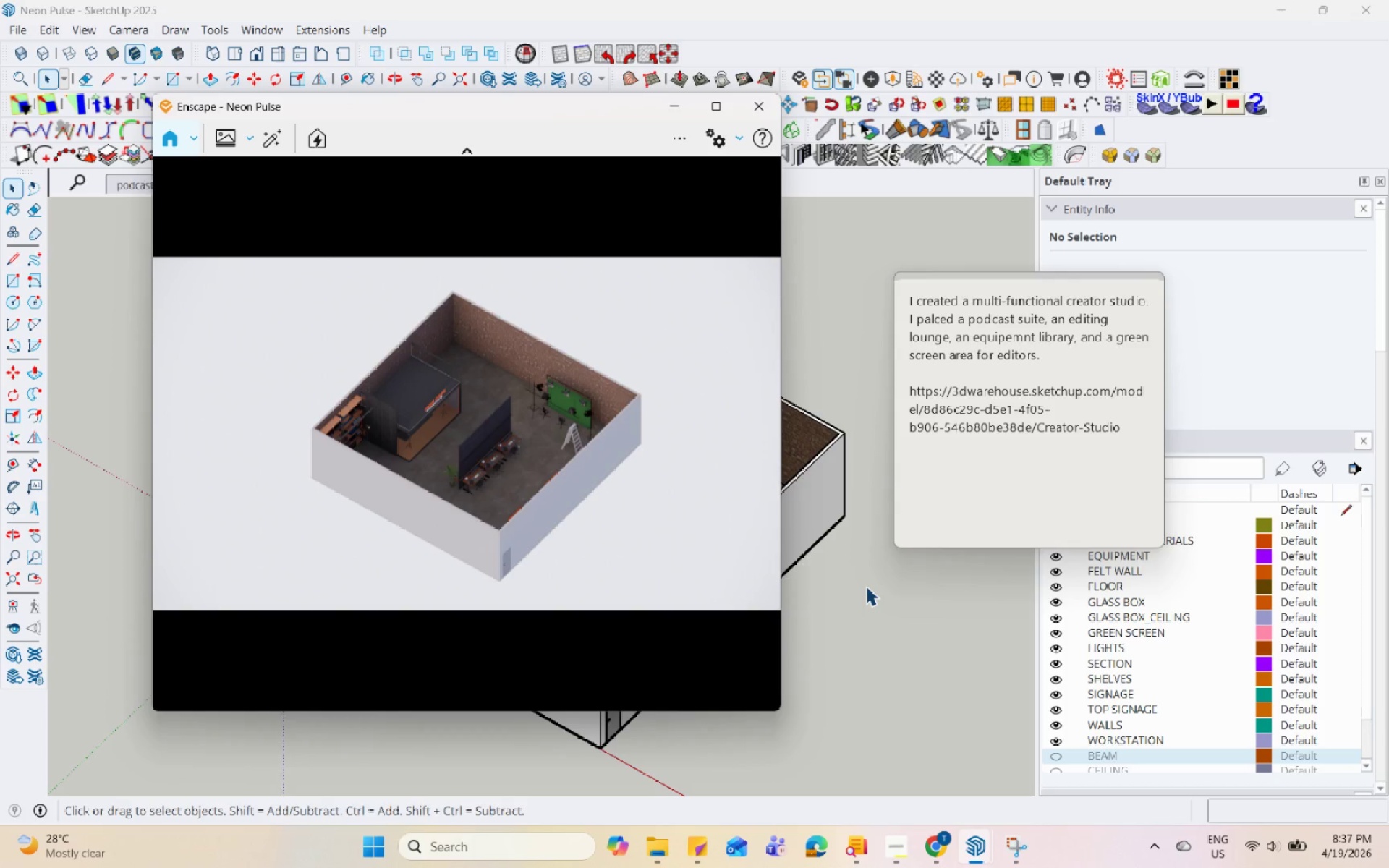 
hold_key(key=Space, duration=1.5)
 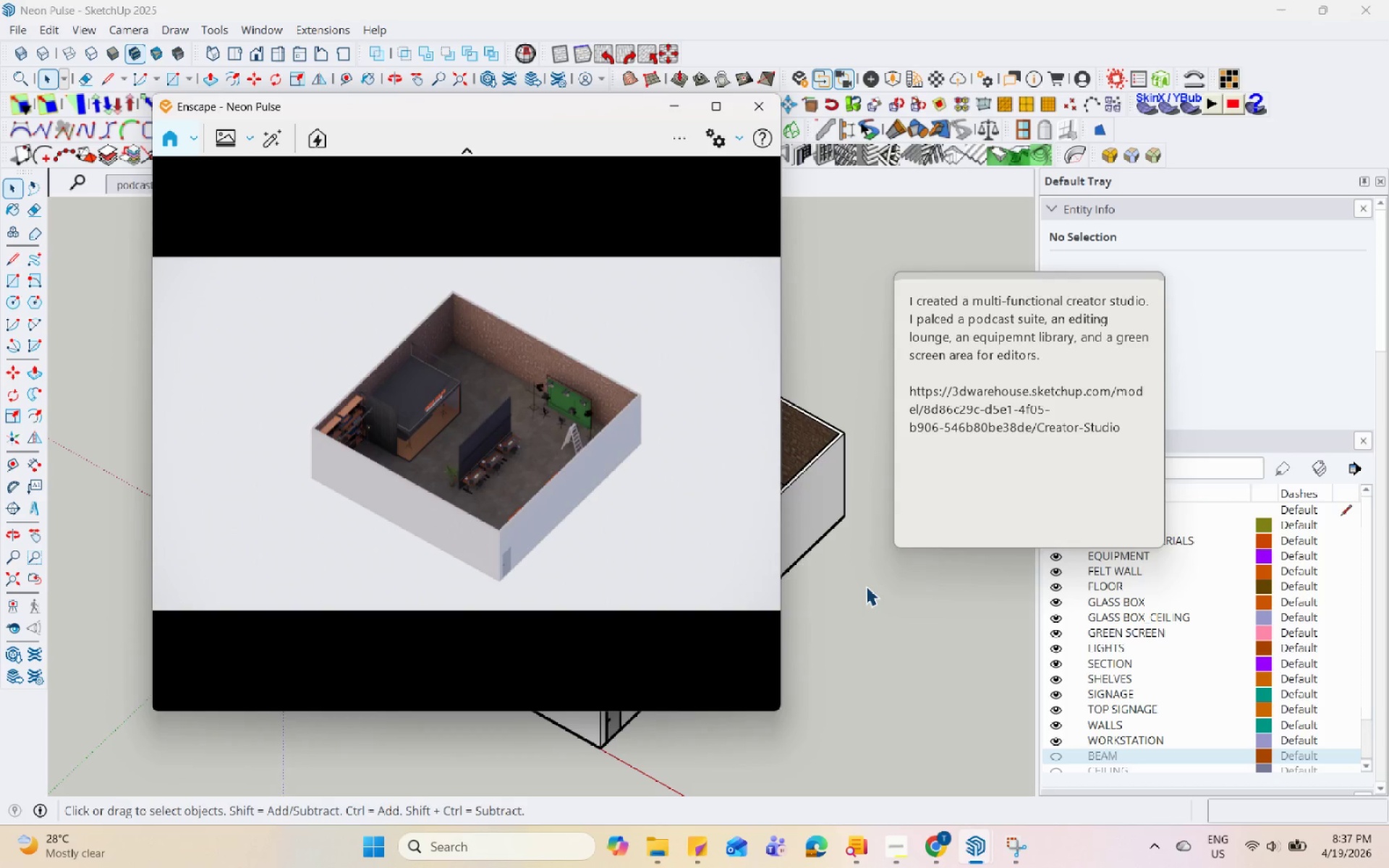 
hold_key(key=Space, duration=1.5)
 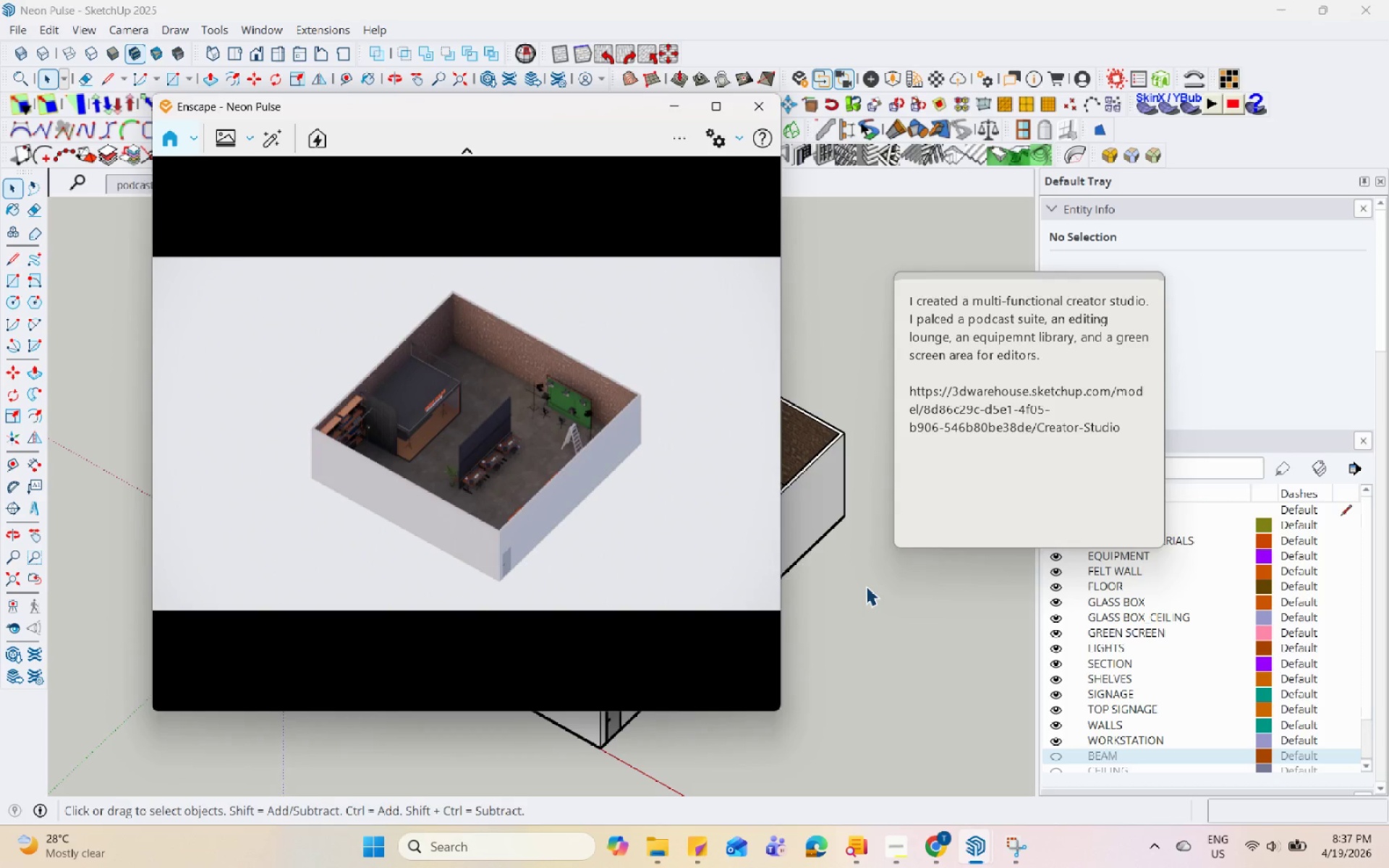 
hold_key(key=Space, duration=1.5)
 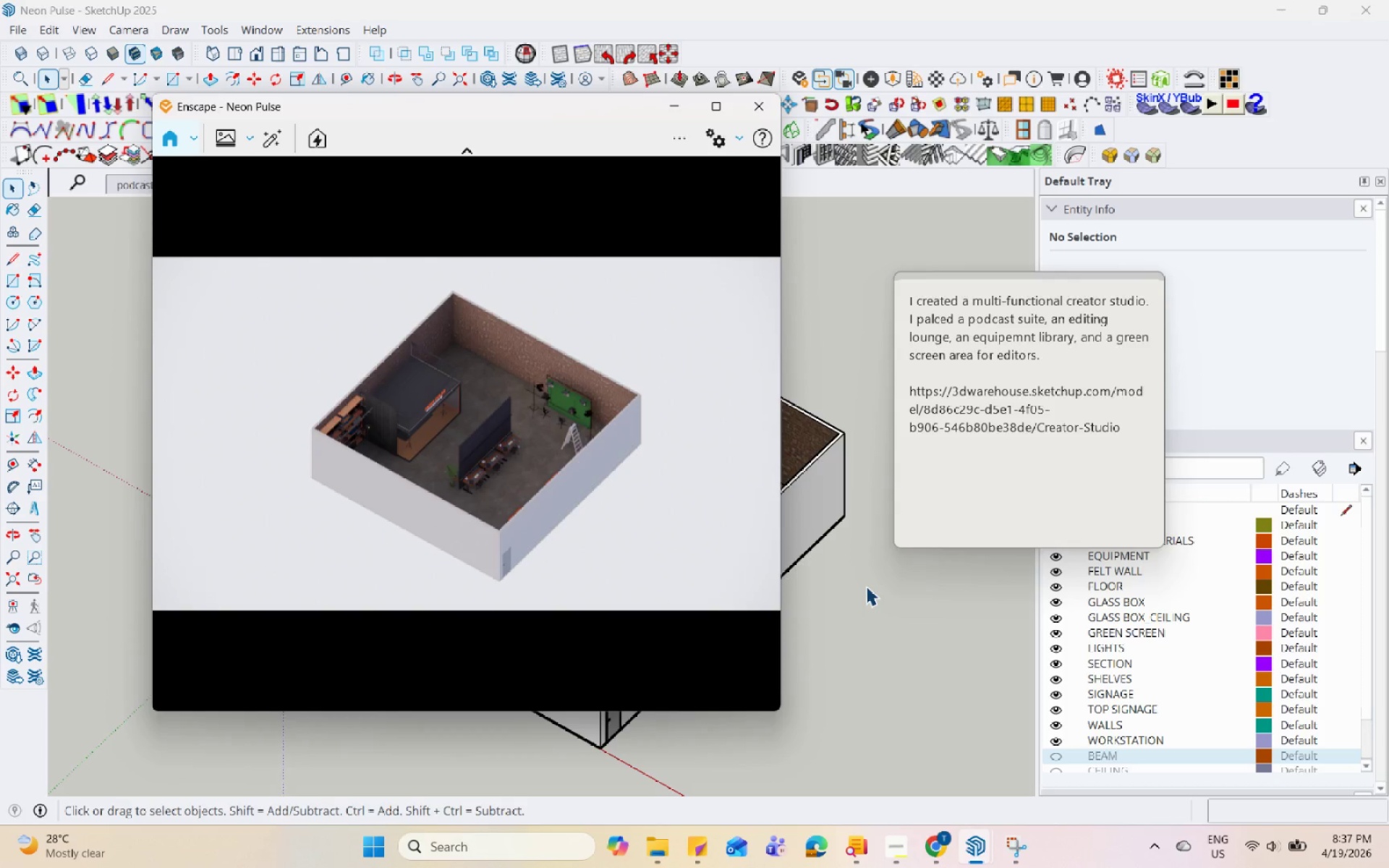 
hold_key(key=Space, duration=1.5)
 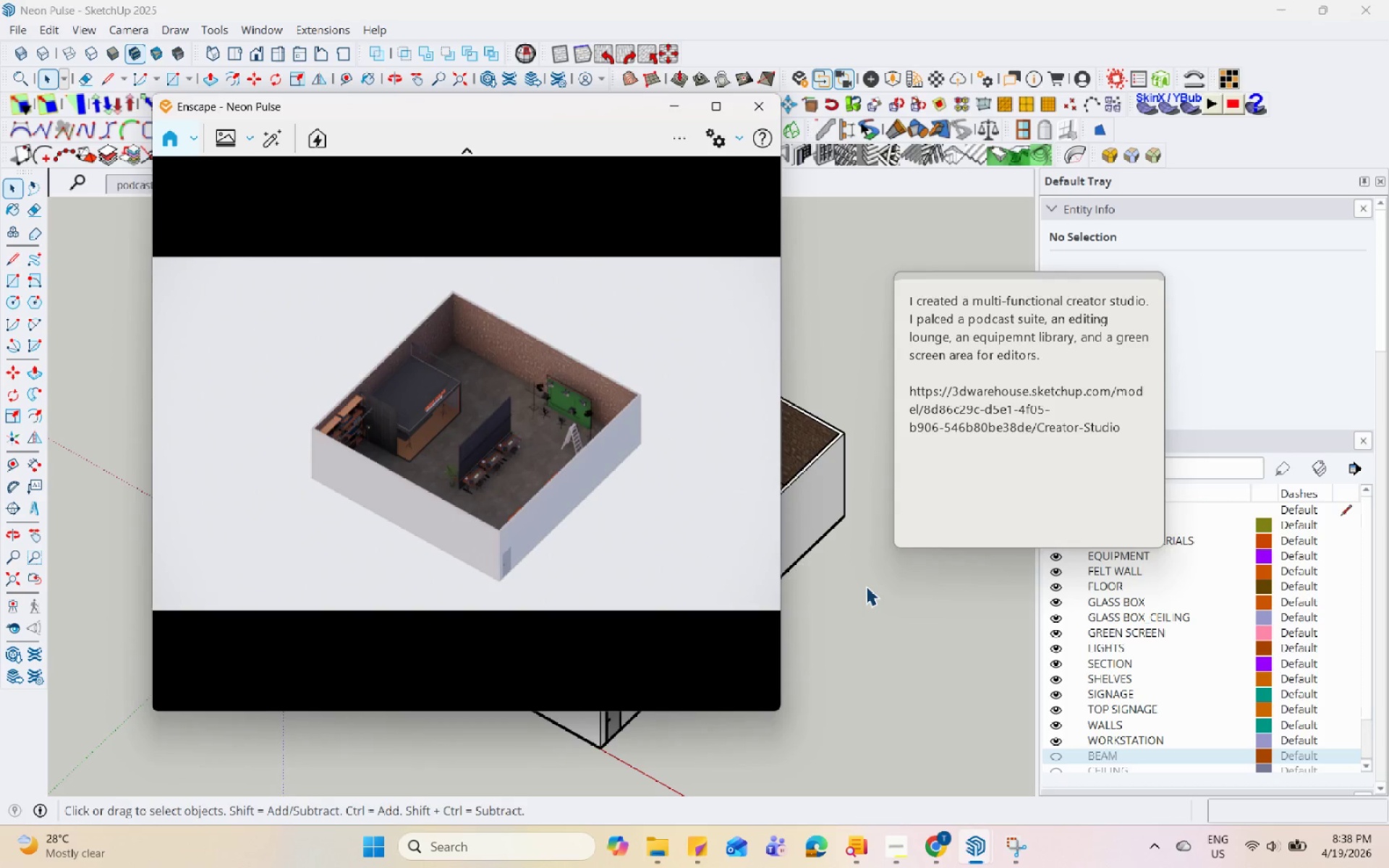 
hold_key(key=Space, duration=1.53)
 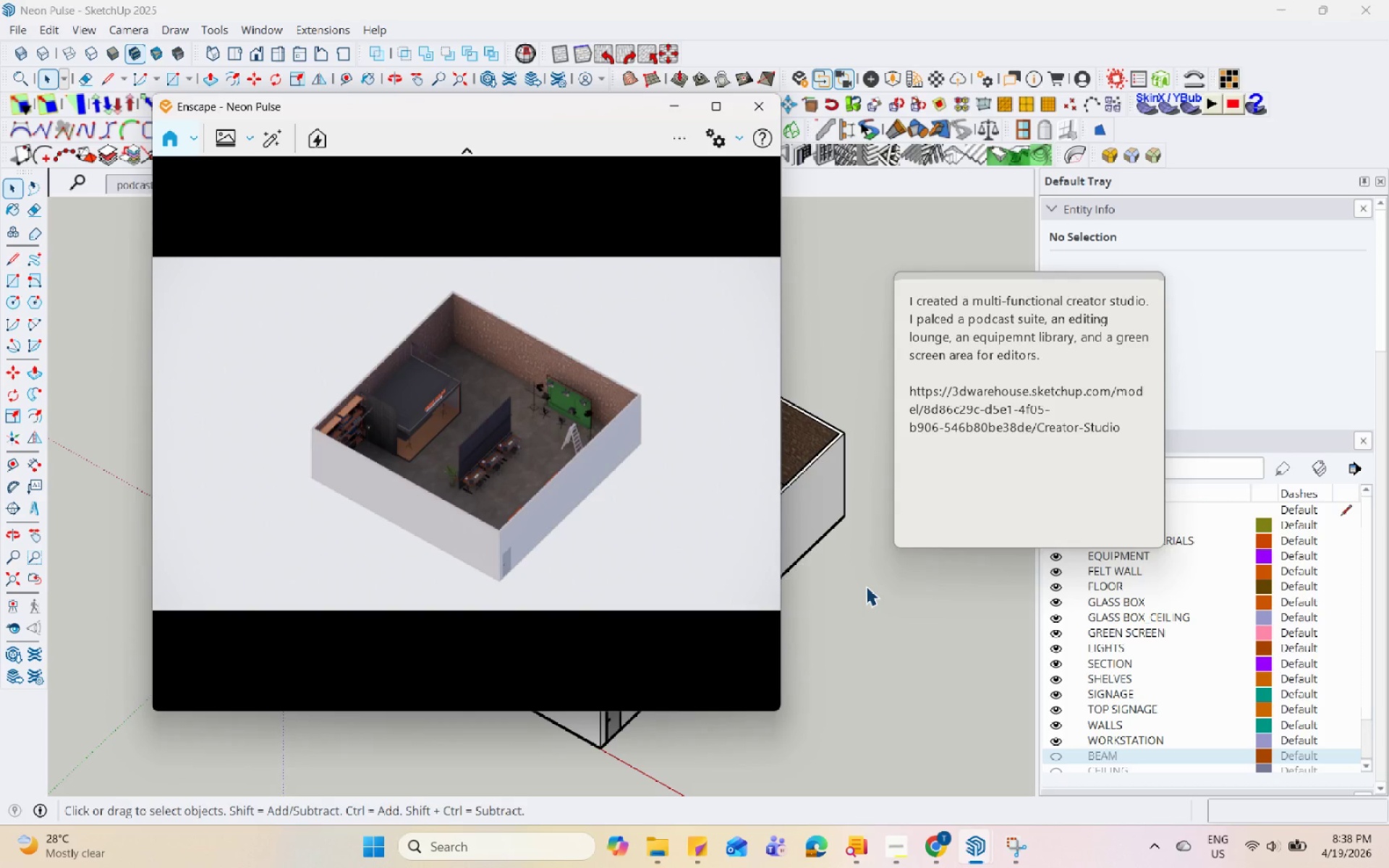 
hold_key(key=Space, duration=1.52)
 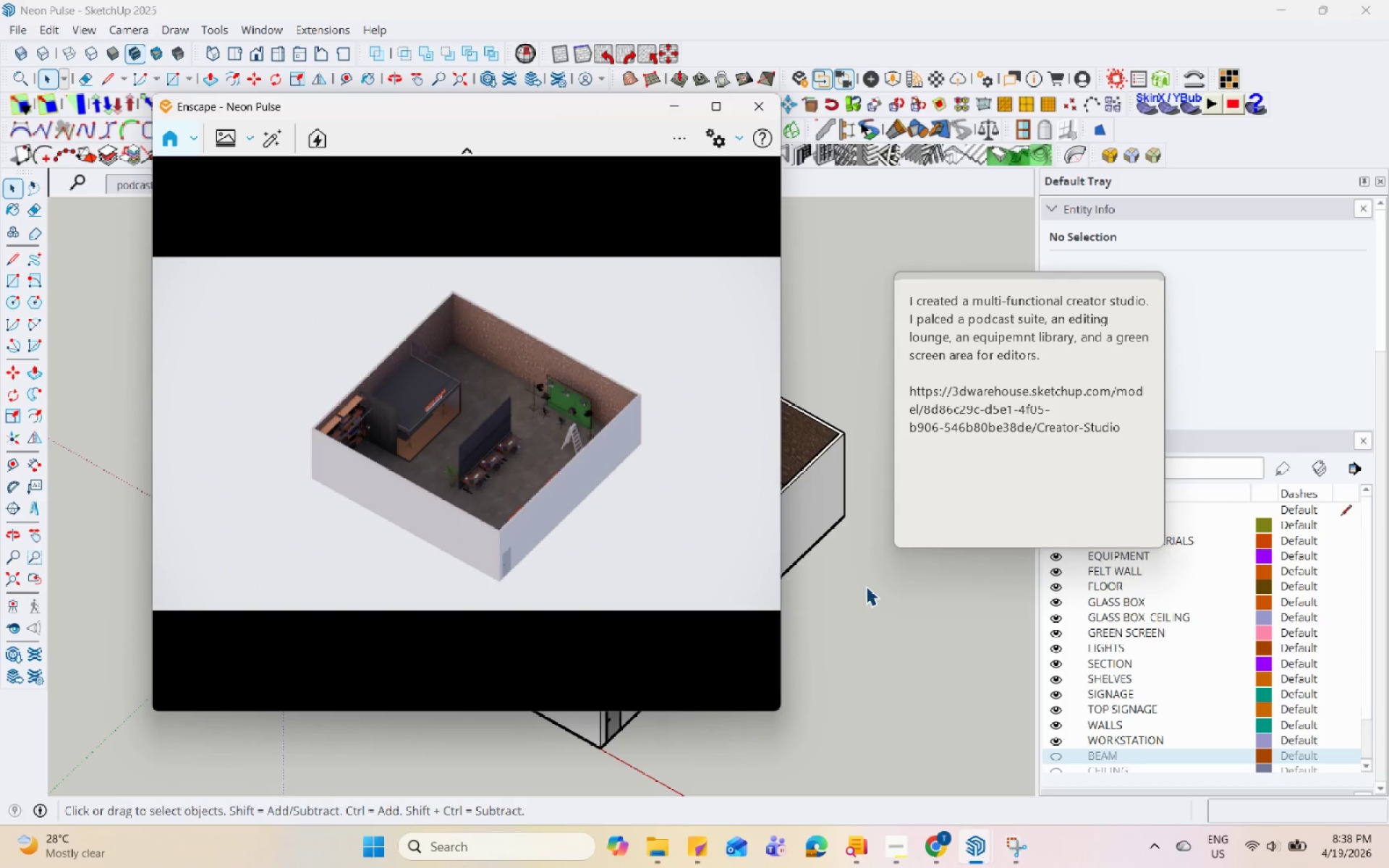 
hold_key(key=Space, duration=1.52)
 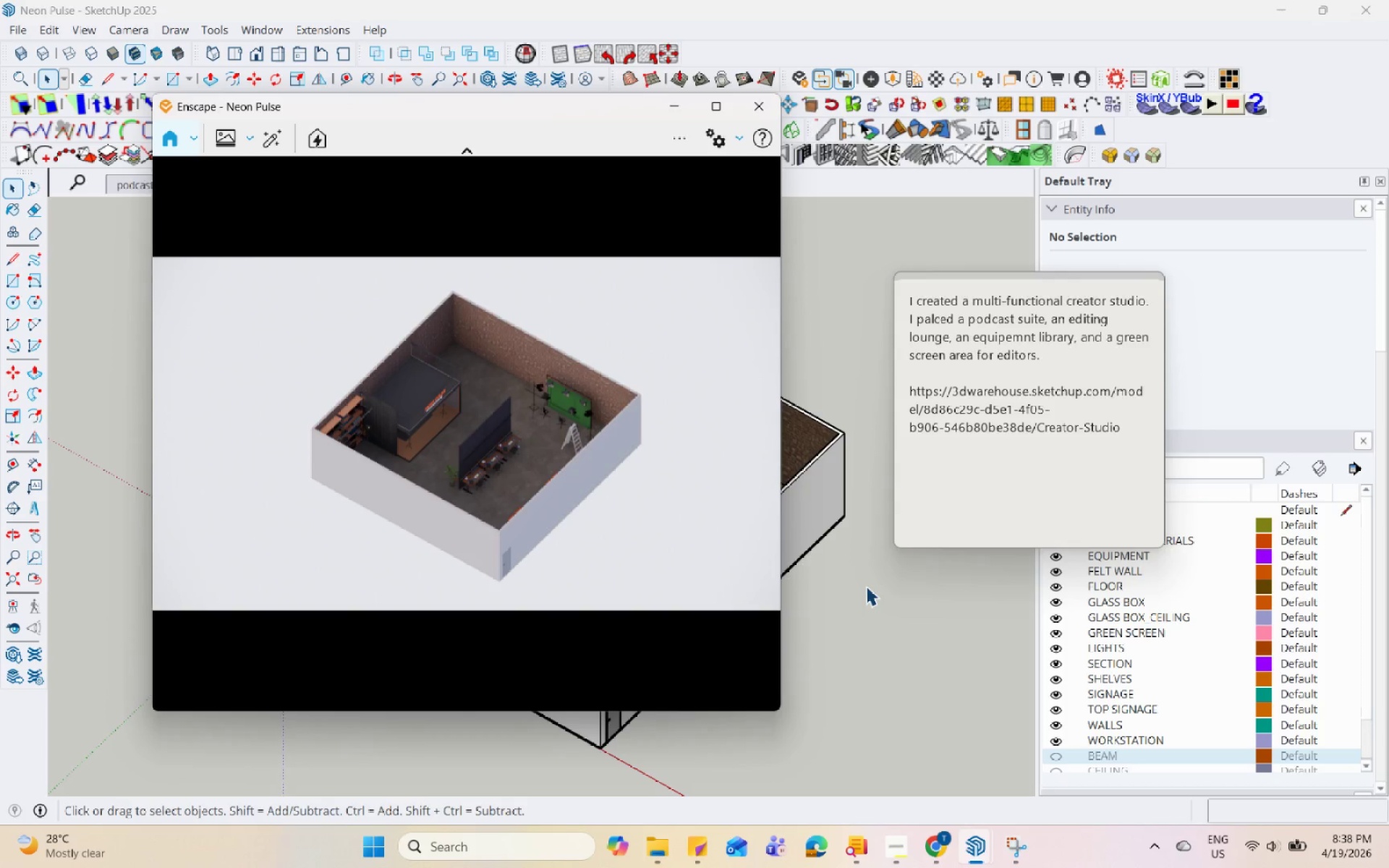 
hold_key(key=Space, duration=1.51)
 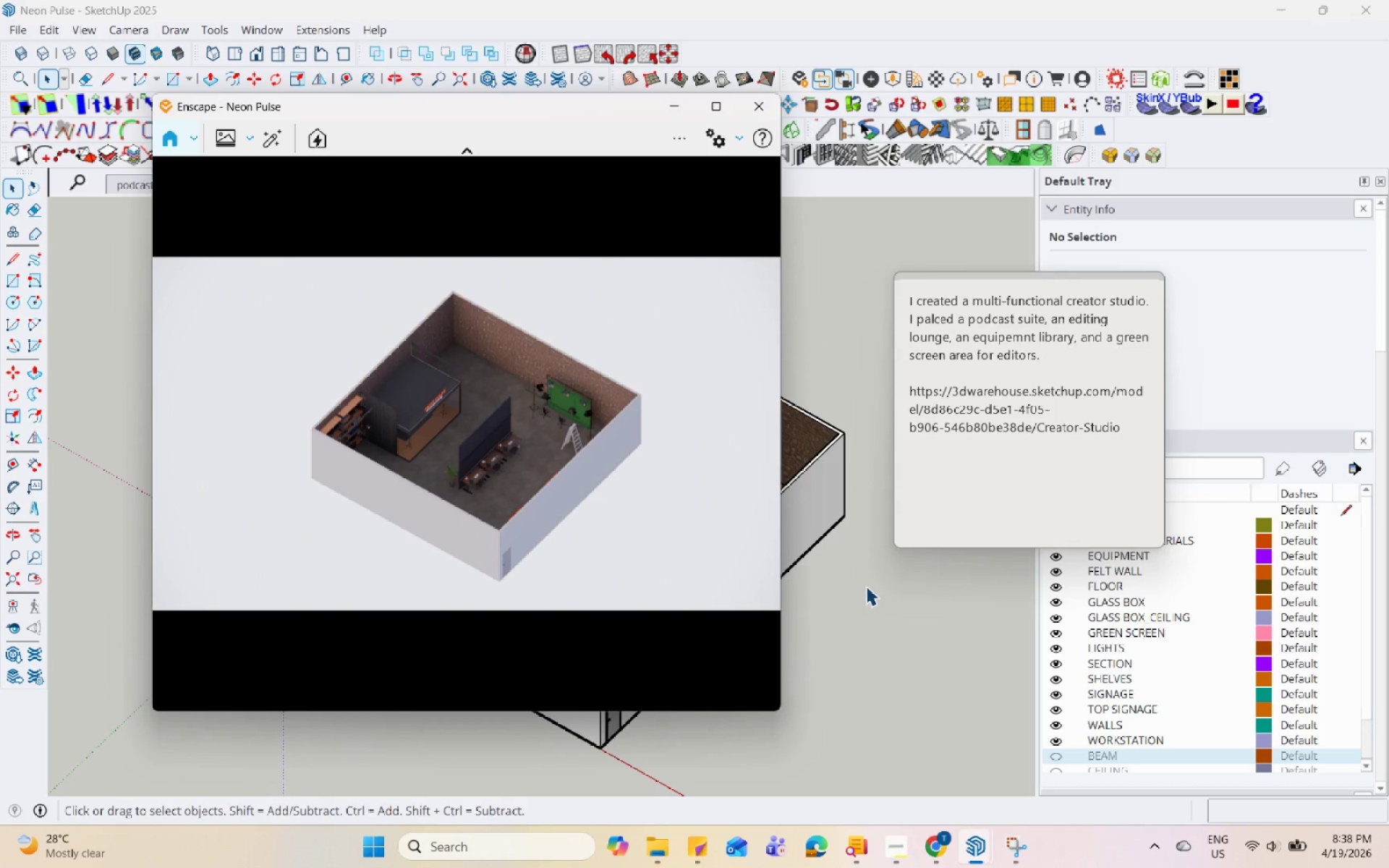 
hold_key(key=Space, duration=1.5)
 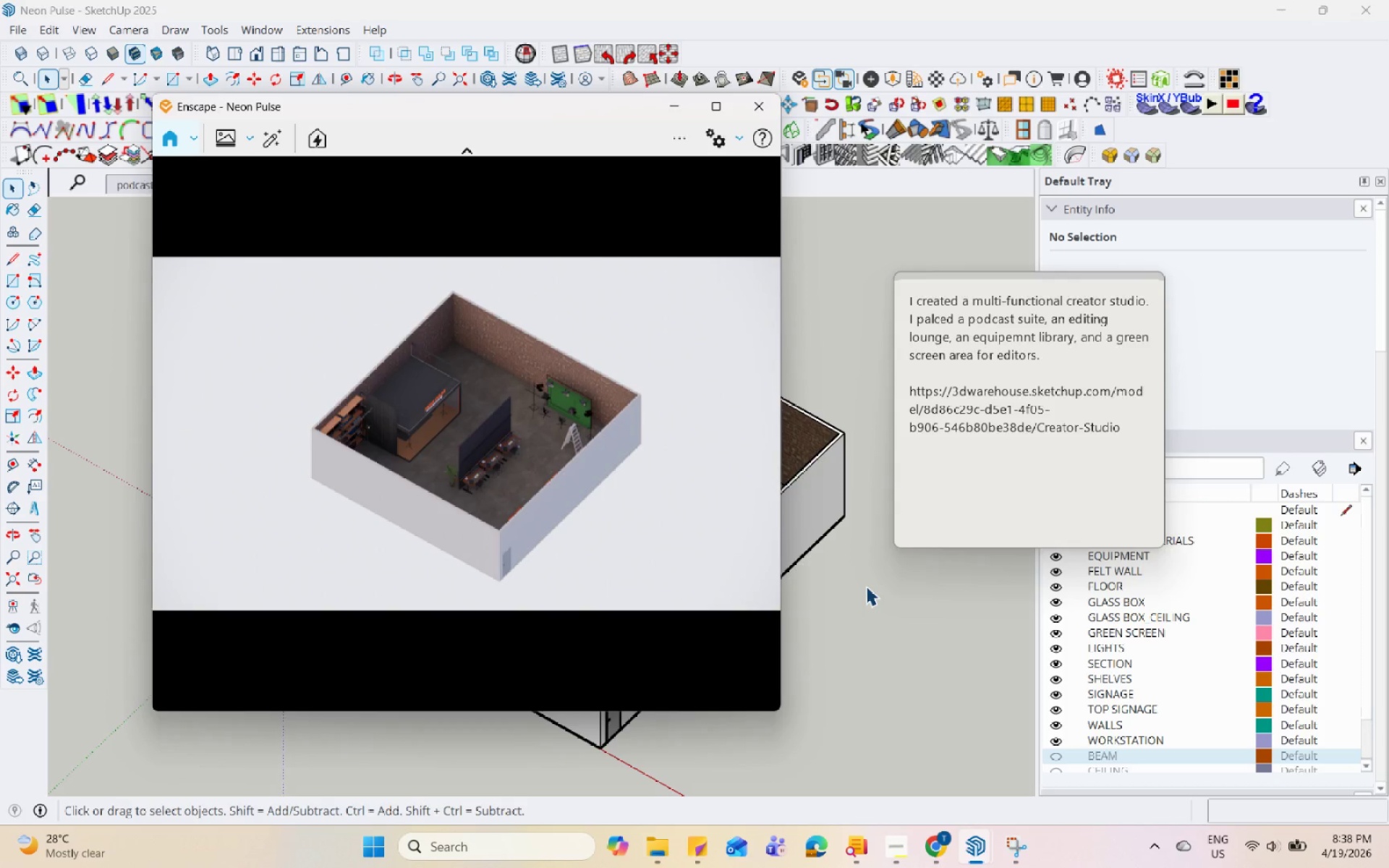 
hold_key(key=Space, duration=1.52)
 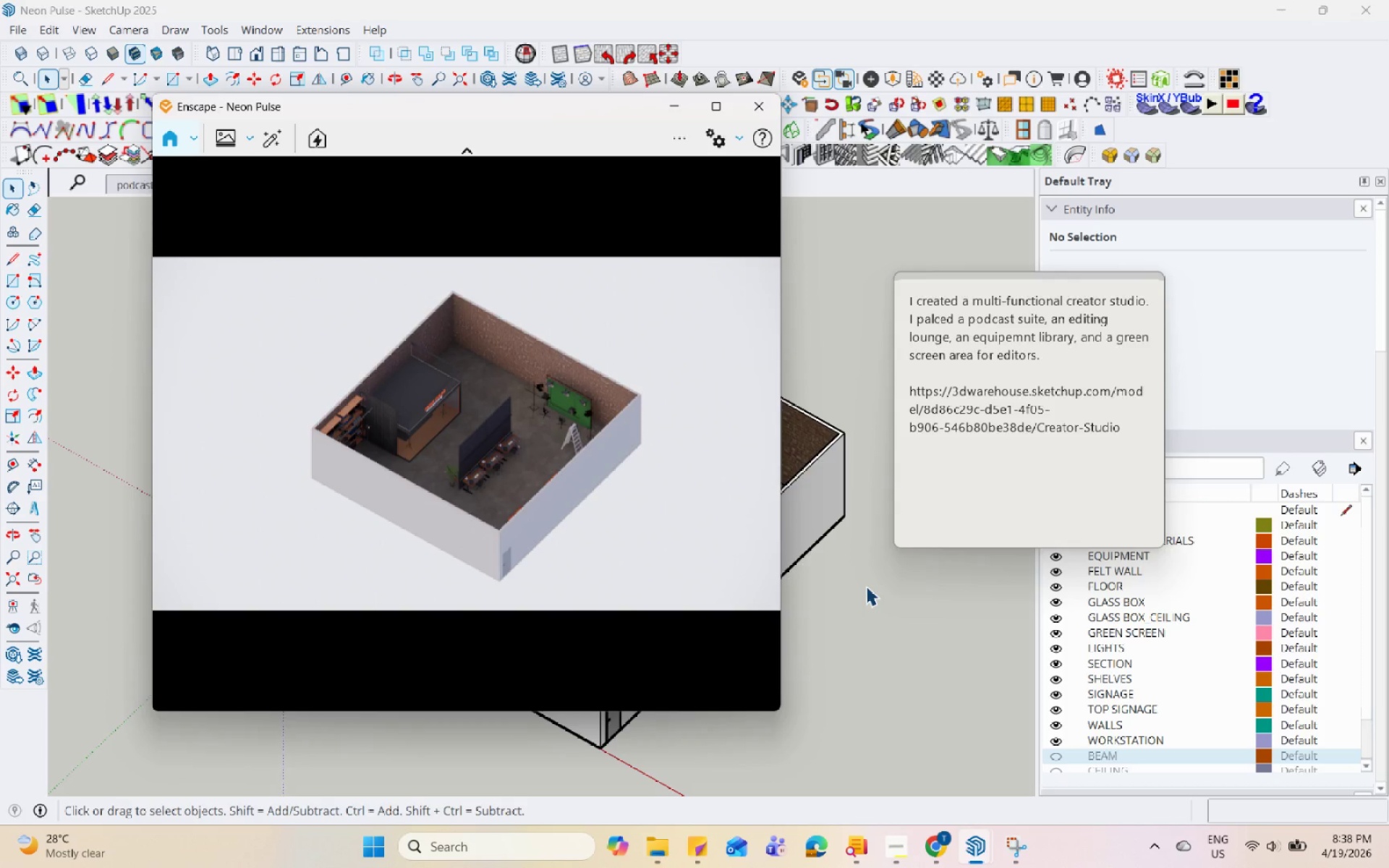 
hold_key(key=Space, duration=1.5)
 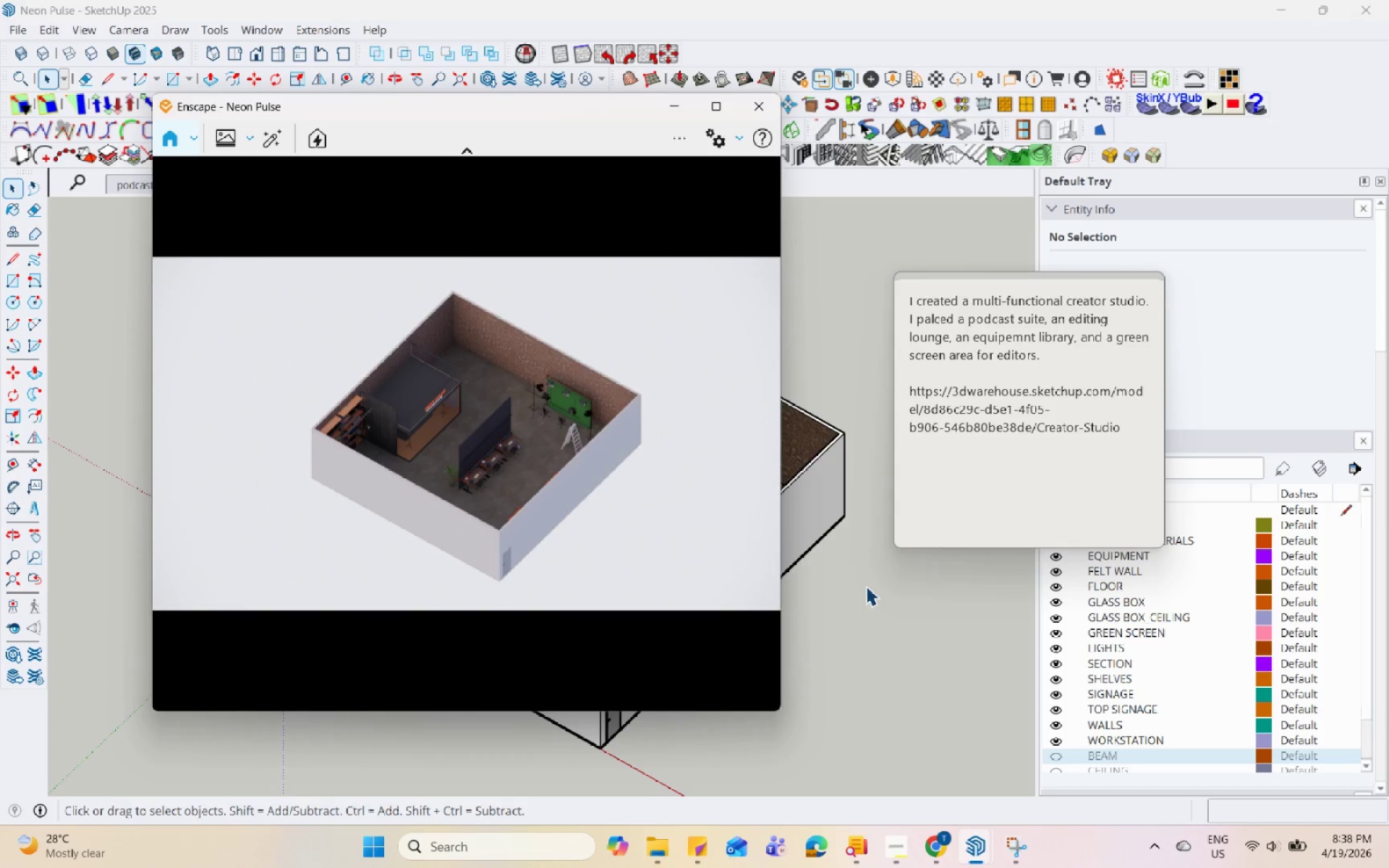 
hold_key(key=Space, duration=1.51)
 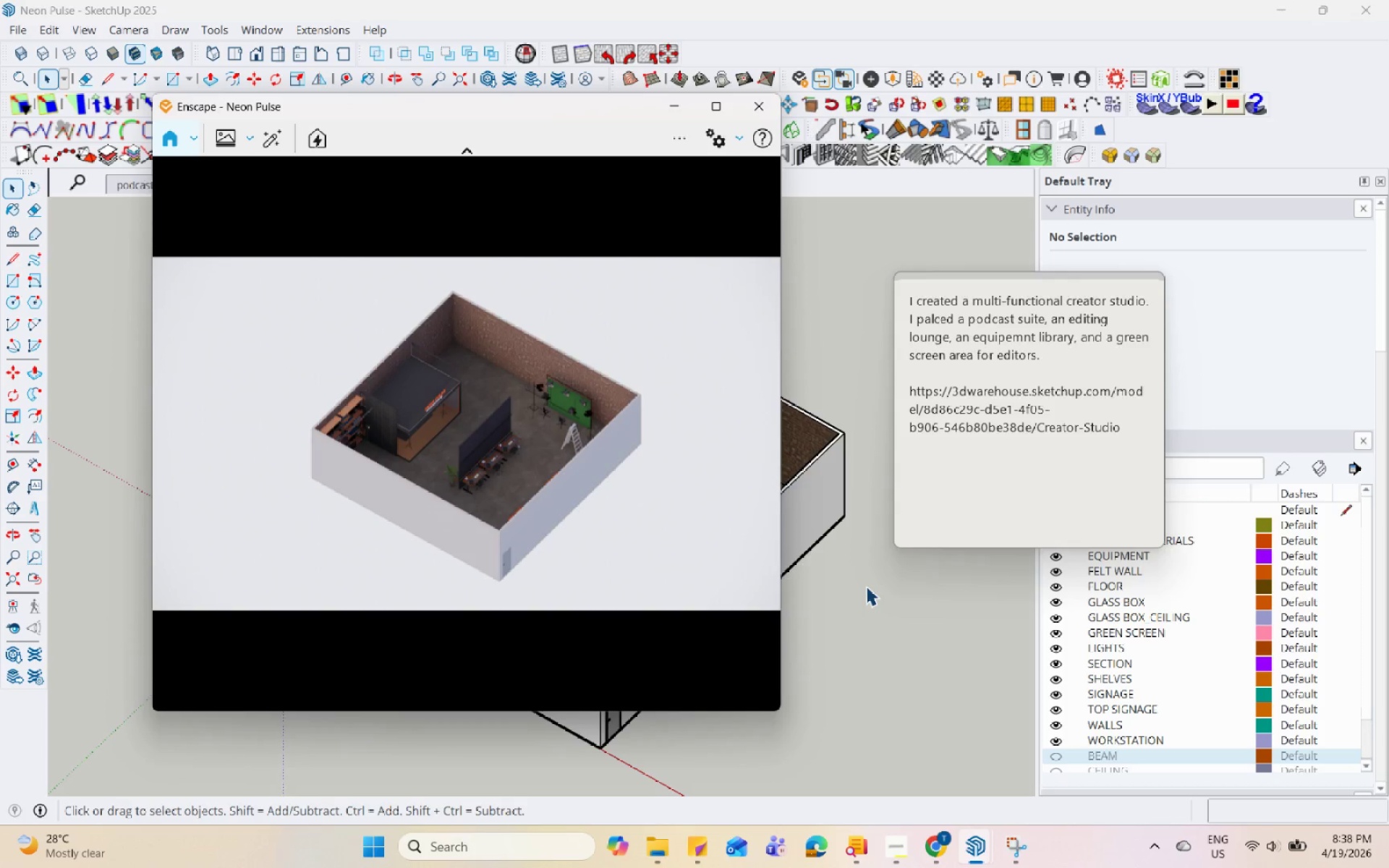 
hold_key(key=Space, duration=1.5)
 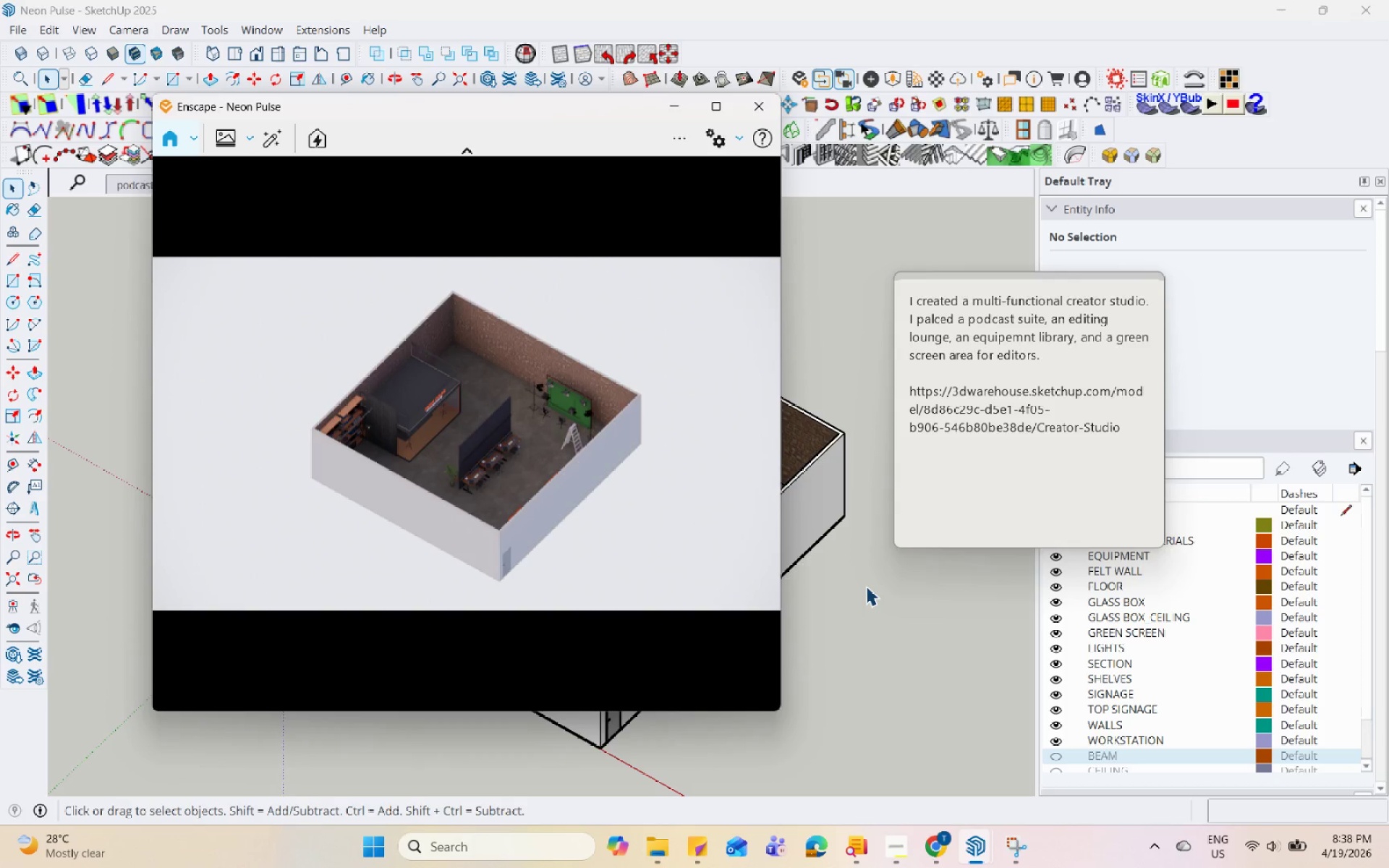 
hold_key(key=Space, duration=1.52)
 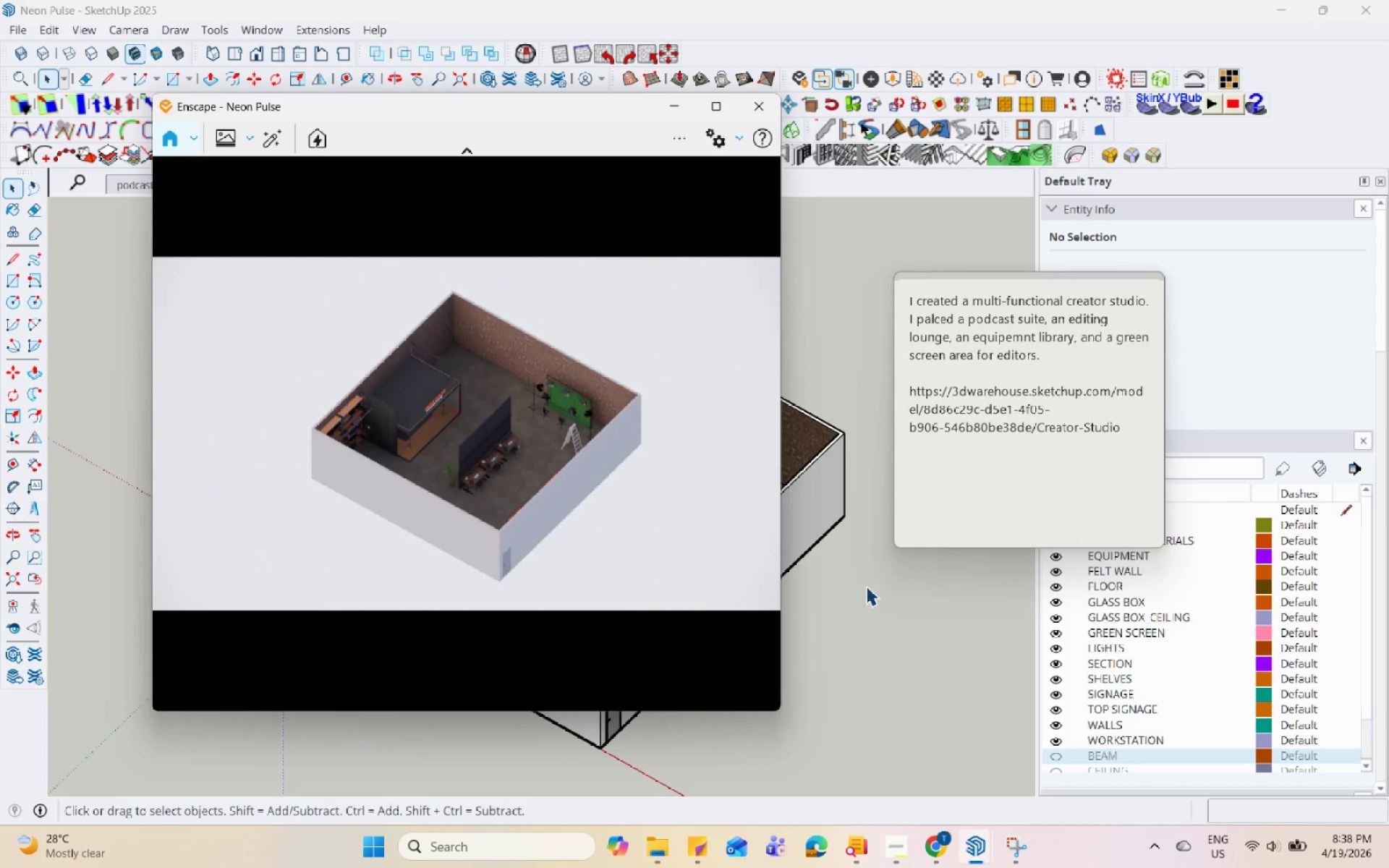 
hold_key(key=Space, duration=1.52)
 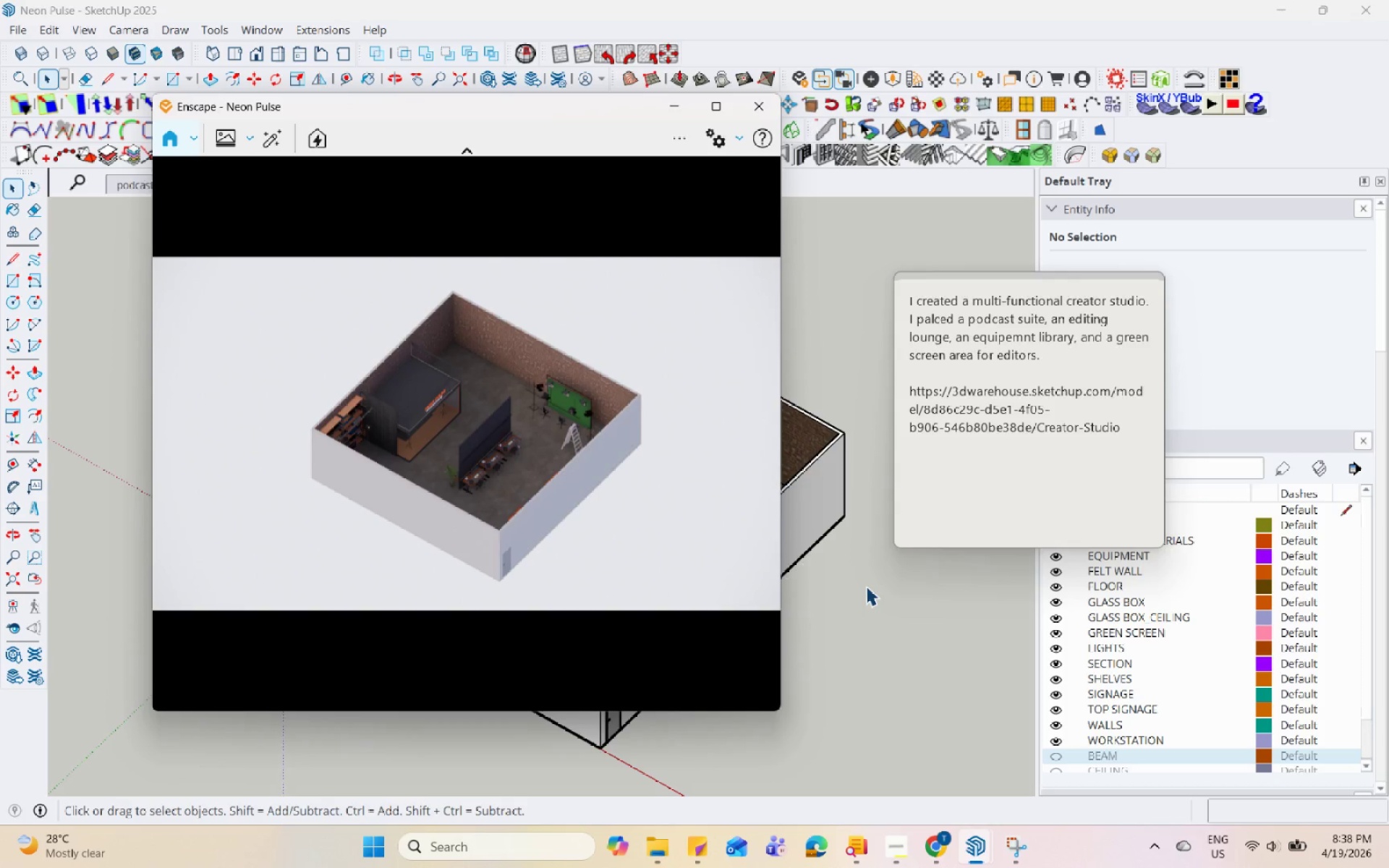 
hold_key(key=Space, duration=1.51)
 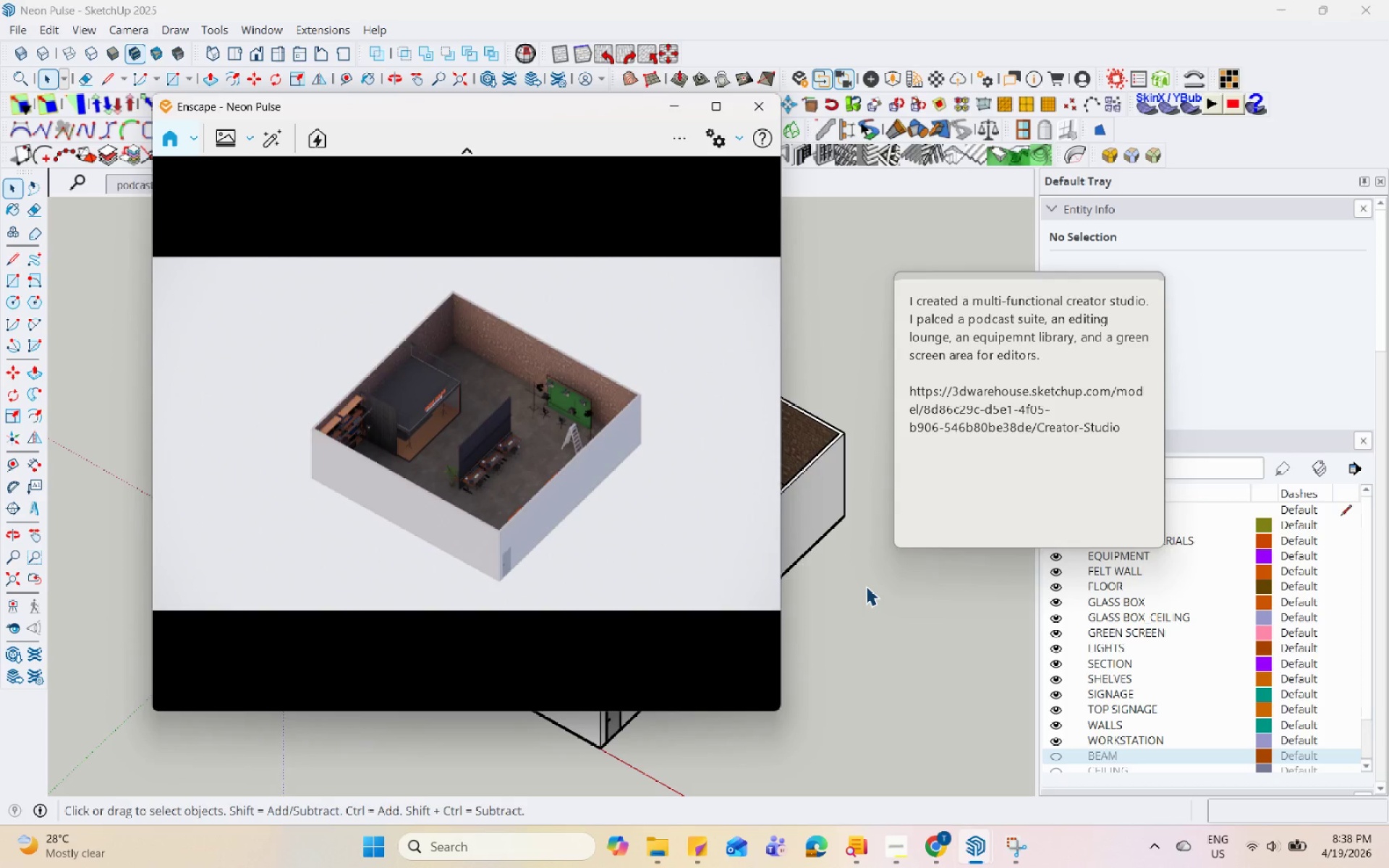 
hold_key(key=Space, duration=1.53)
 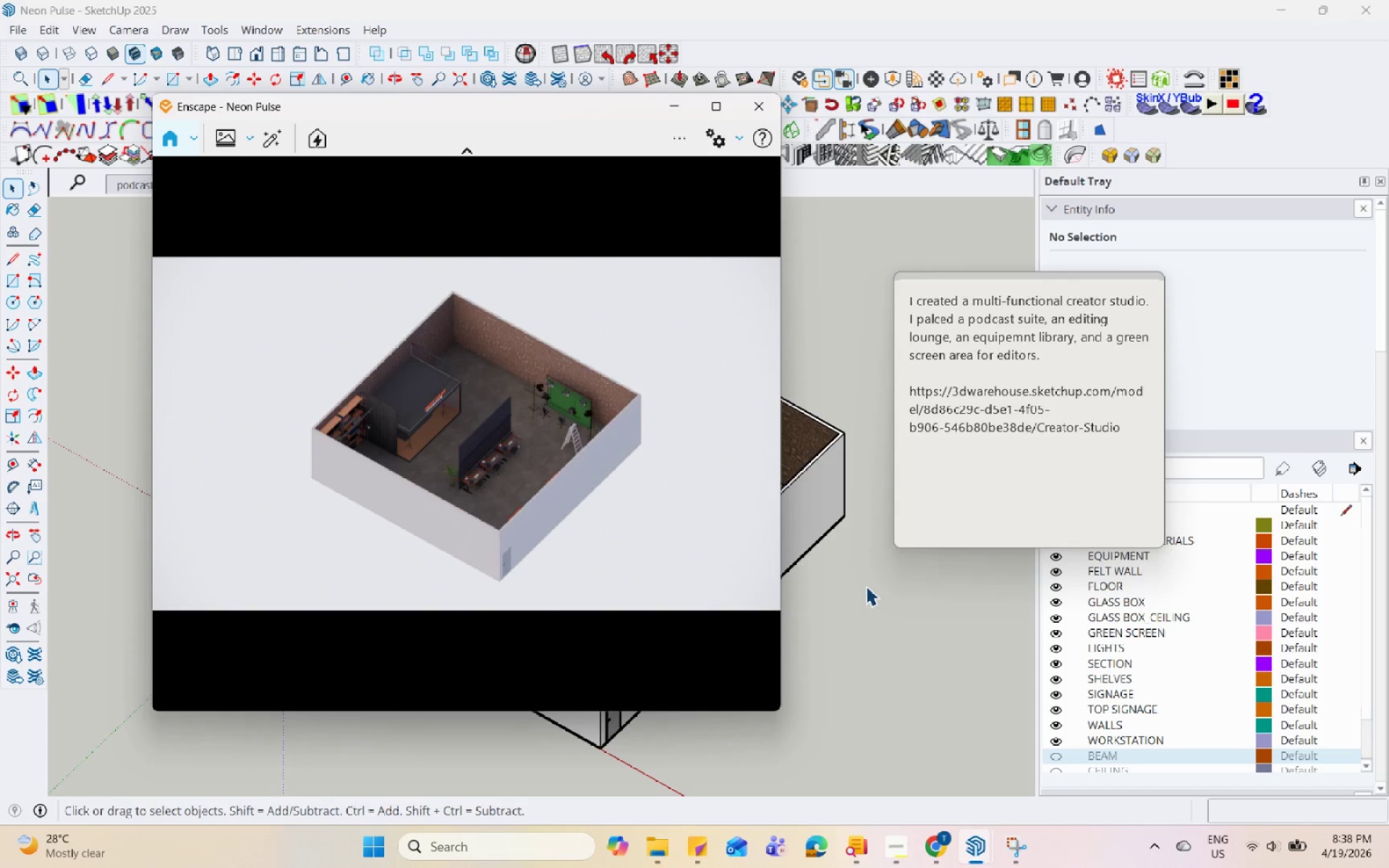 
hold_key(key=Space, duration=1.51)
 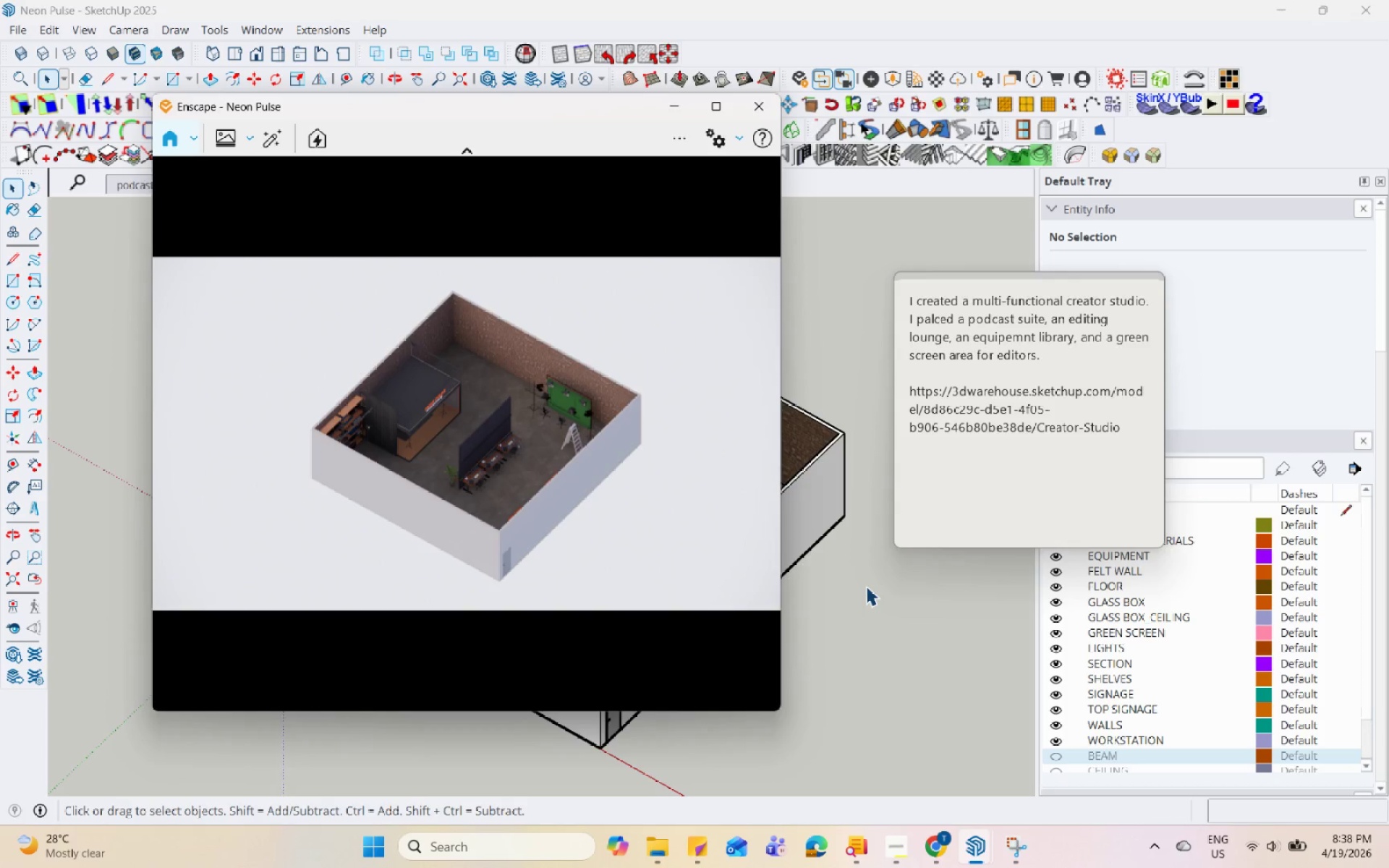 
hold_key(key=Space, duration=1.52)
 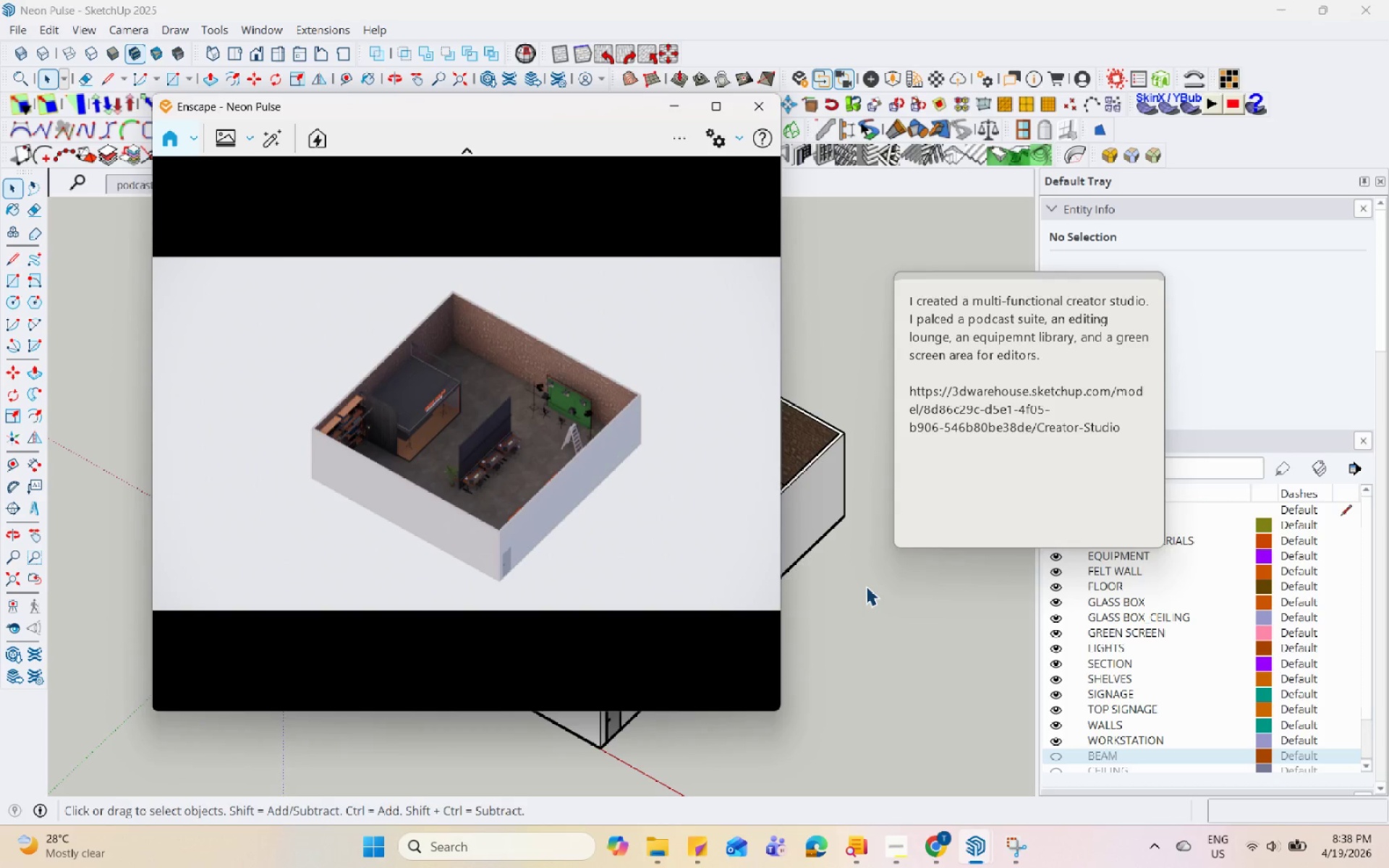 
hold_key(key=Space, duration=1.51)
 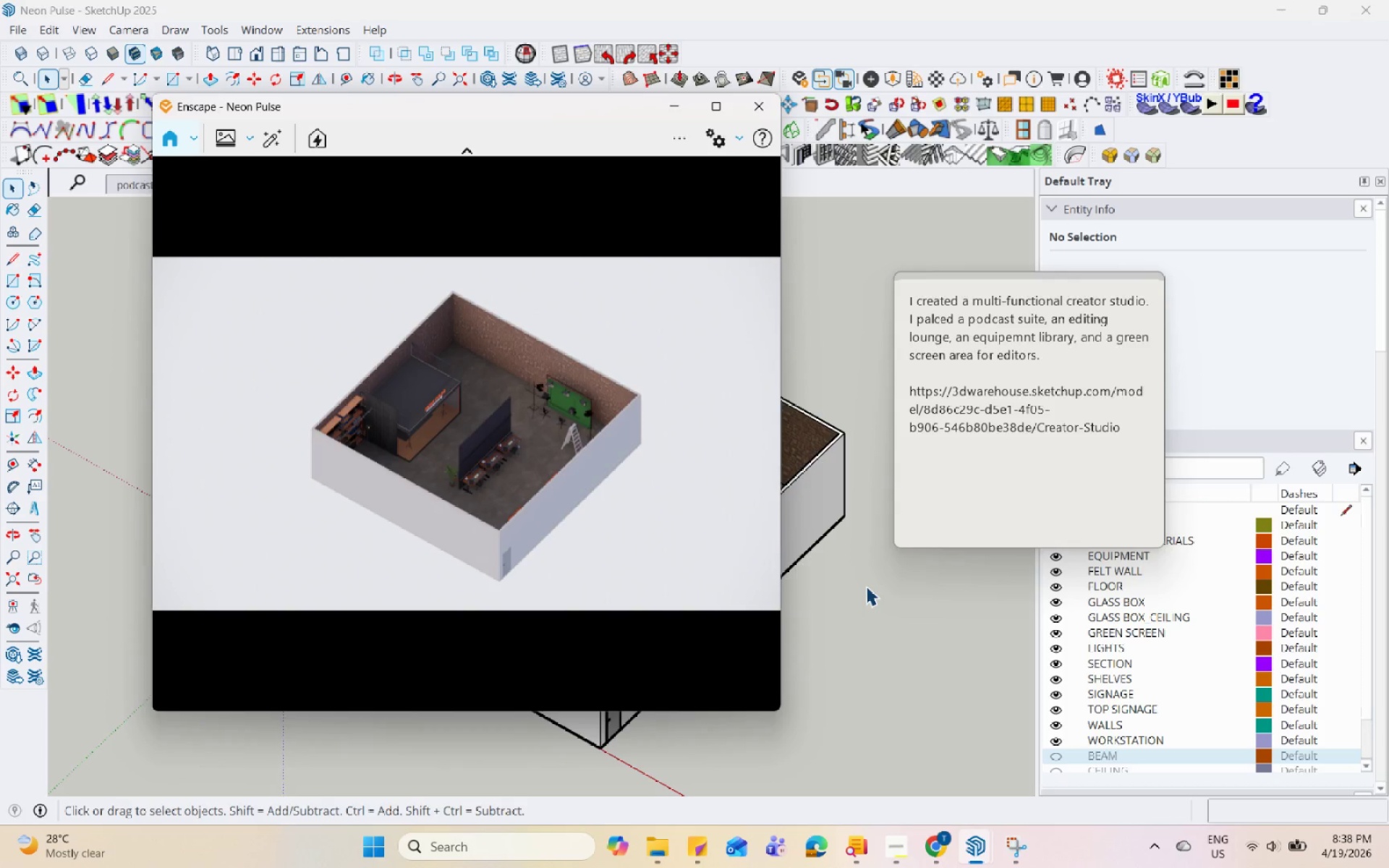 
hold_key(key=Space, duration=1.52)
 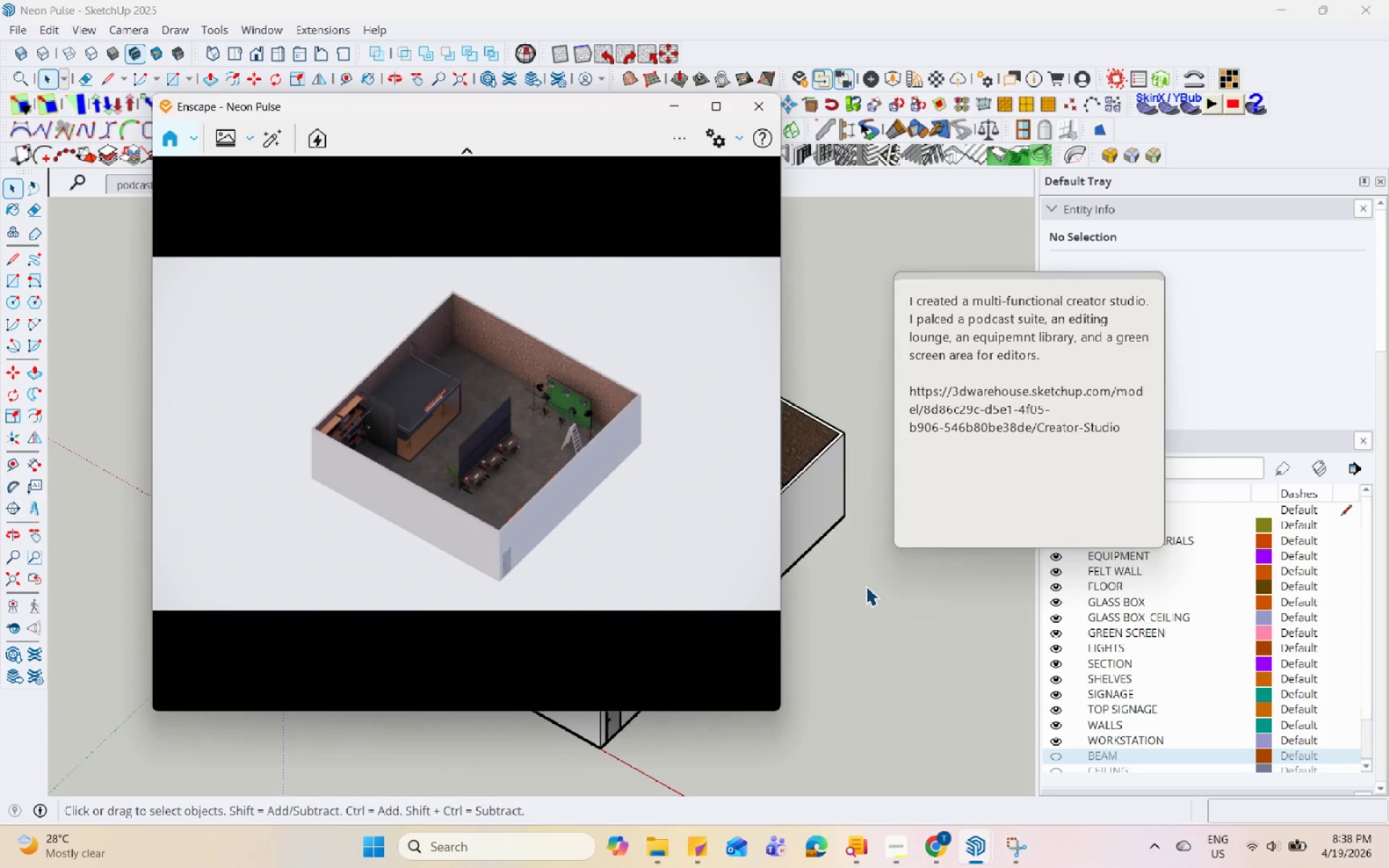 
hold_key(key=Space, duration=1.53)
 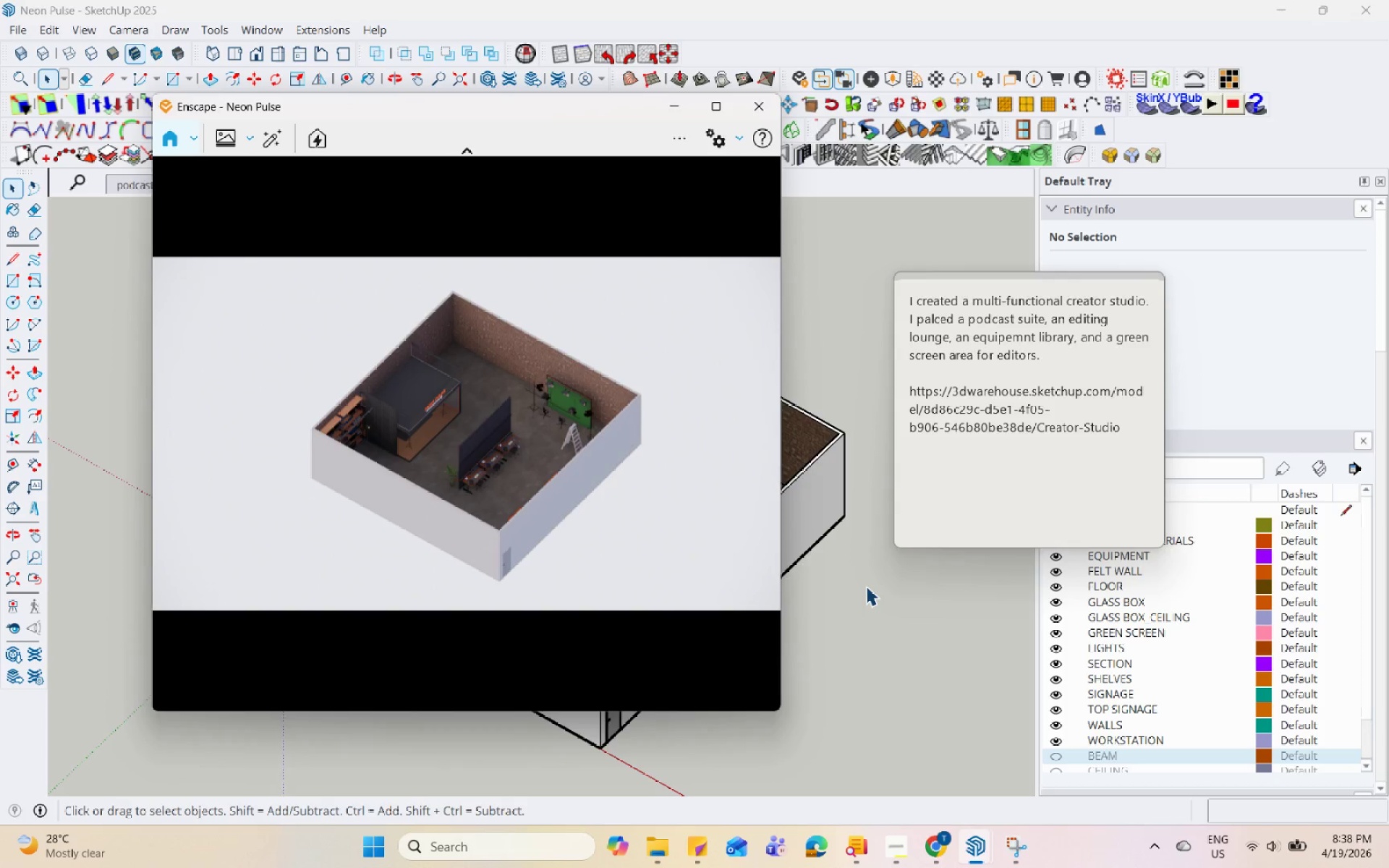 
hold_key(key=Space, duration=1.5)
 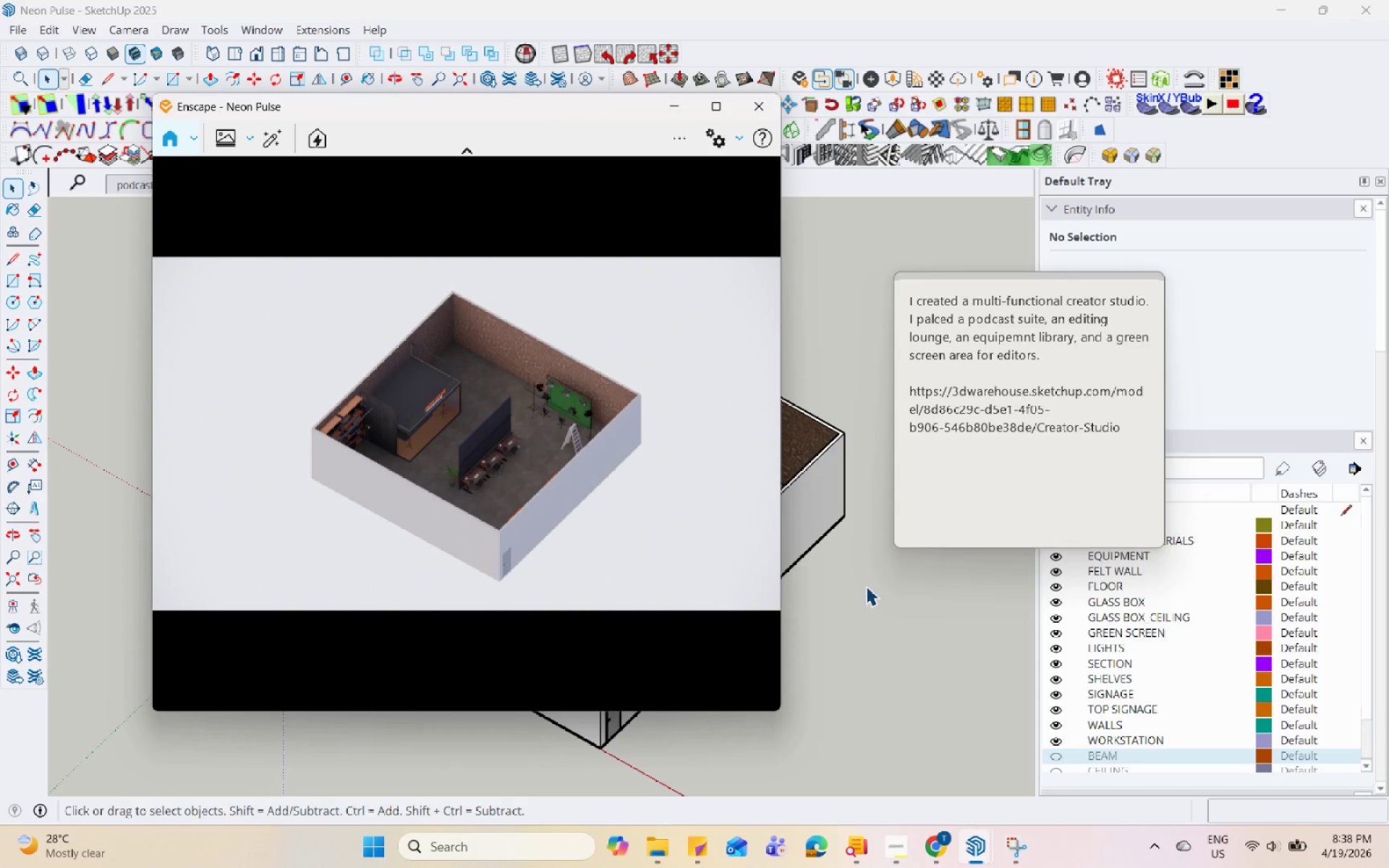 
hold_key(key=Space, duration=1.5)
 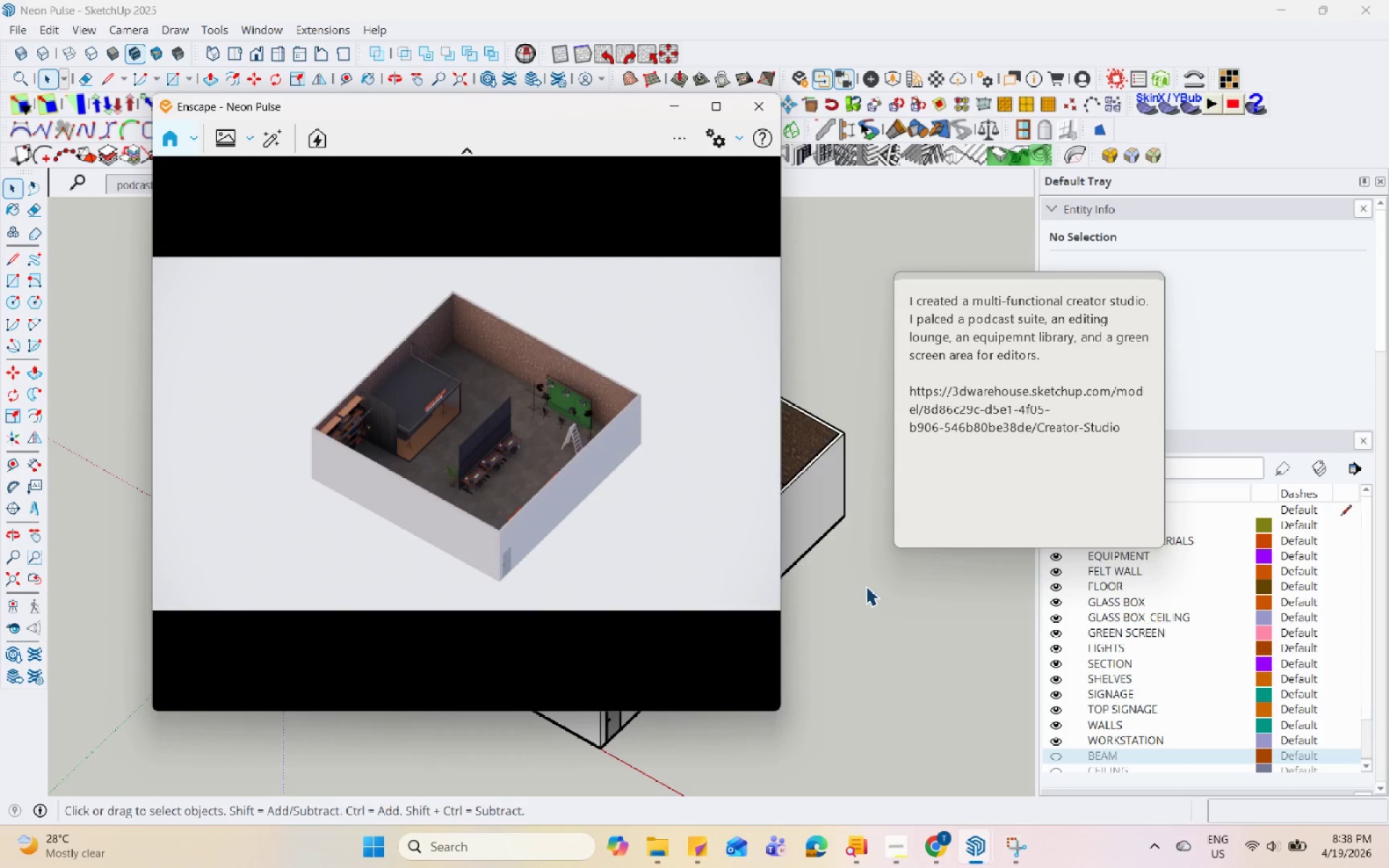 
hold_key(key=Space, duration=1.5)
 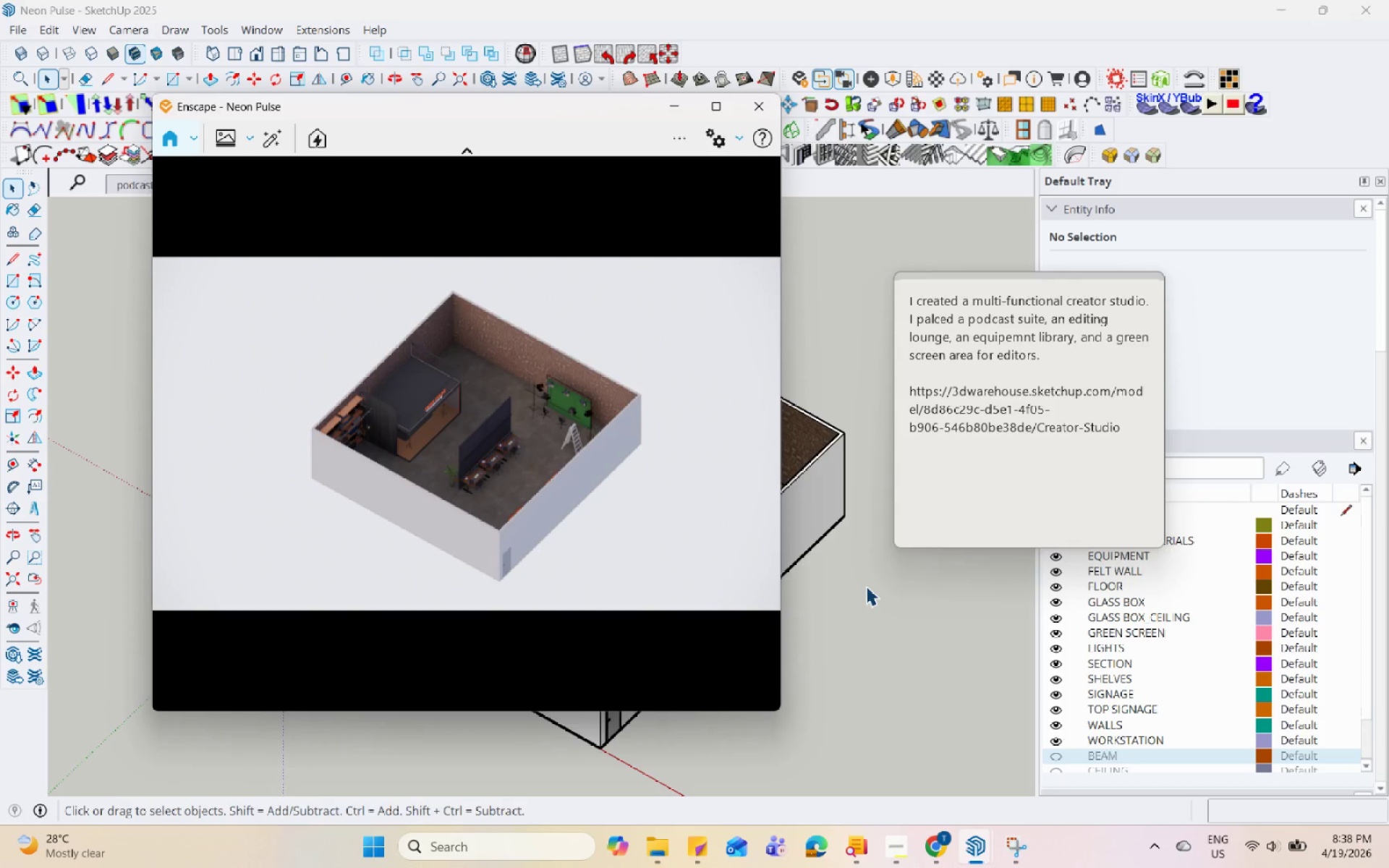 
hold_key(key=Space, duration=1.52)
 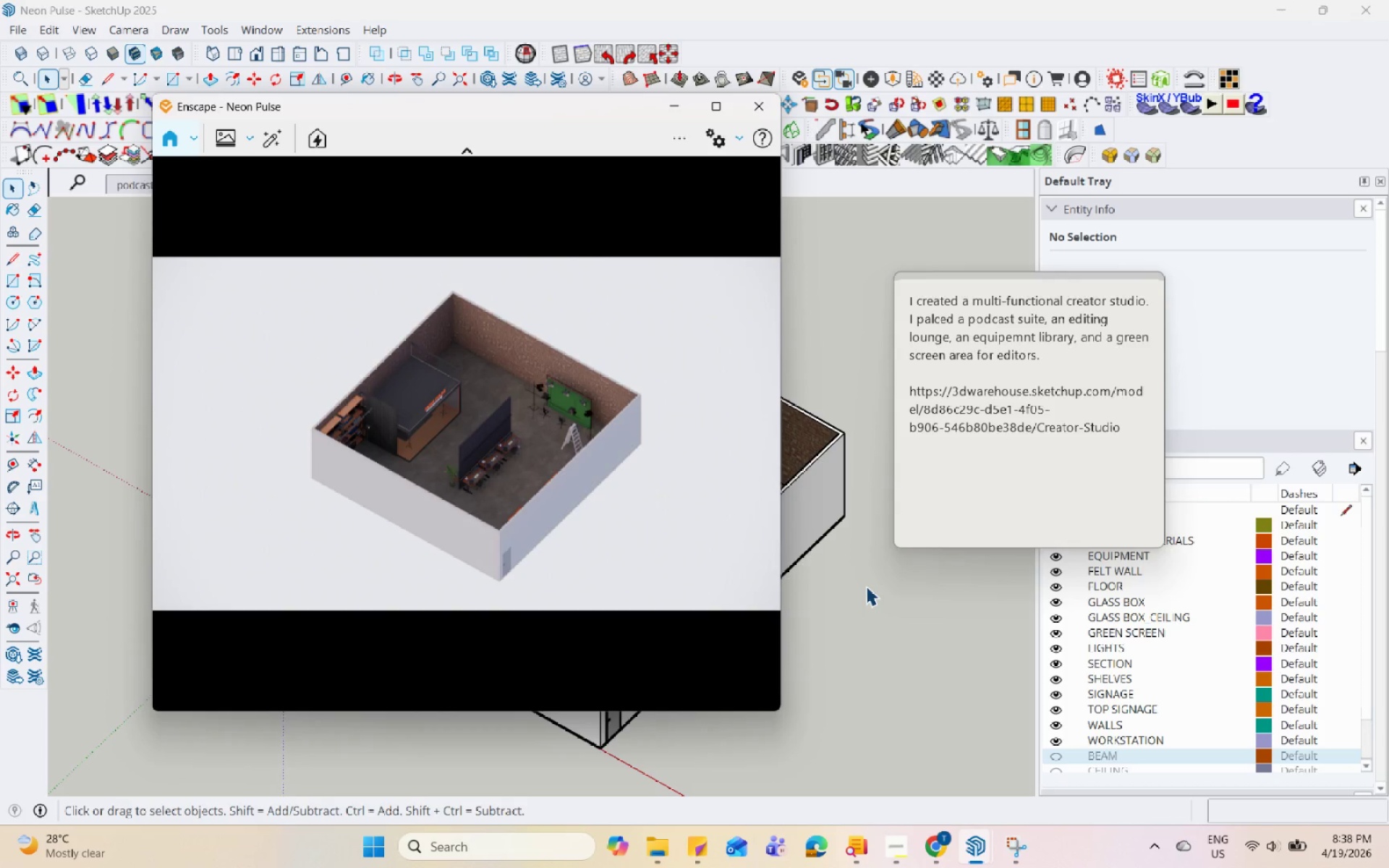 
hold_key(key=Space, duration=1.5)
 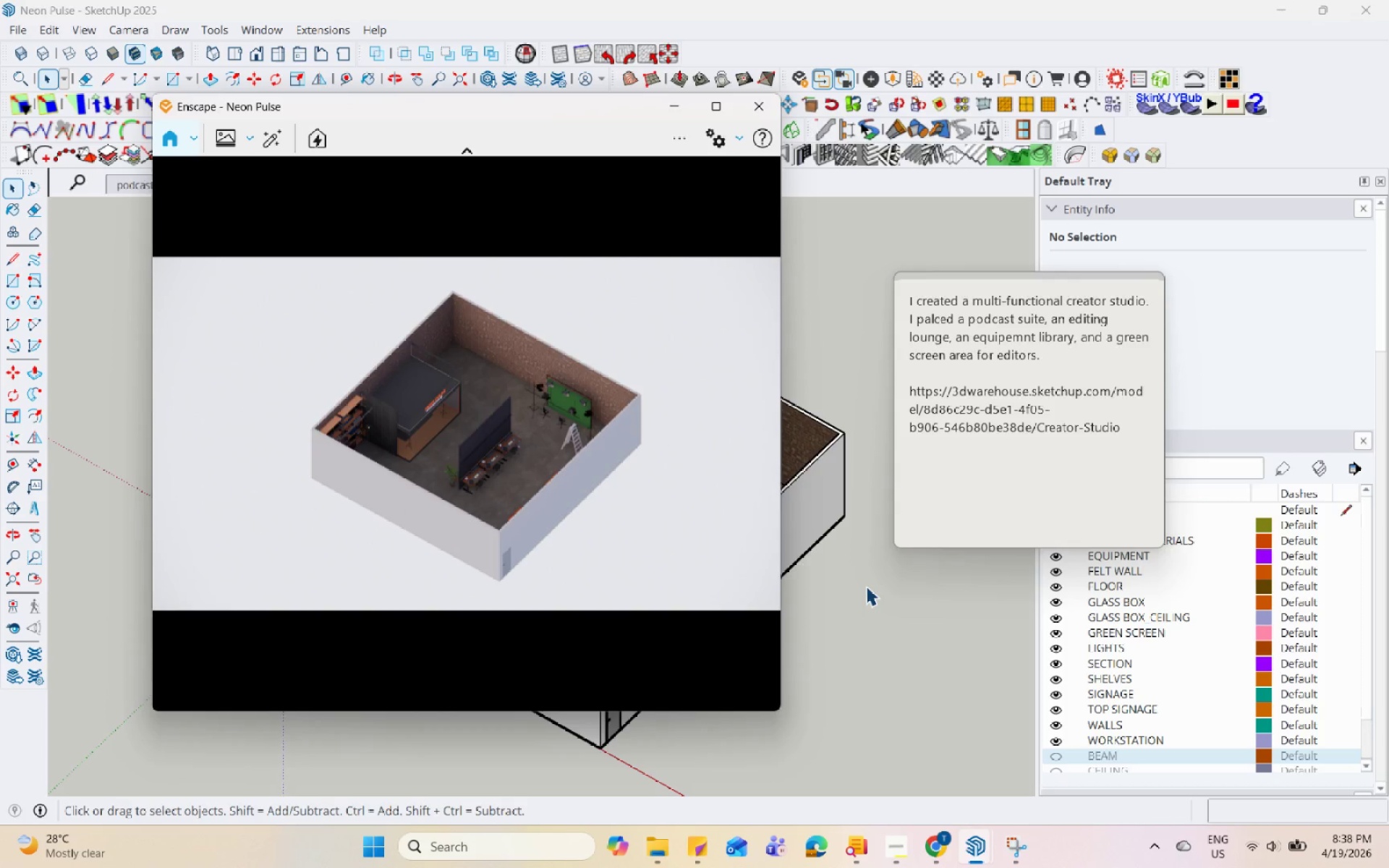 
hold_key(key=Space, duration=1.52)
 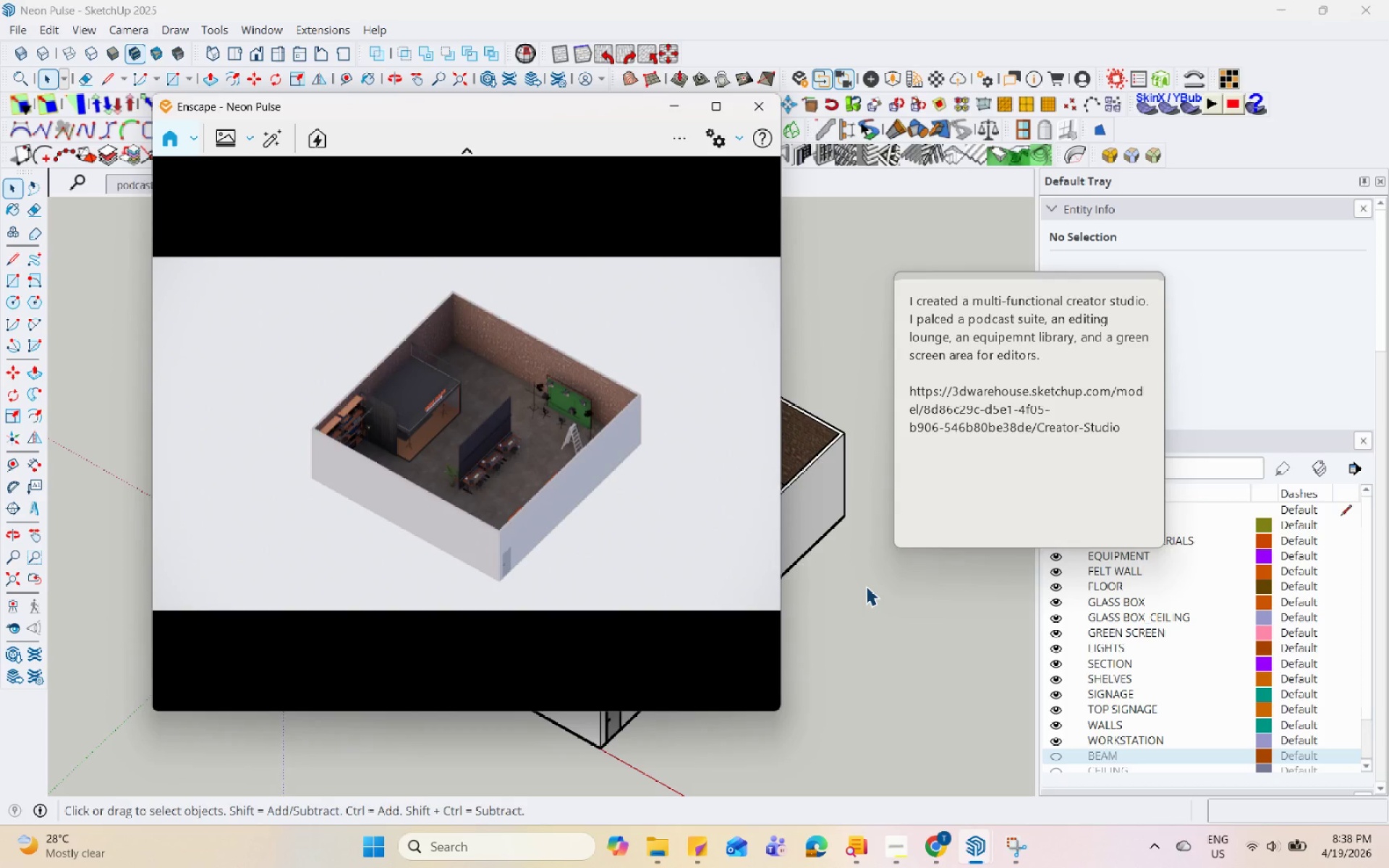 
hold_key(key=Space, duration=1.51)
 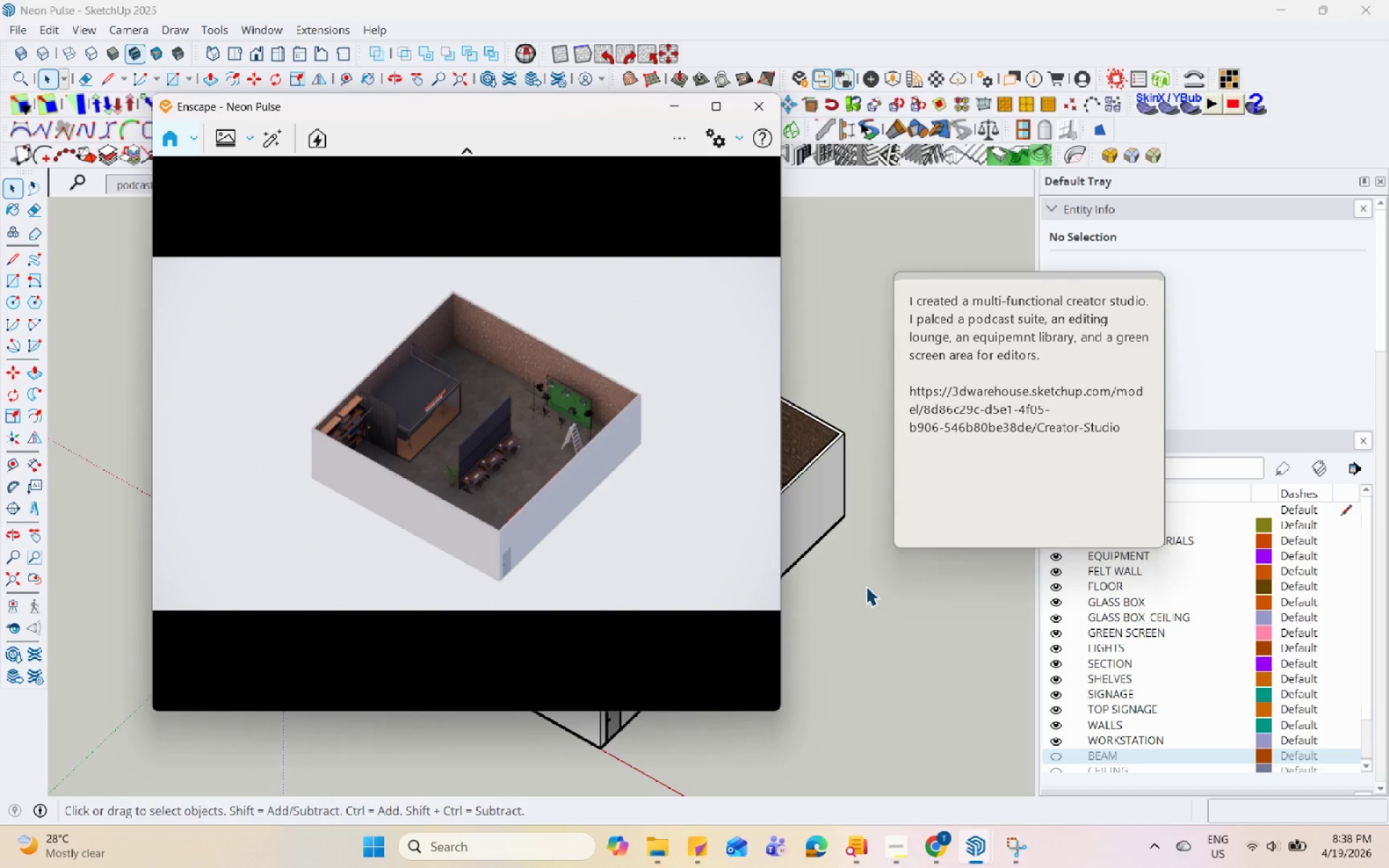 
hold_key(key=Space, duration=1.52)
 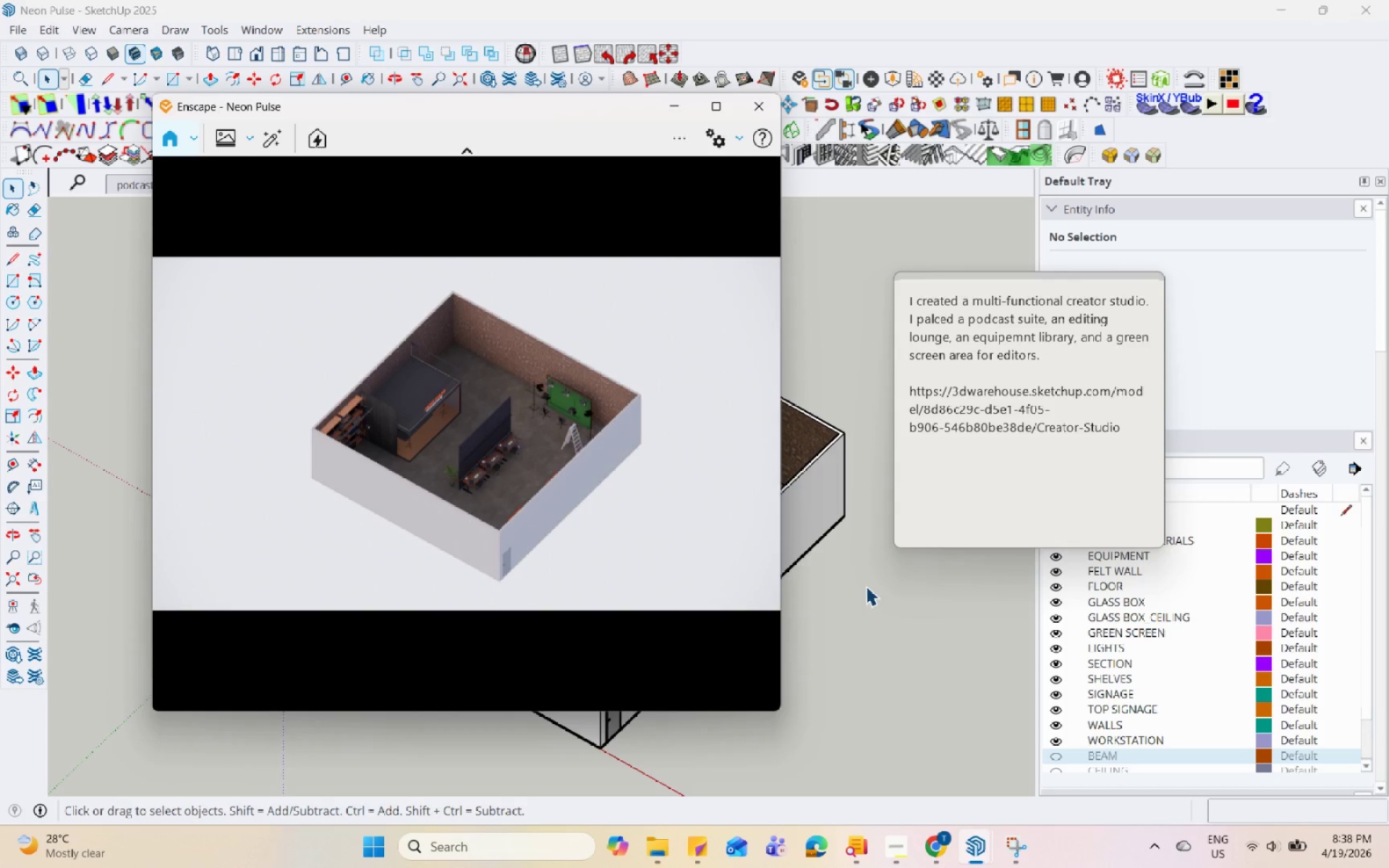 
hold_key(key=Space, duration=1.53)
 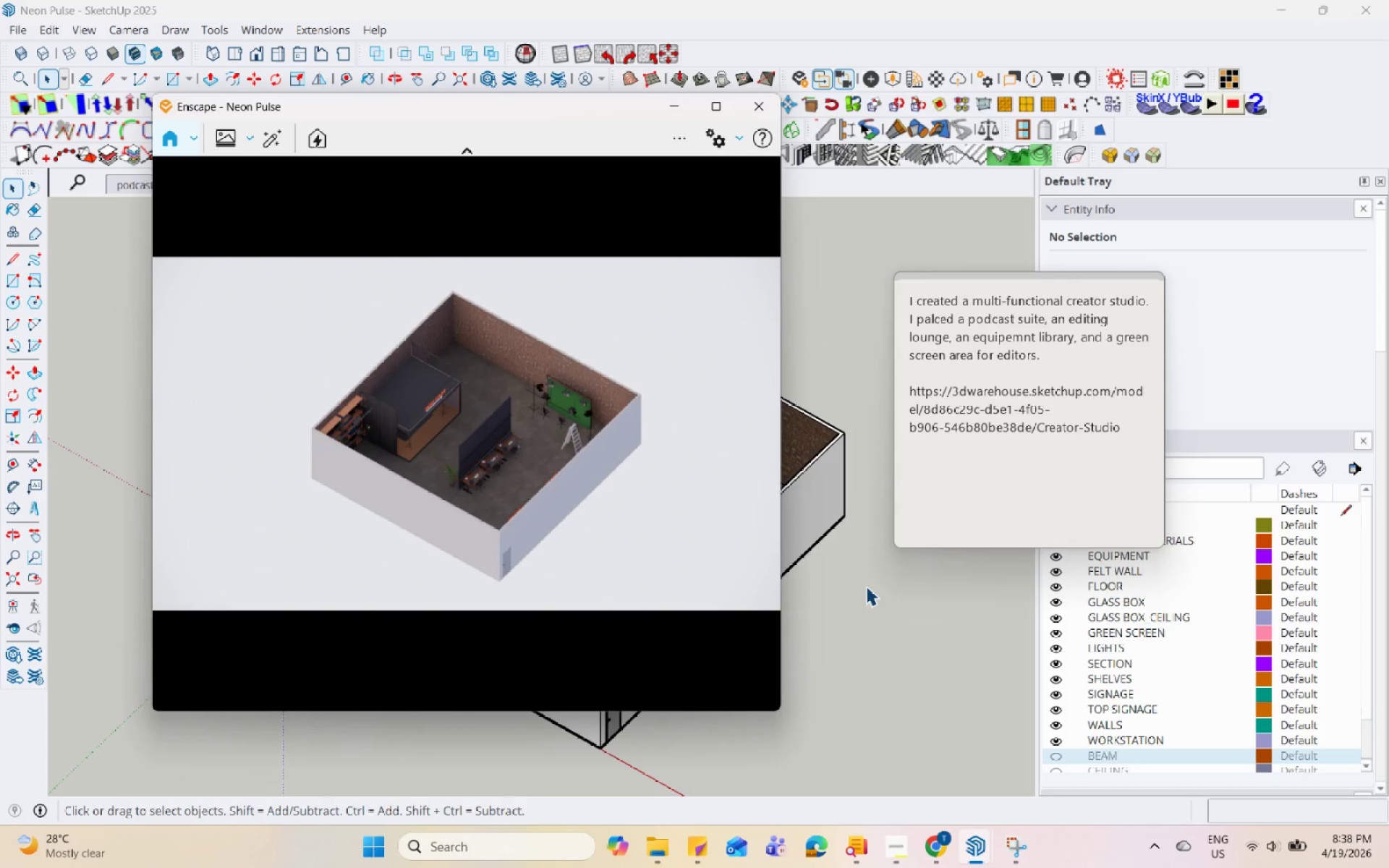 
hold_key(key=Space, duration=1.5)
 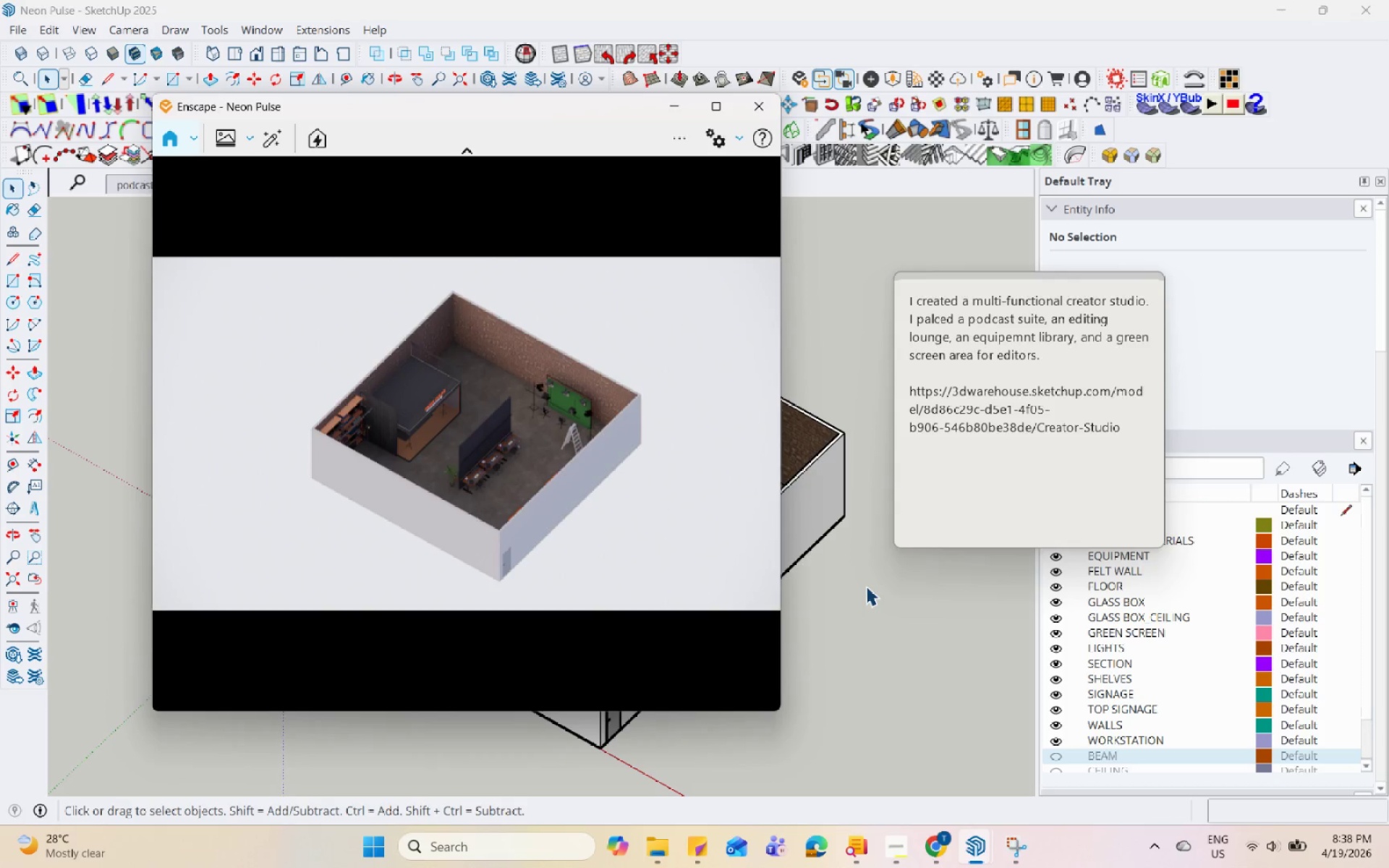 
hold_key(key=Space, duration=1.5)
 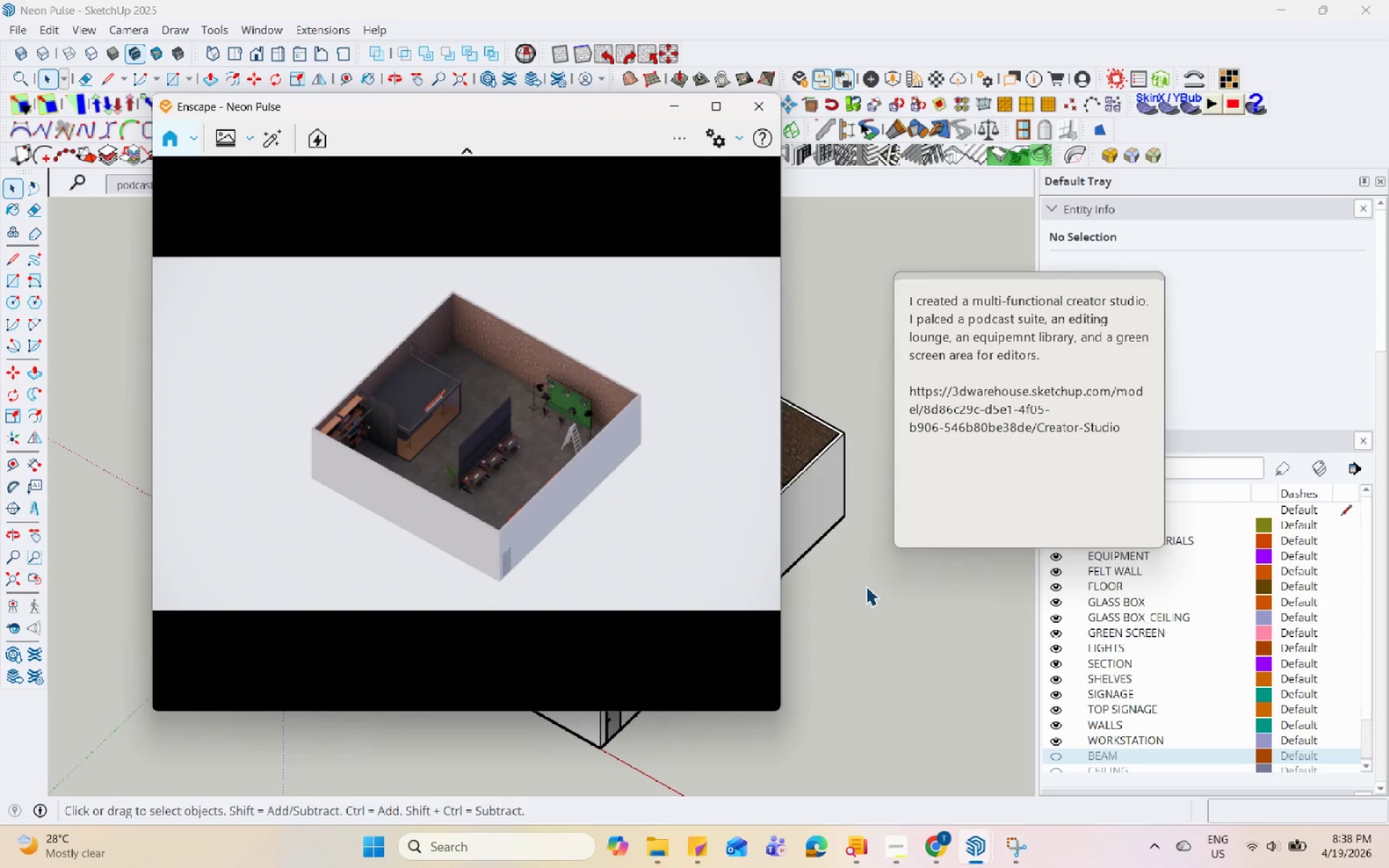 
hold_key(key=Space, duration=1.52)
 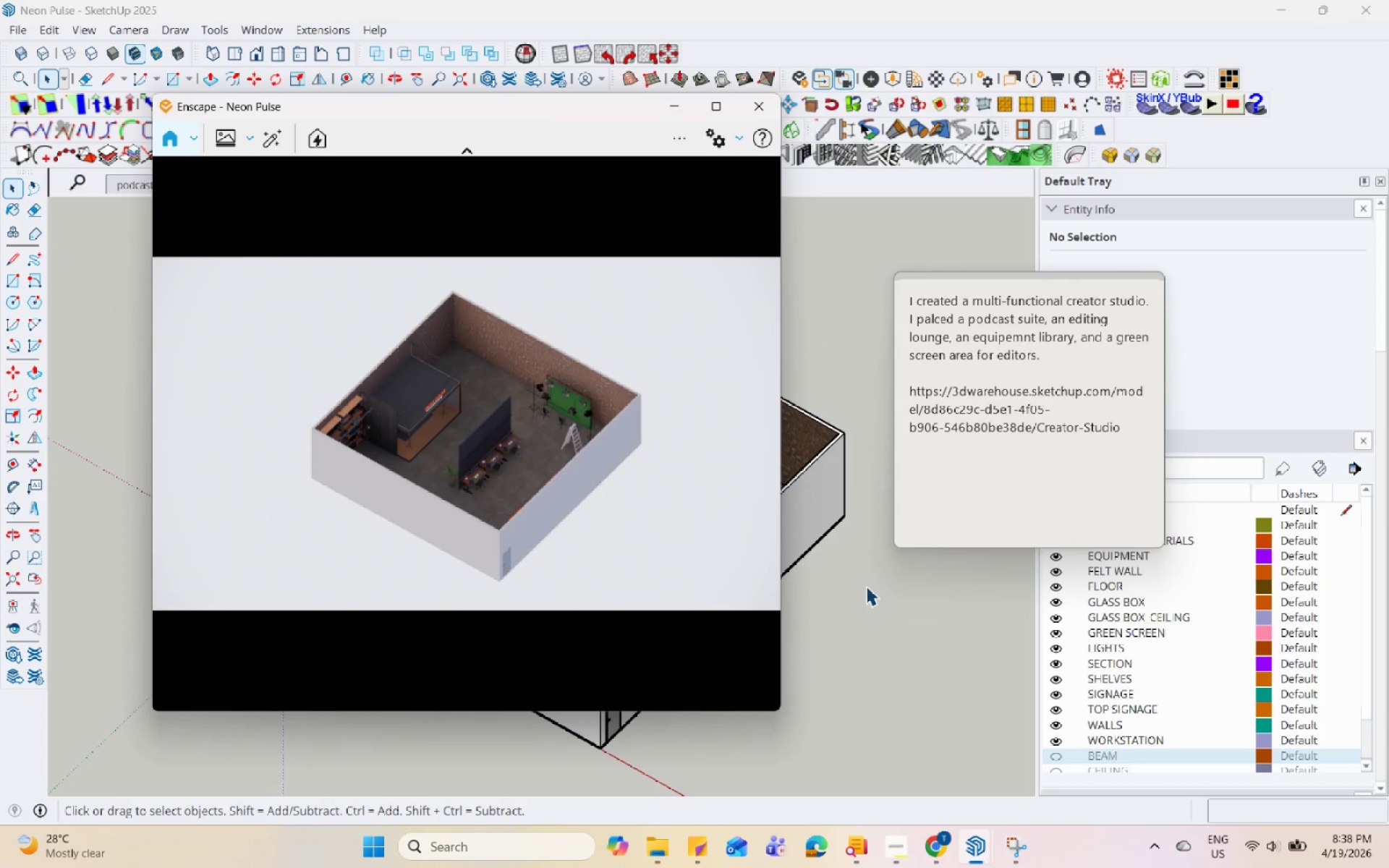 
hold_key(key=Space, duration=1.5)
 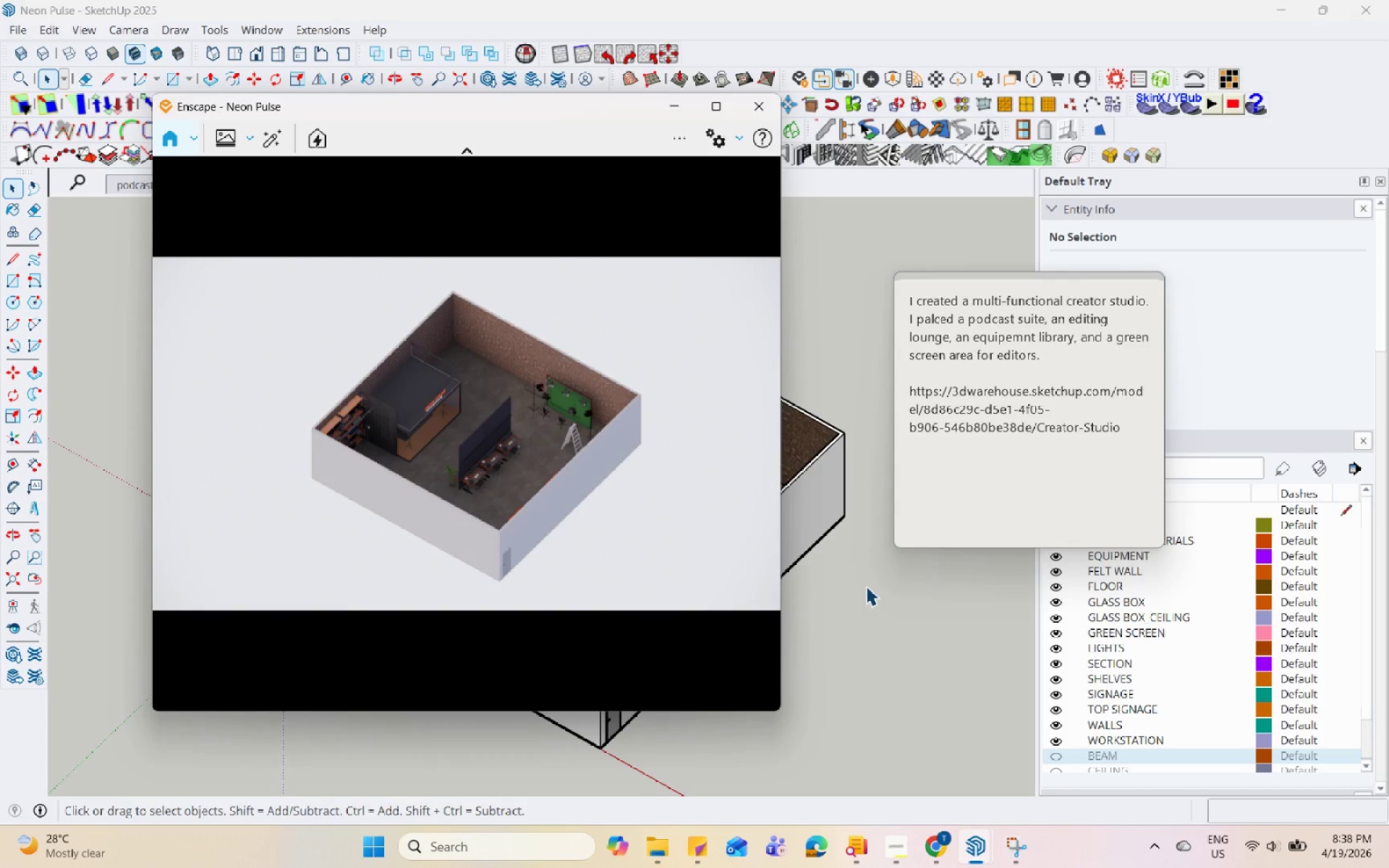 
hold_key(key=Space, duration=1.5)
 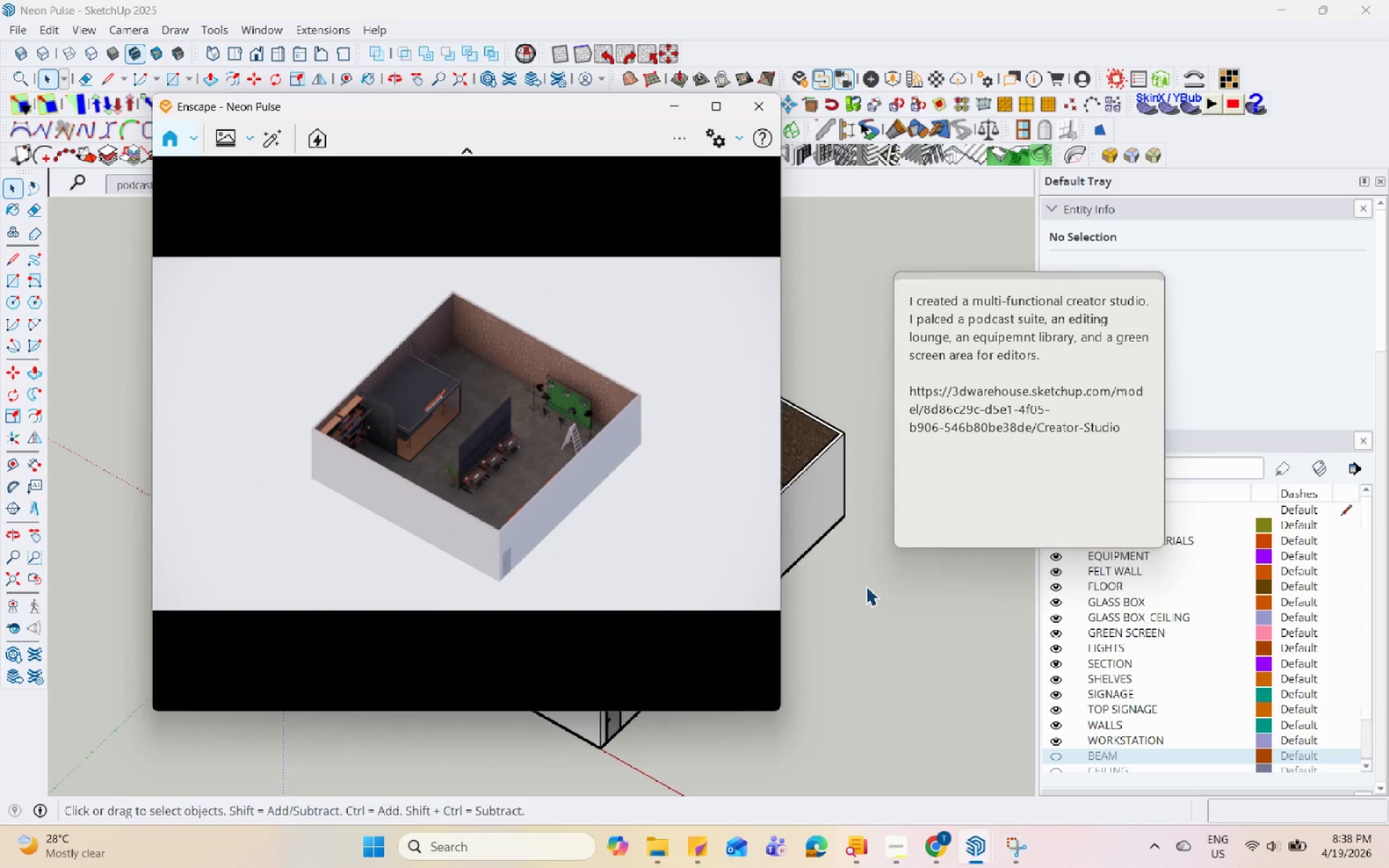 
hold_key(key=Space, duration=1.51)
 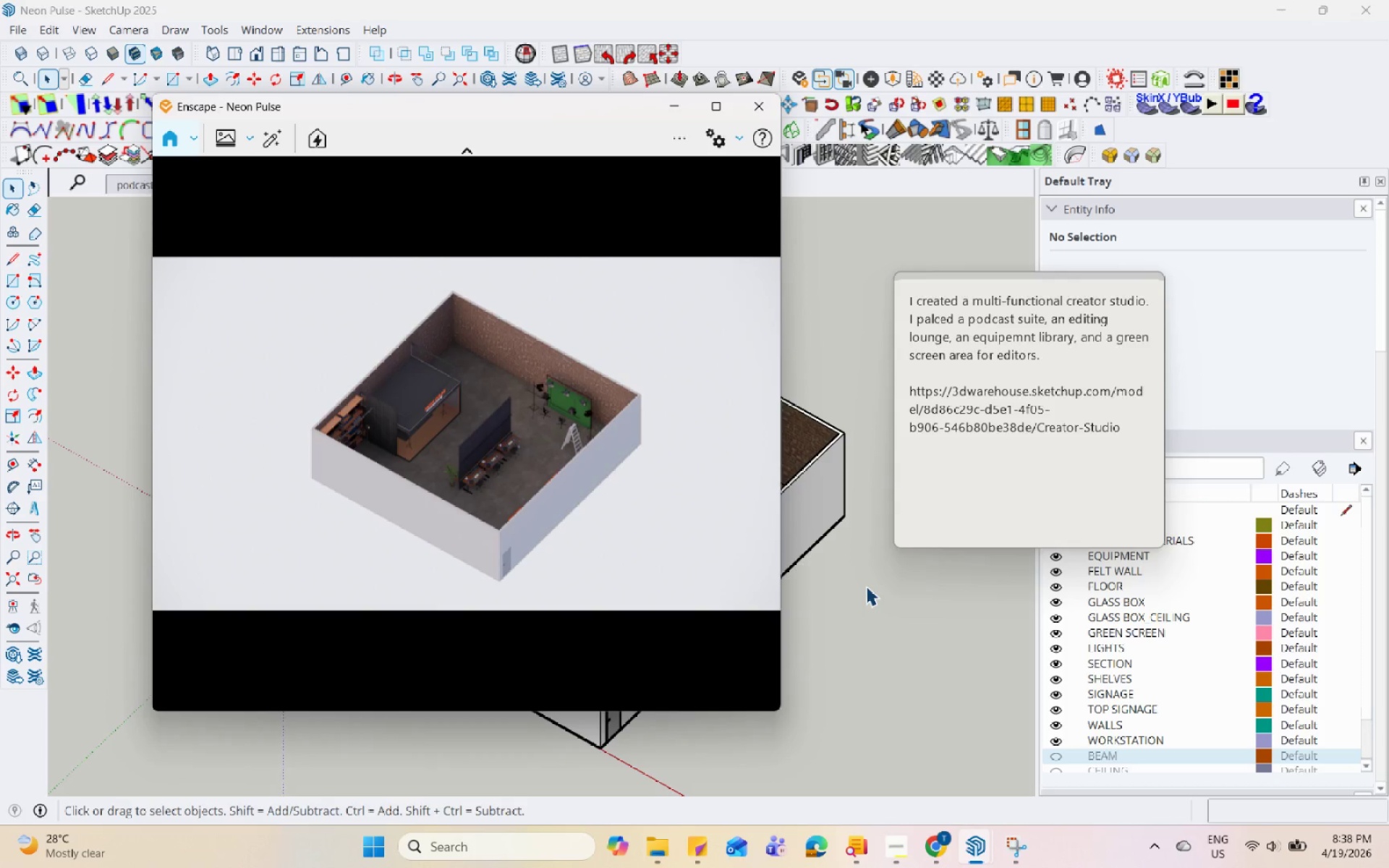 
hold_key(key=Space, duration=1.52)
 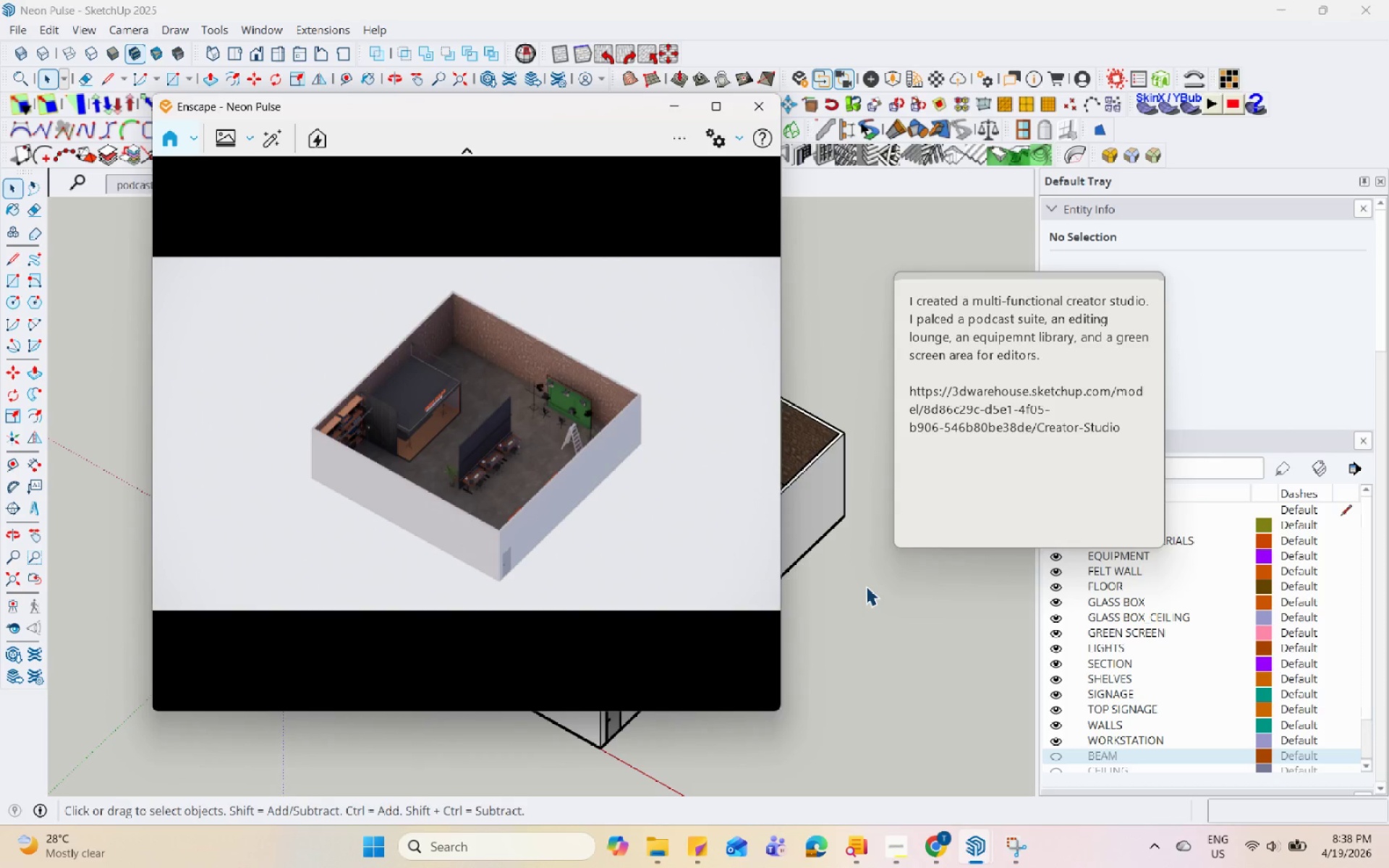 
hold_key(key=Space, duration=1.52)
 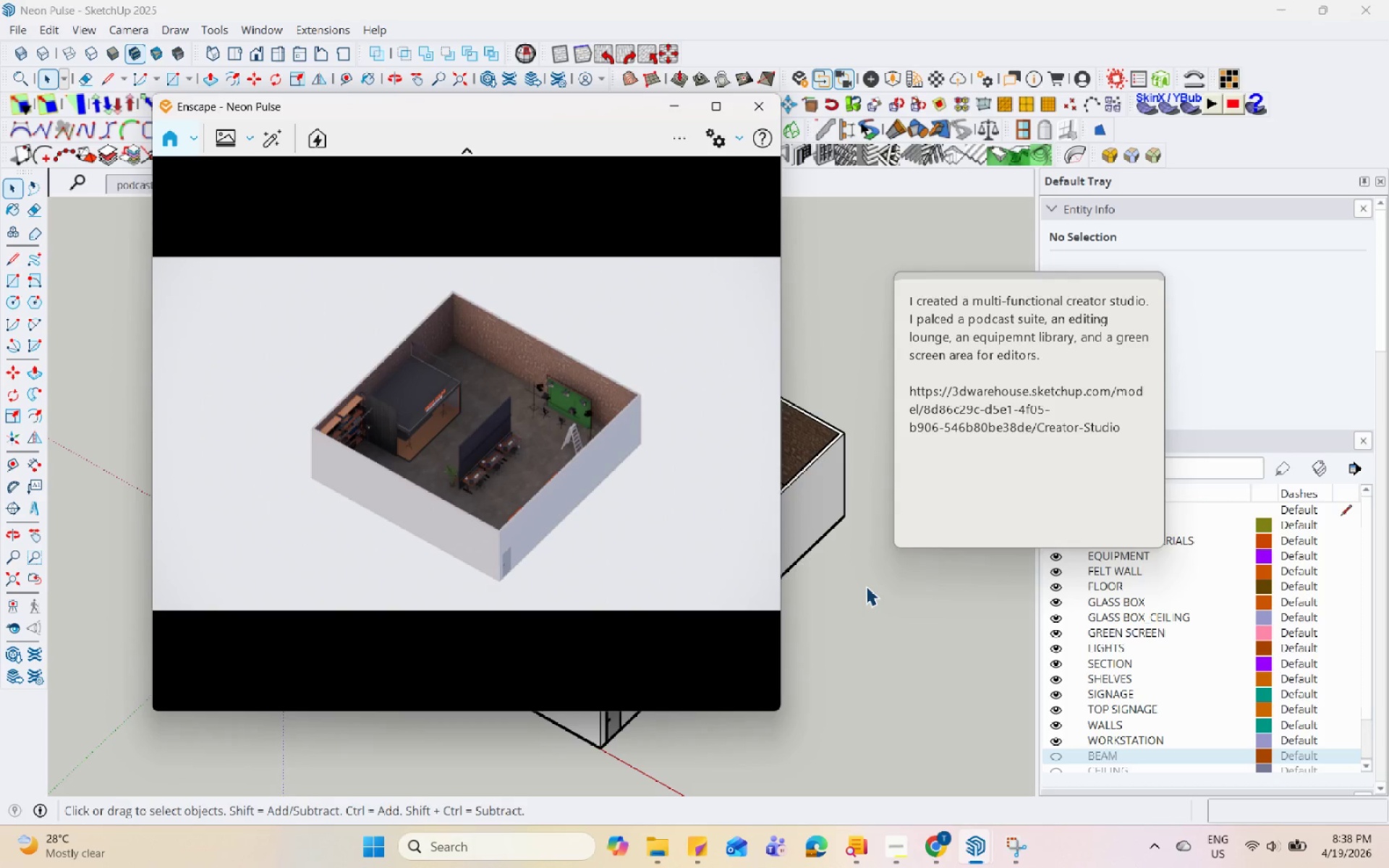 
hold_key(key=Space, duration=1.51)
 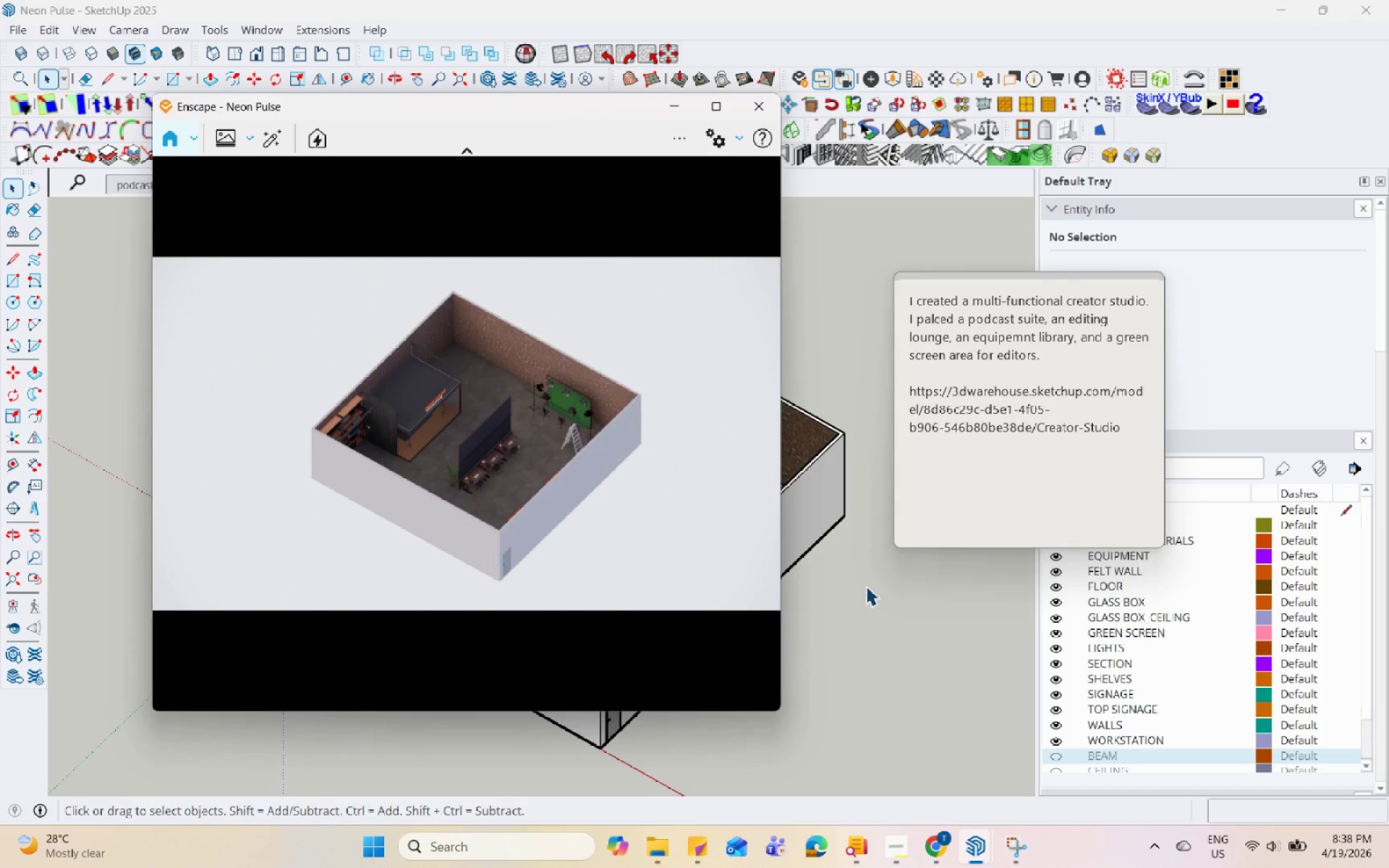 
hold_key(key=Space, duration=1.5)
 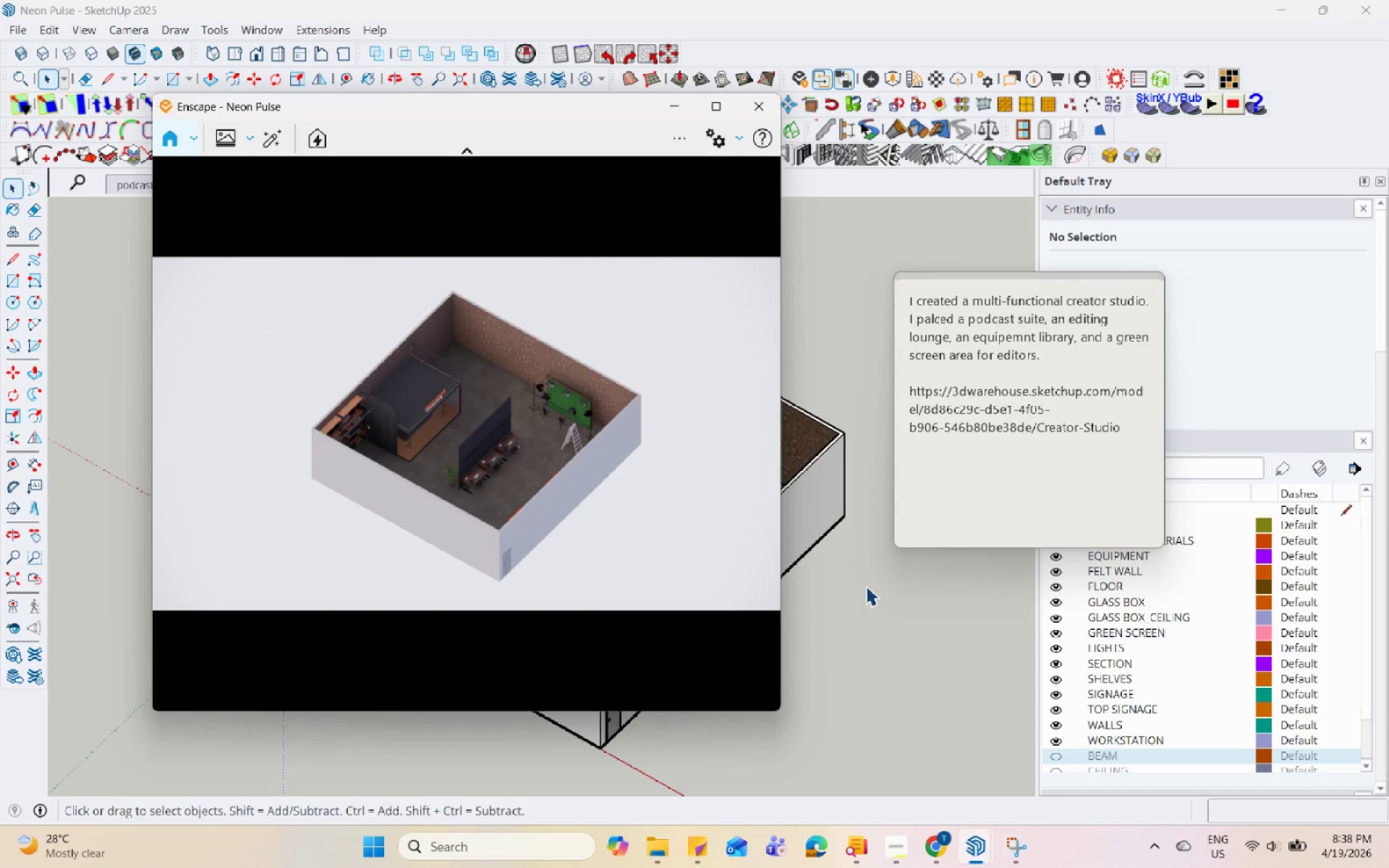 
hold_key(key=Space, duration=1.52)
 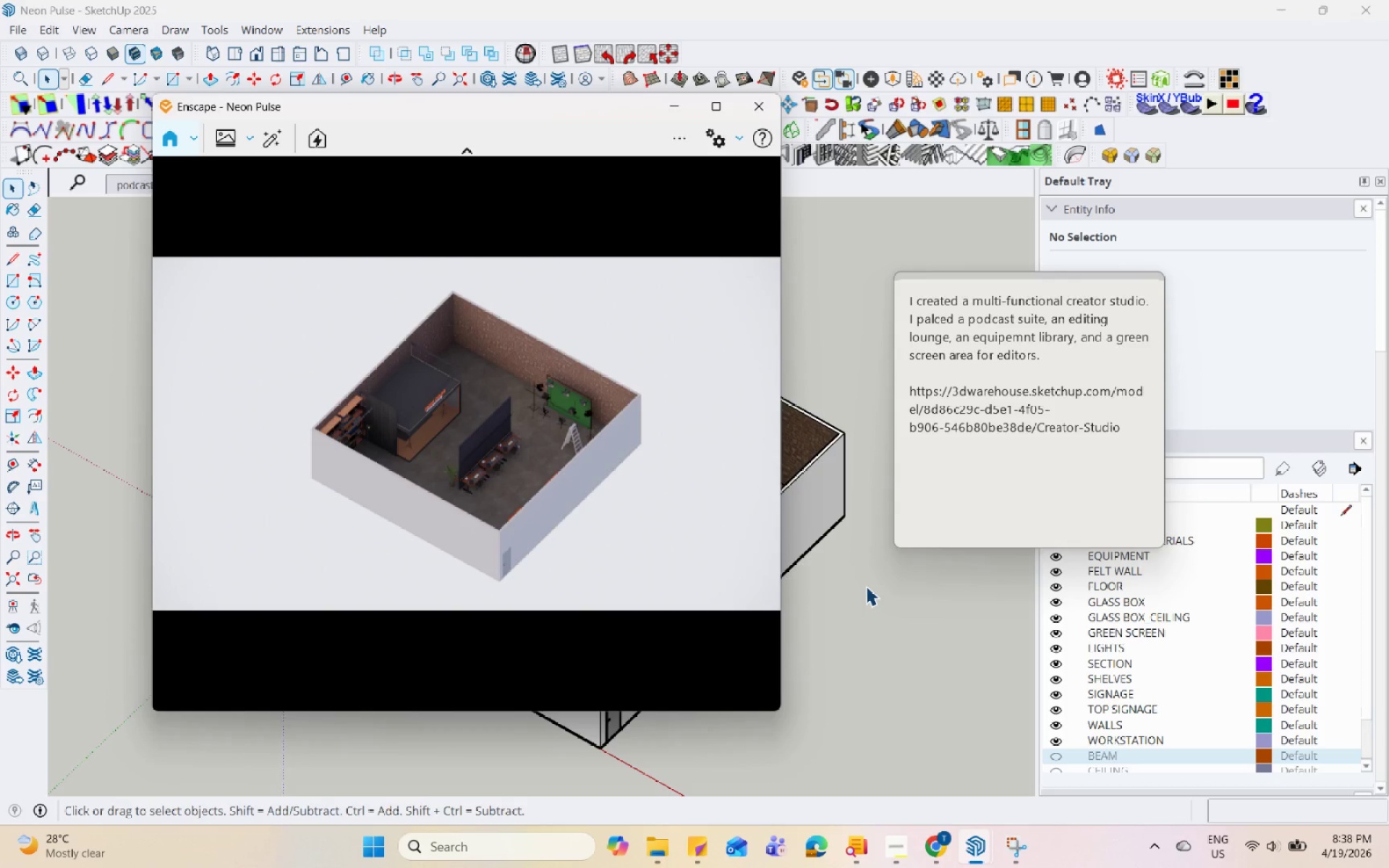 
hold_key(key=Space, duration=1.51)
 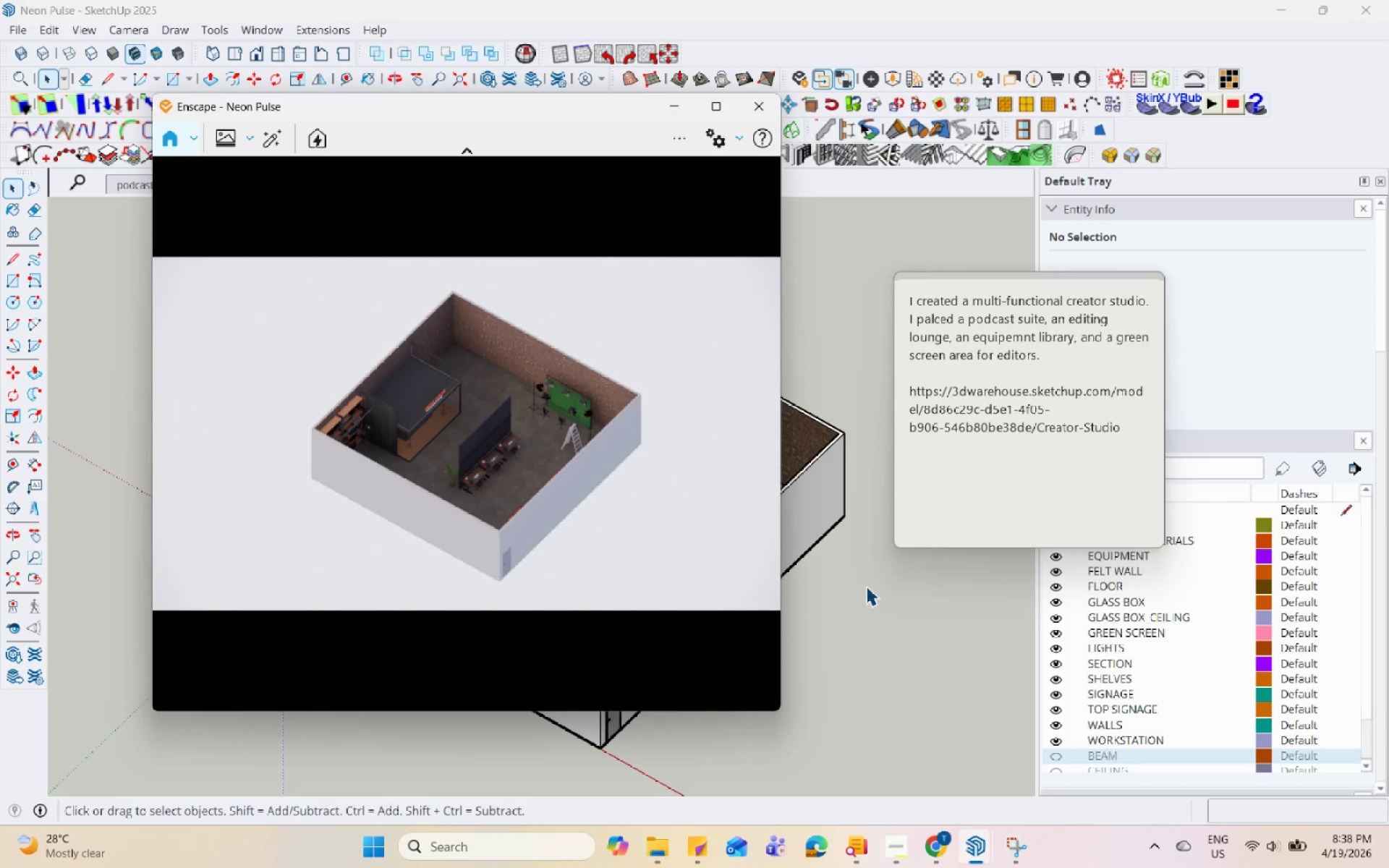 
hold_key(key=Space, duration=1.52)
 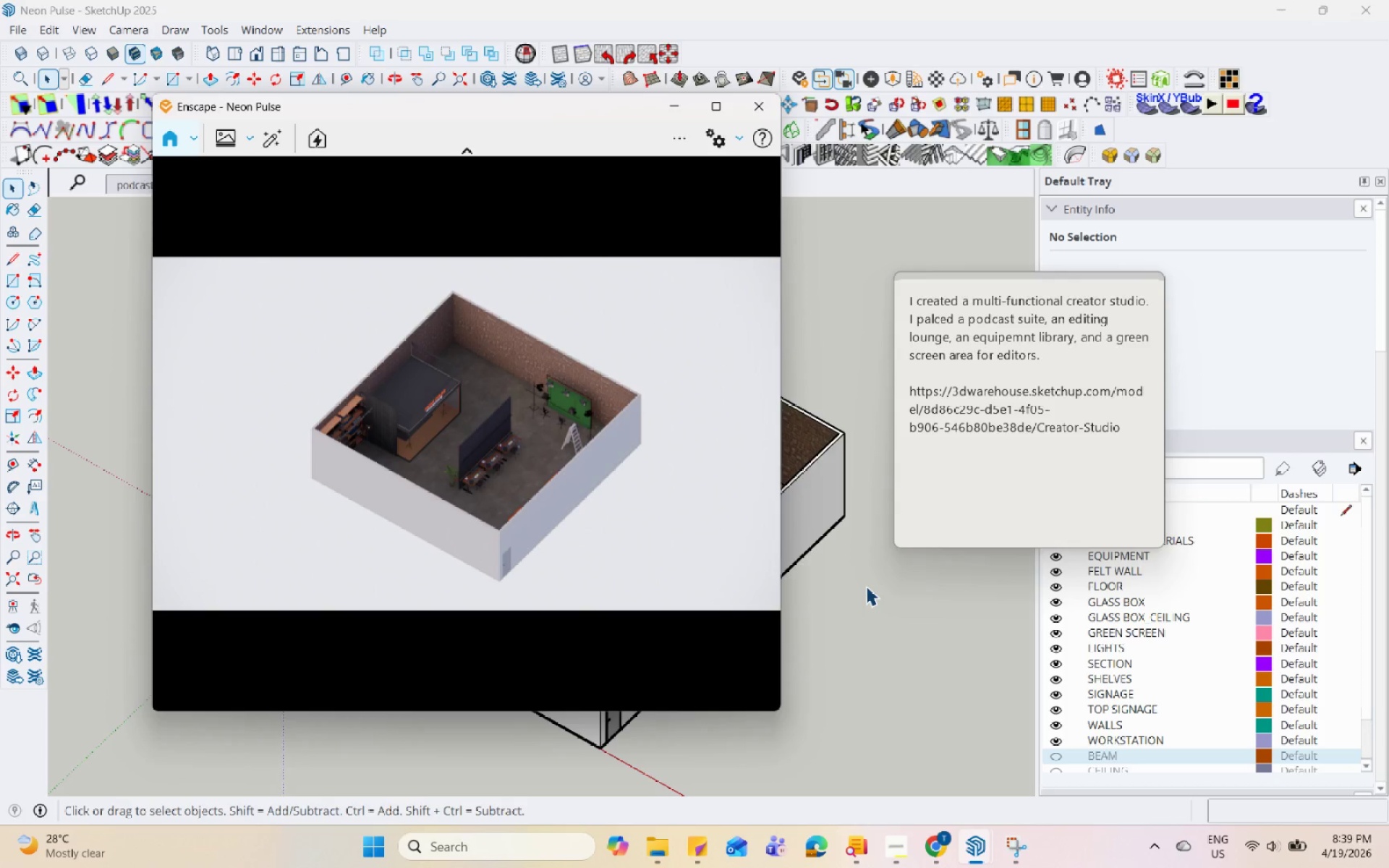 
hold_key(key=Space, duration=1.52)
 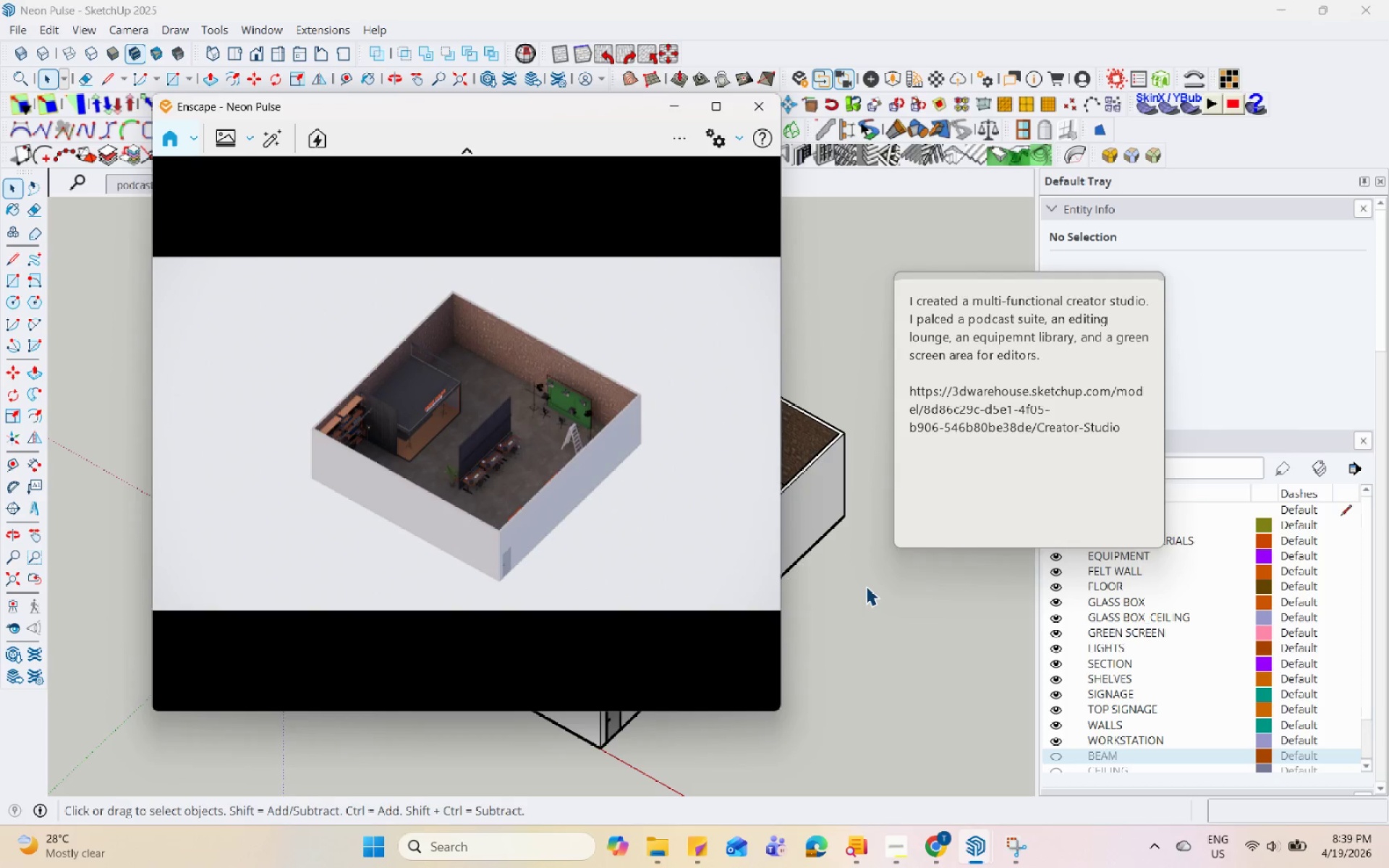 
hold_key(key=Space, duration=1.53)
 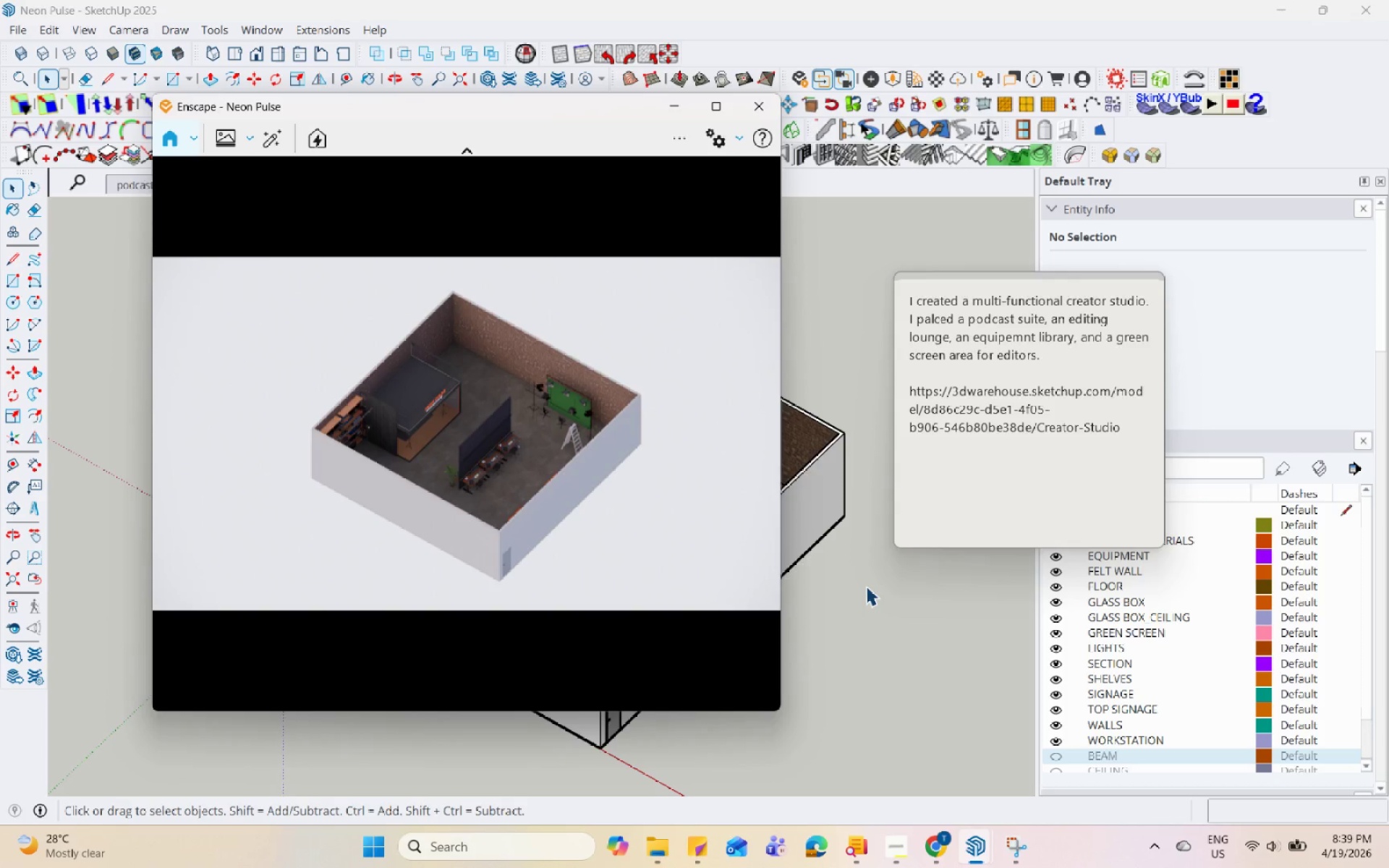 
hold_key(key=Space, duration=1.52)
 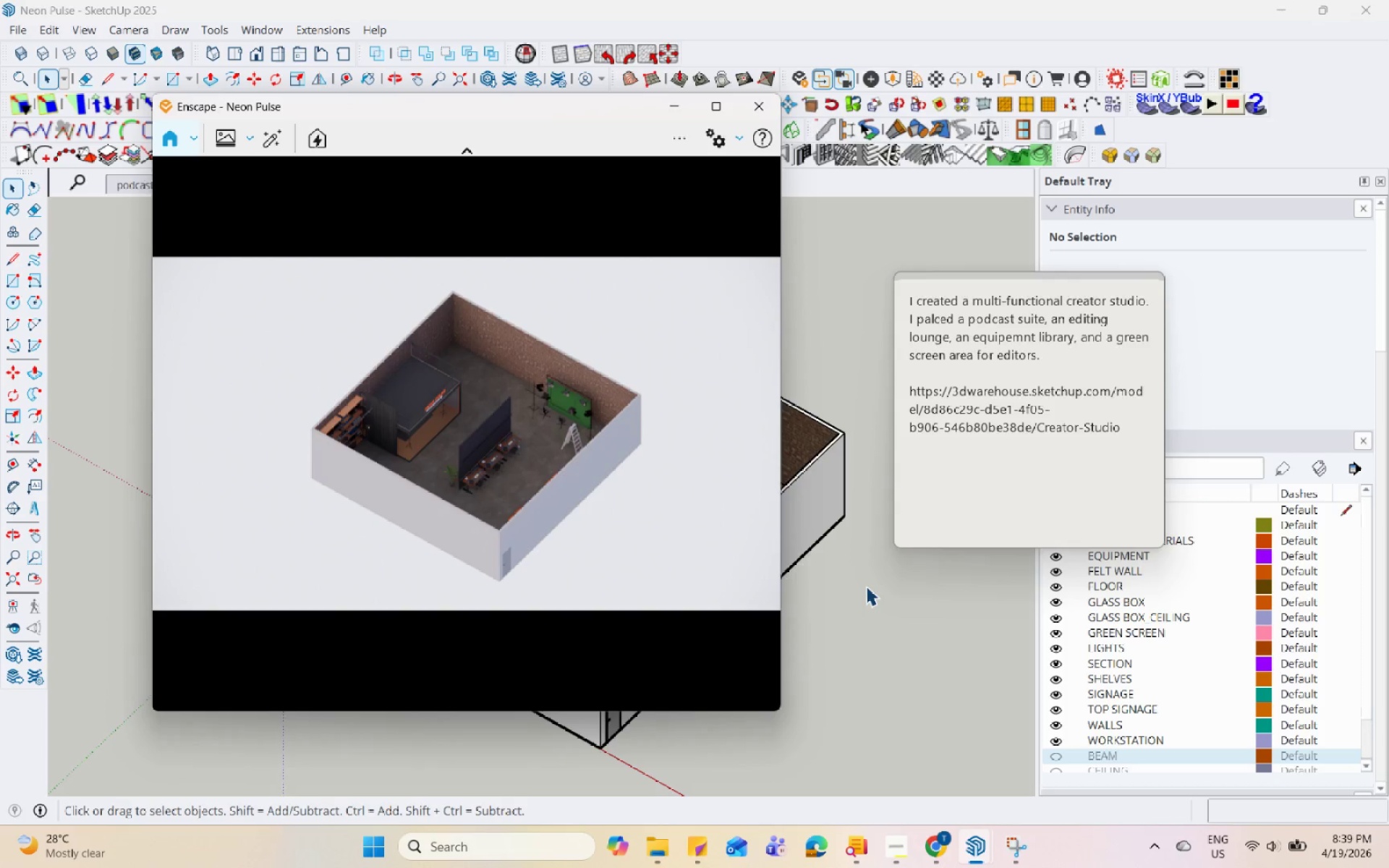 
hold_key(key=Space, duration=1.51)
 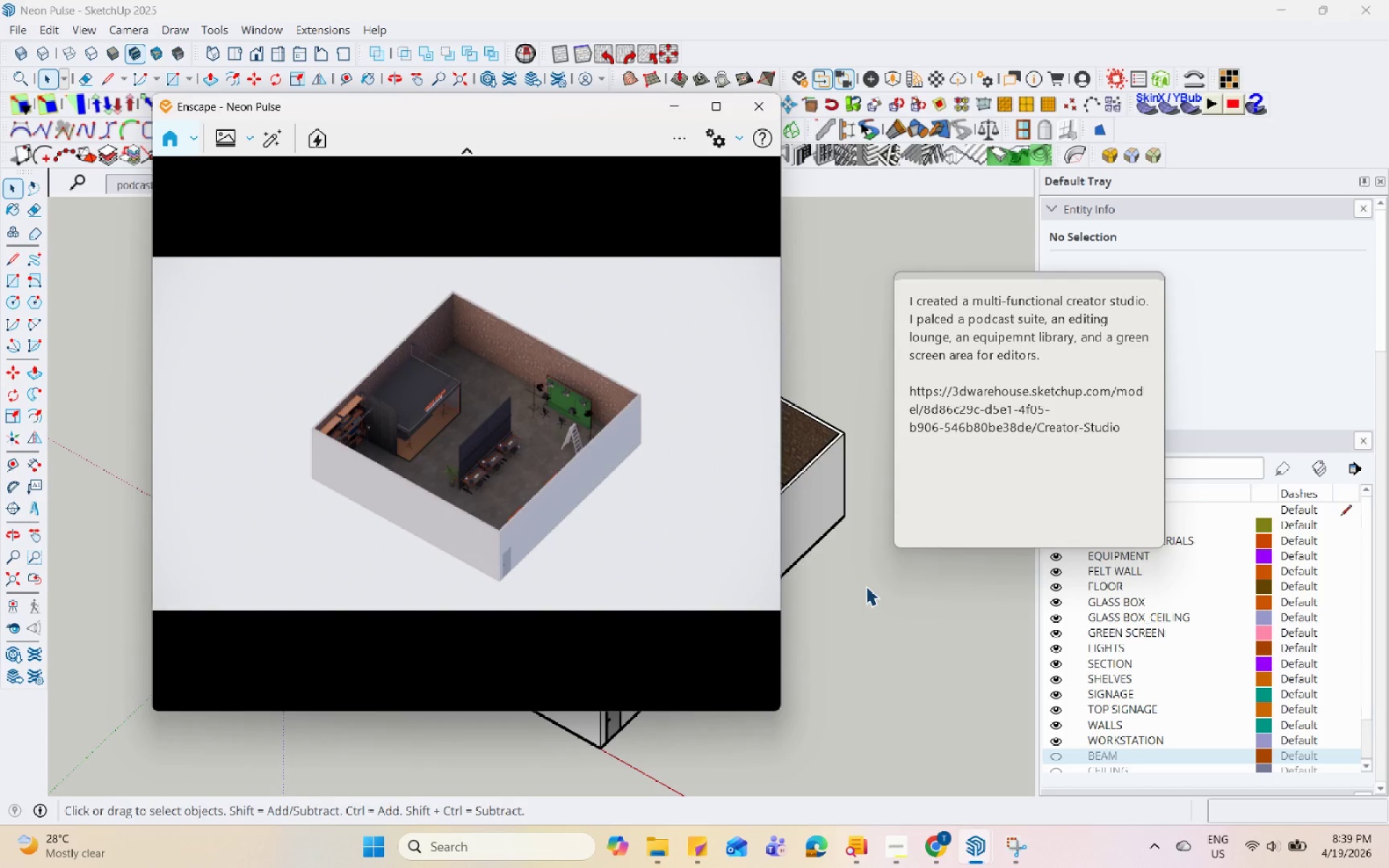 
hold_key(key=Space, duration=1.5)
 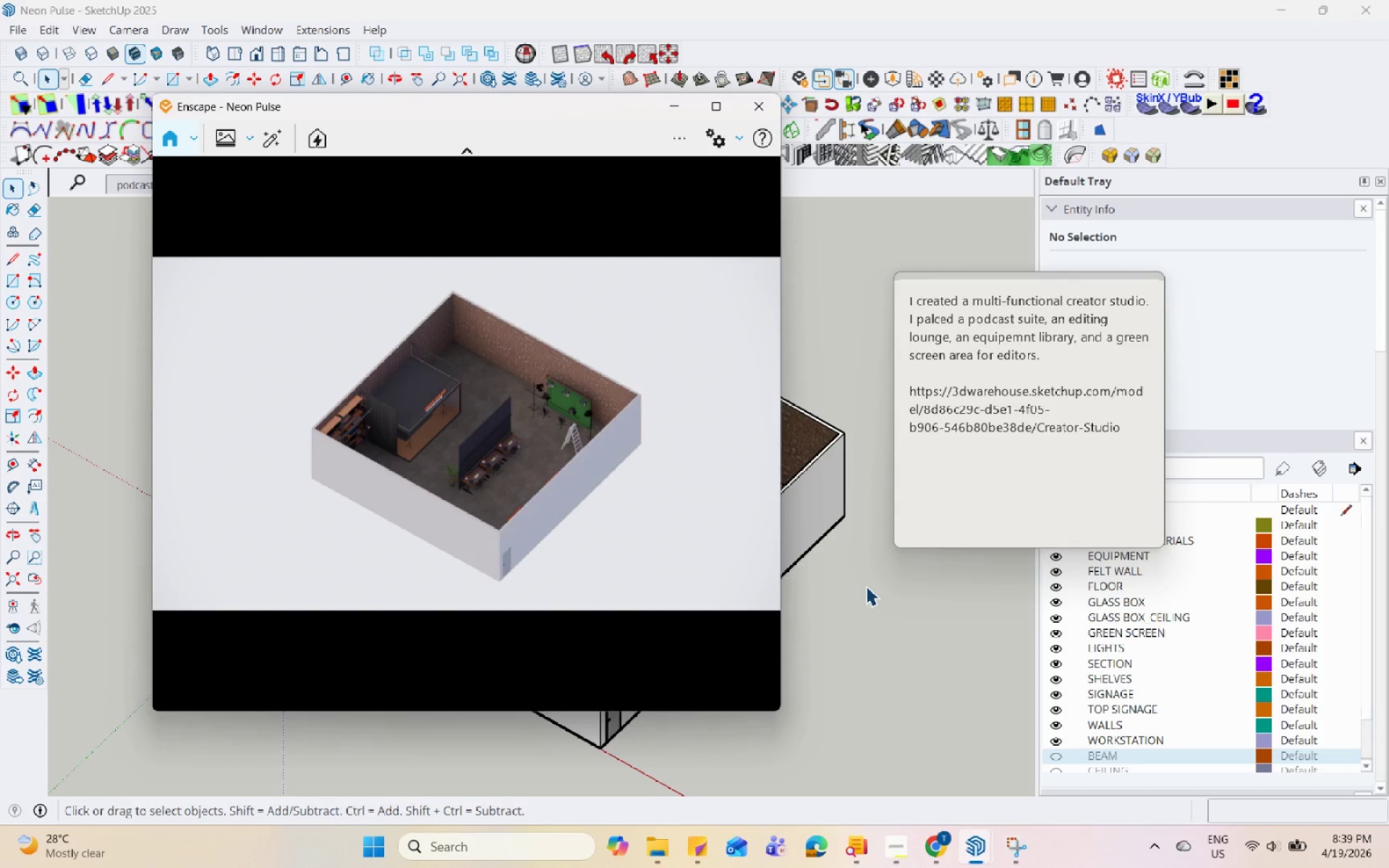 
hold_key(key=Space, duration=1.5)
 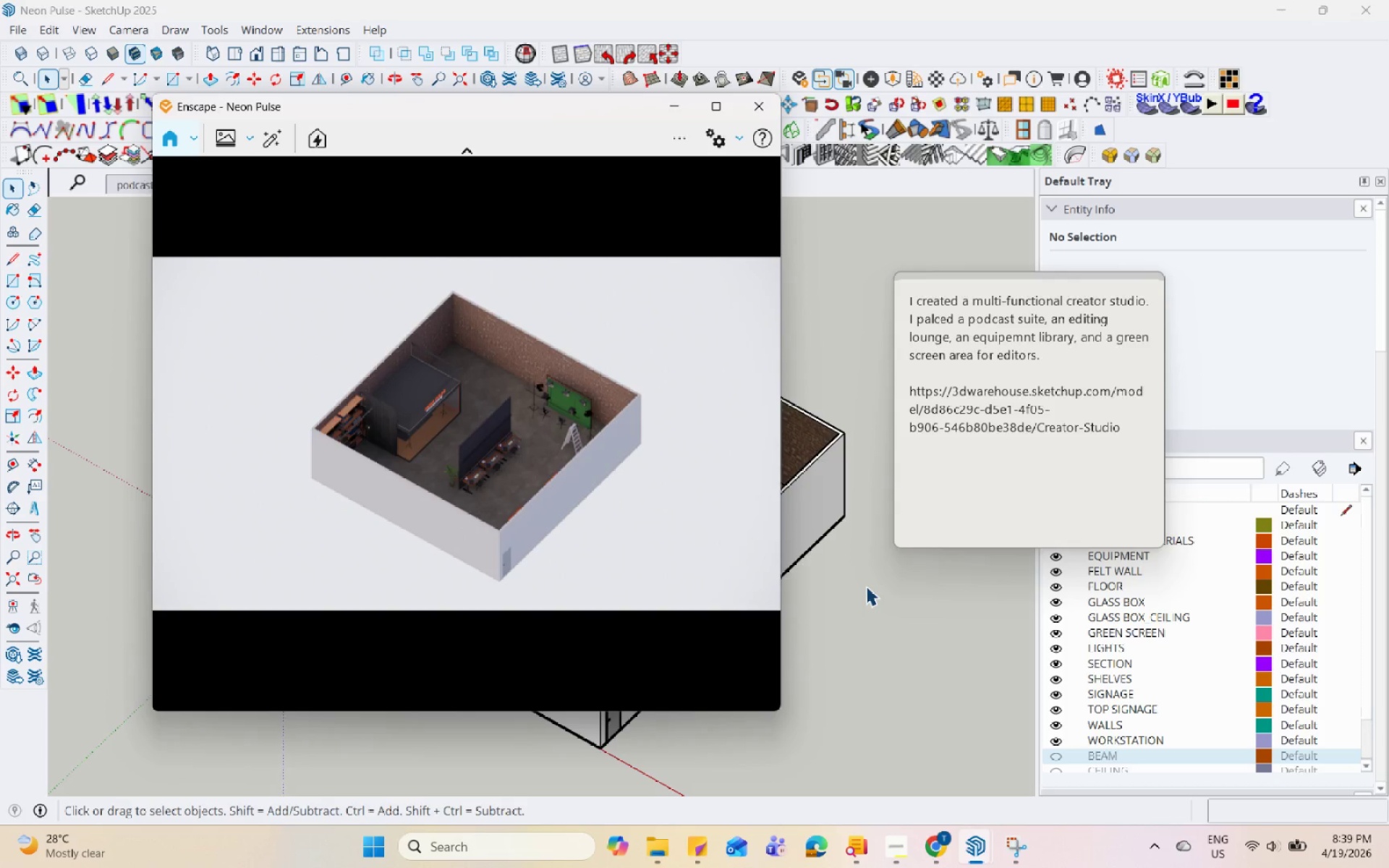 
hold_key(key=Space, duration=1.52)
 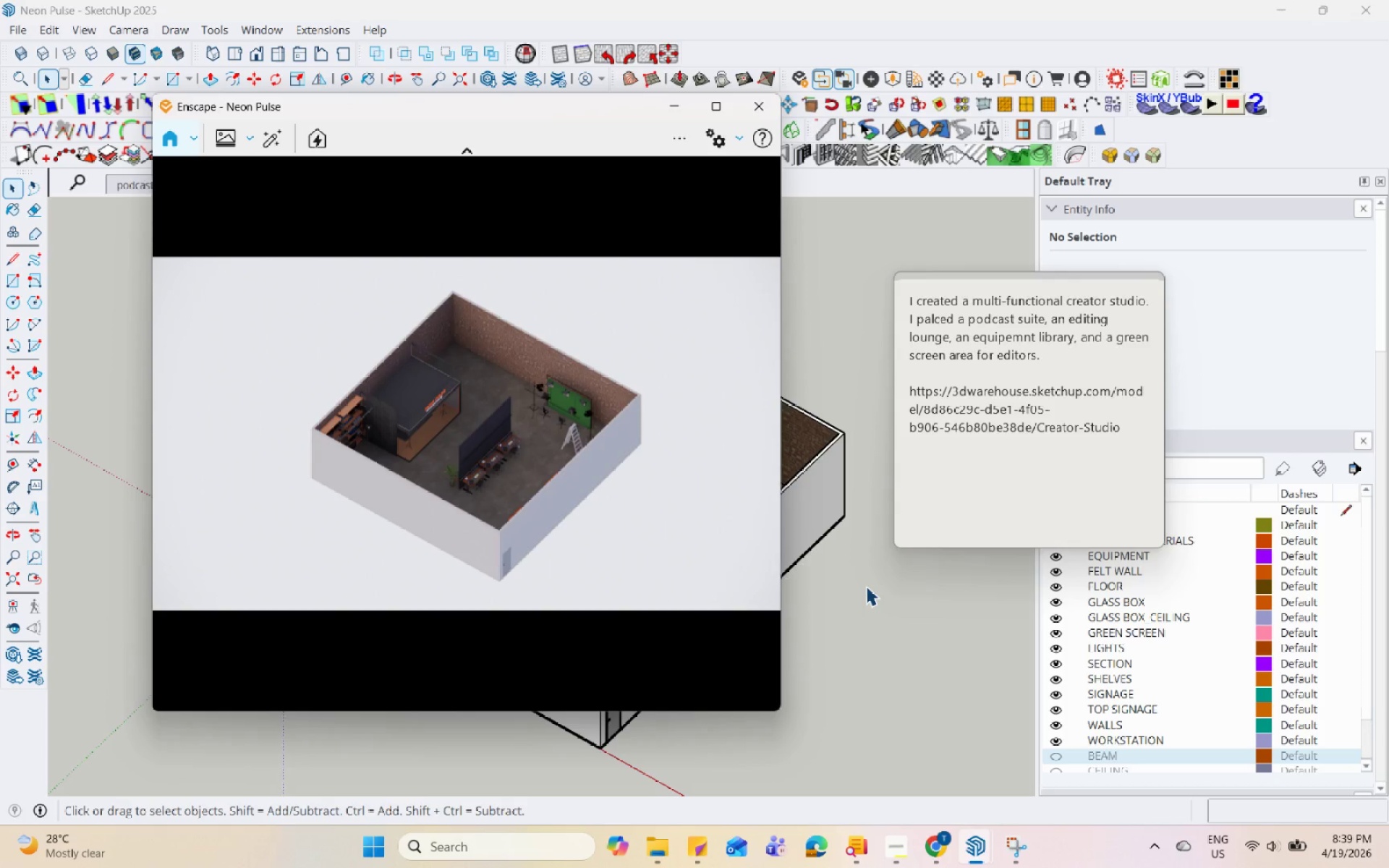 
hold_key(key=Space, duration=1.51)
 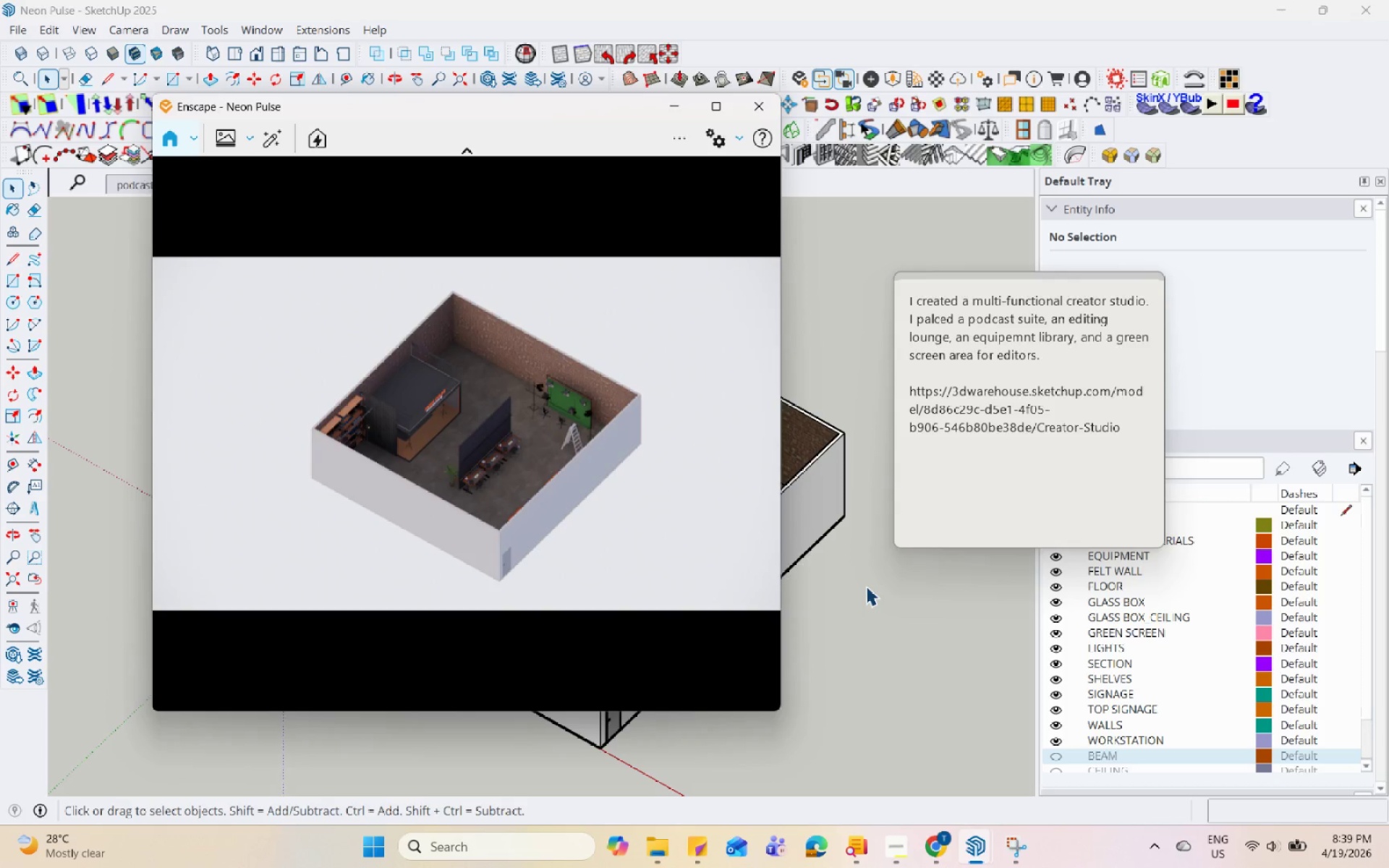 
hold_key(key=Space, duration=1.52)
 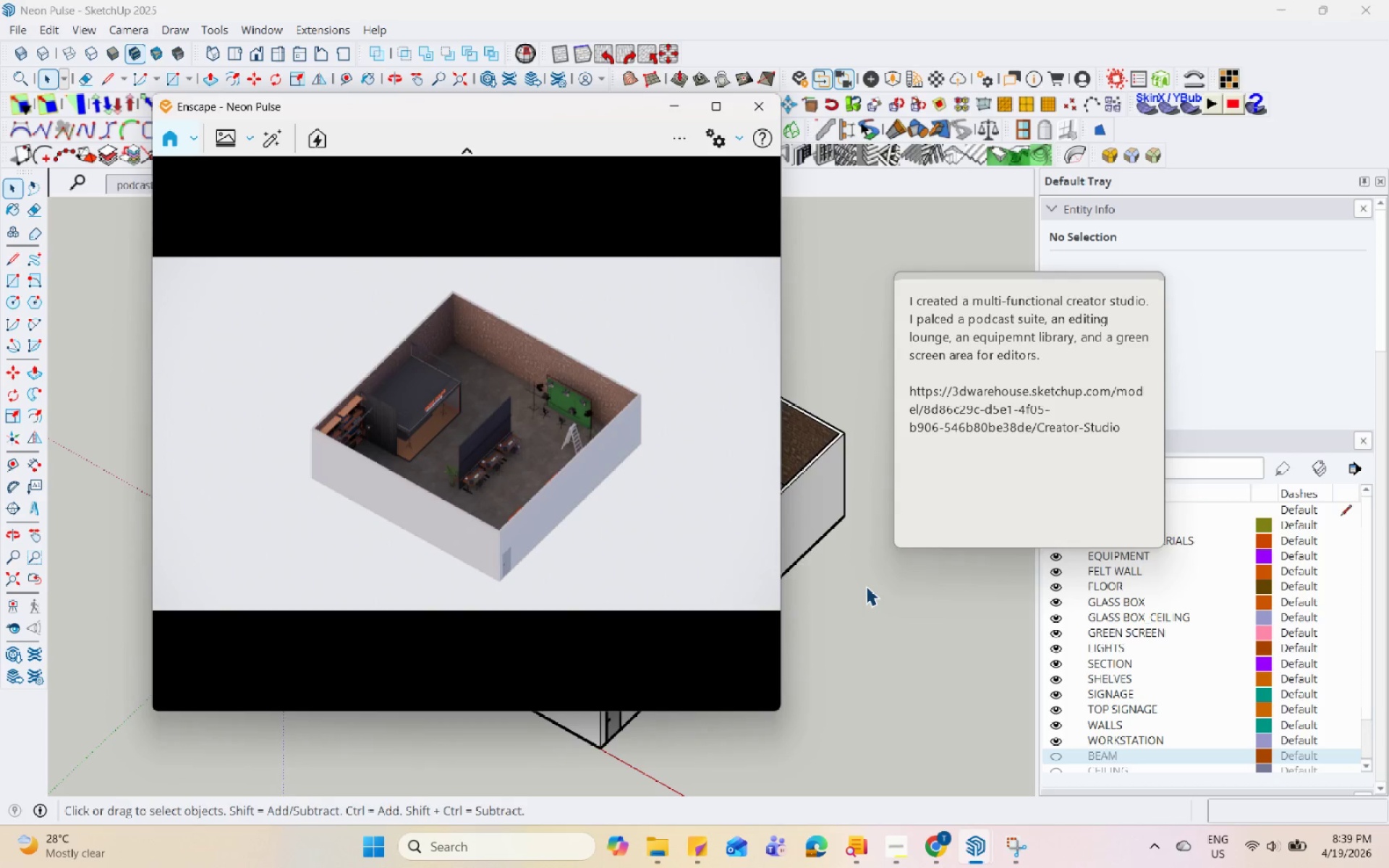 
hold_key(key=Space, duration=1.52)
 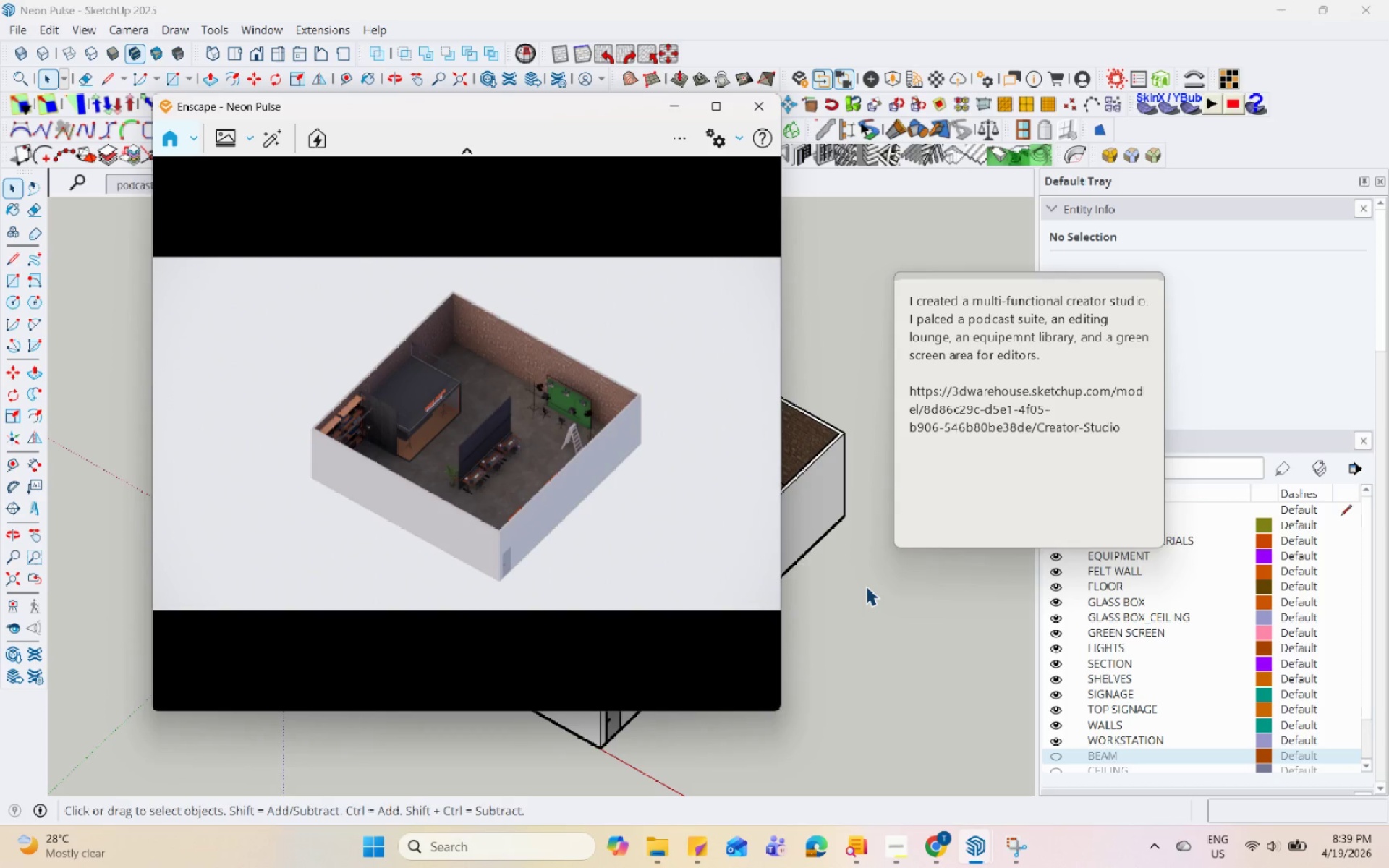 
hold_key(key=Space, duration=1.51)
 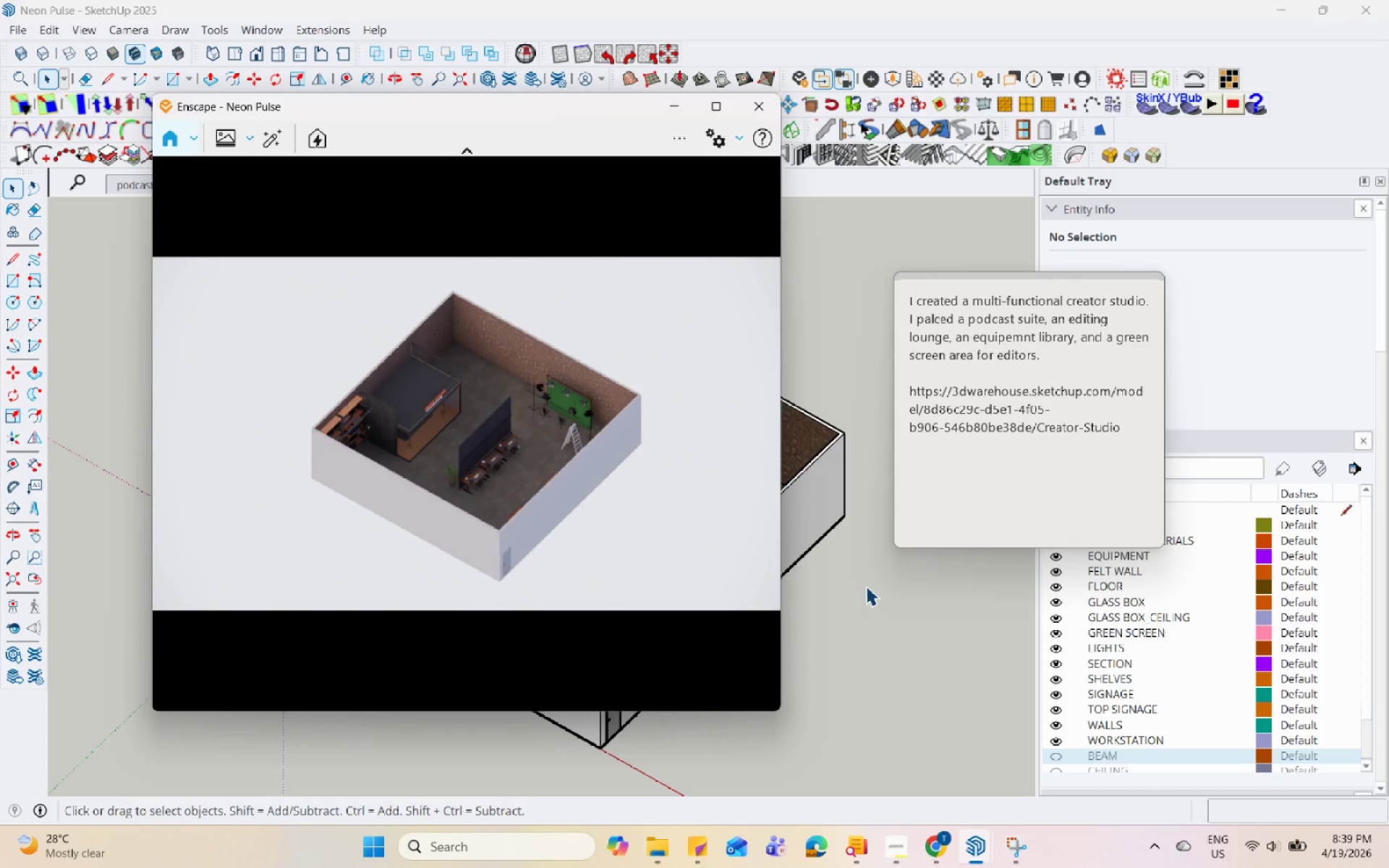 
hold_key(key=Space, duration=1.5)
 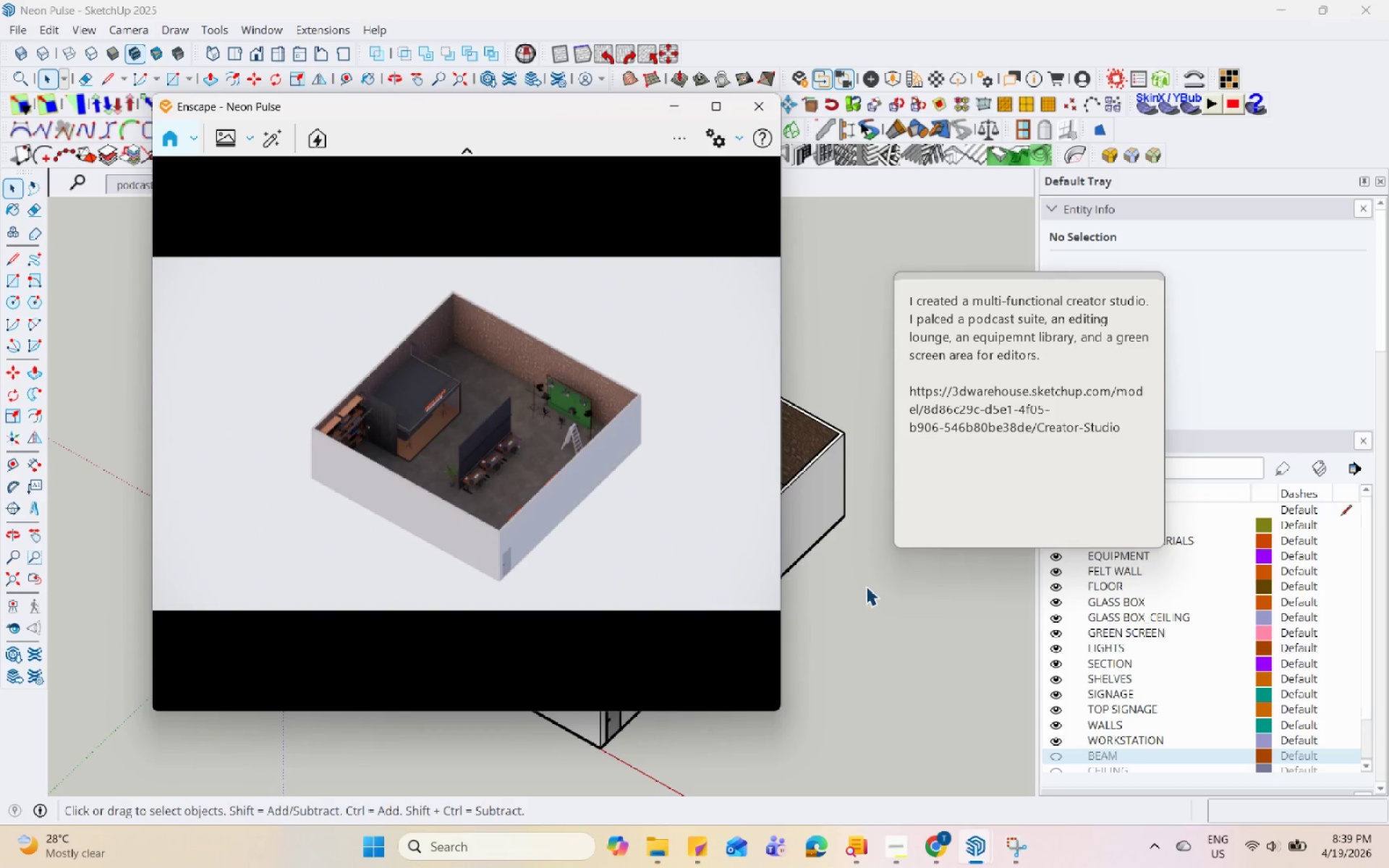 
hold_key(key=Space, duration=1.52)
 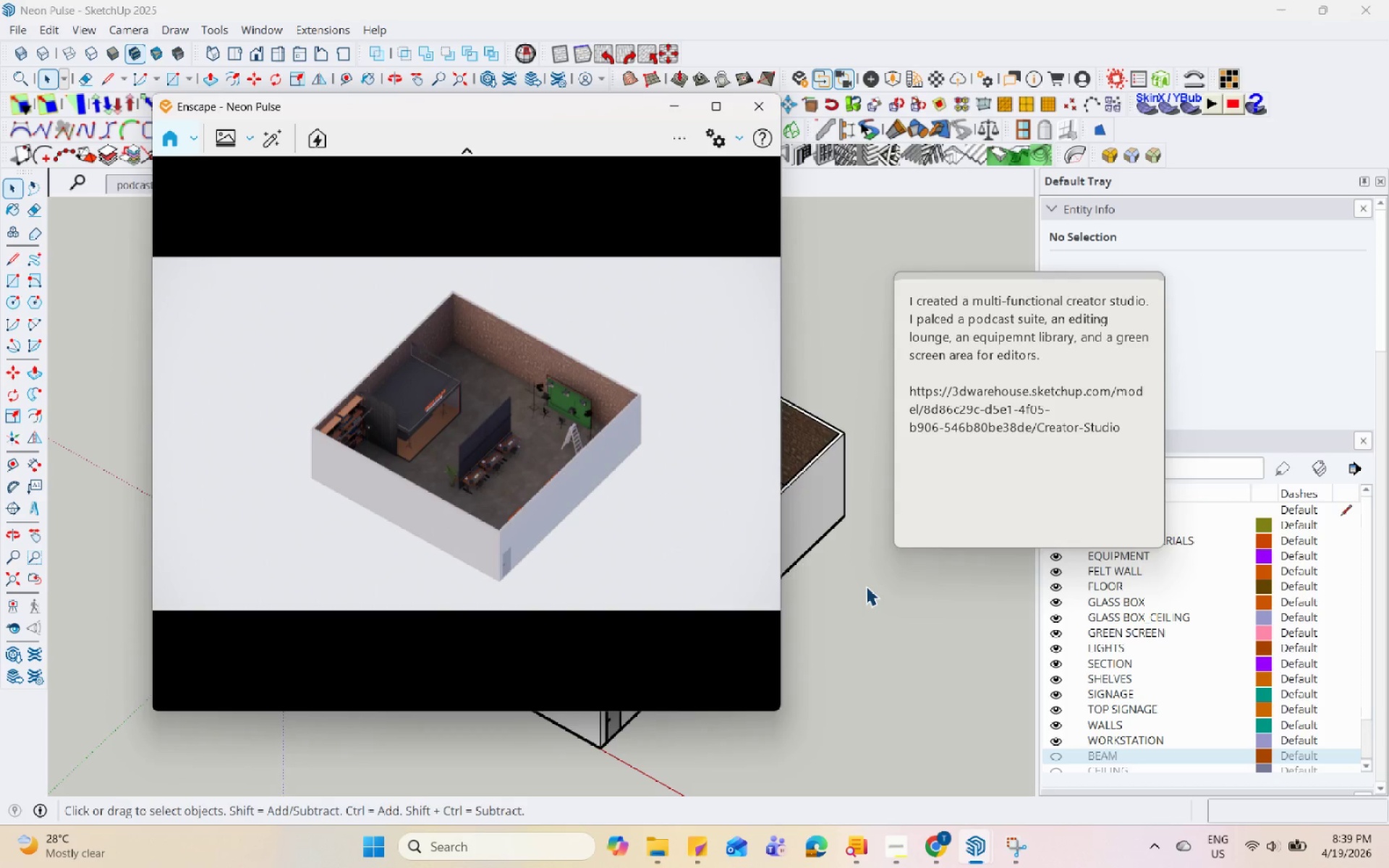 
hold_key(key=Space, duration=1.52)
 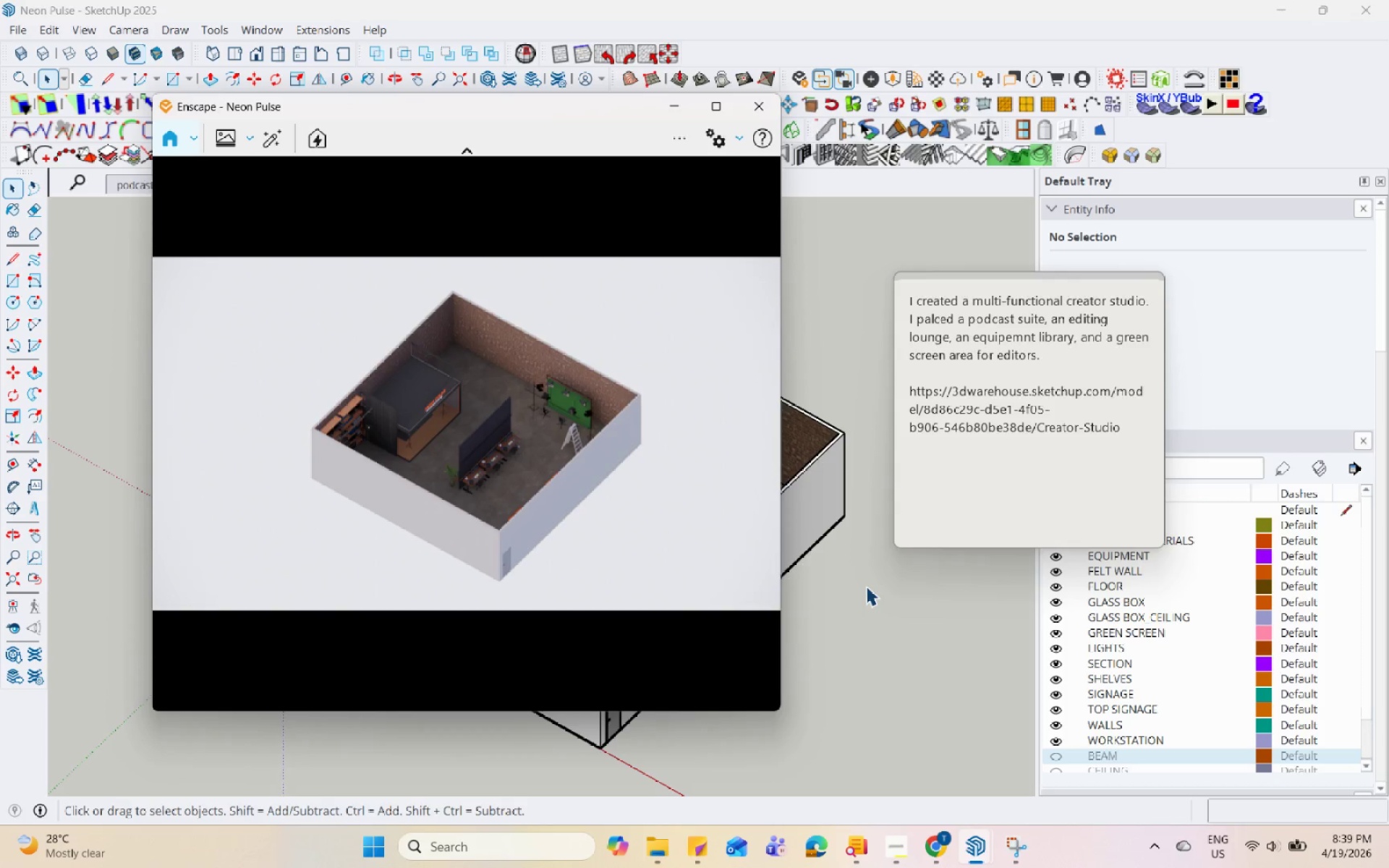 
hold_key(key=Space, duration=1.51)
 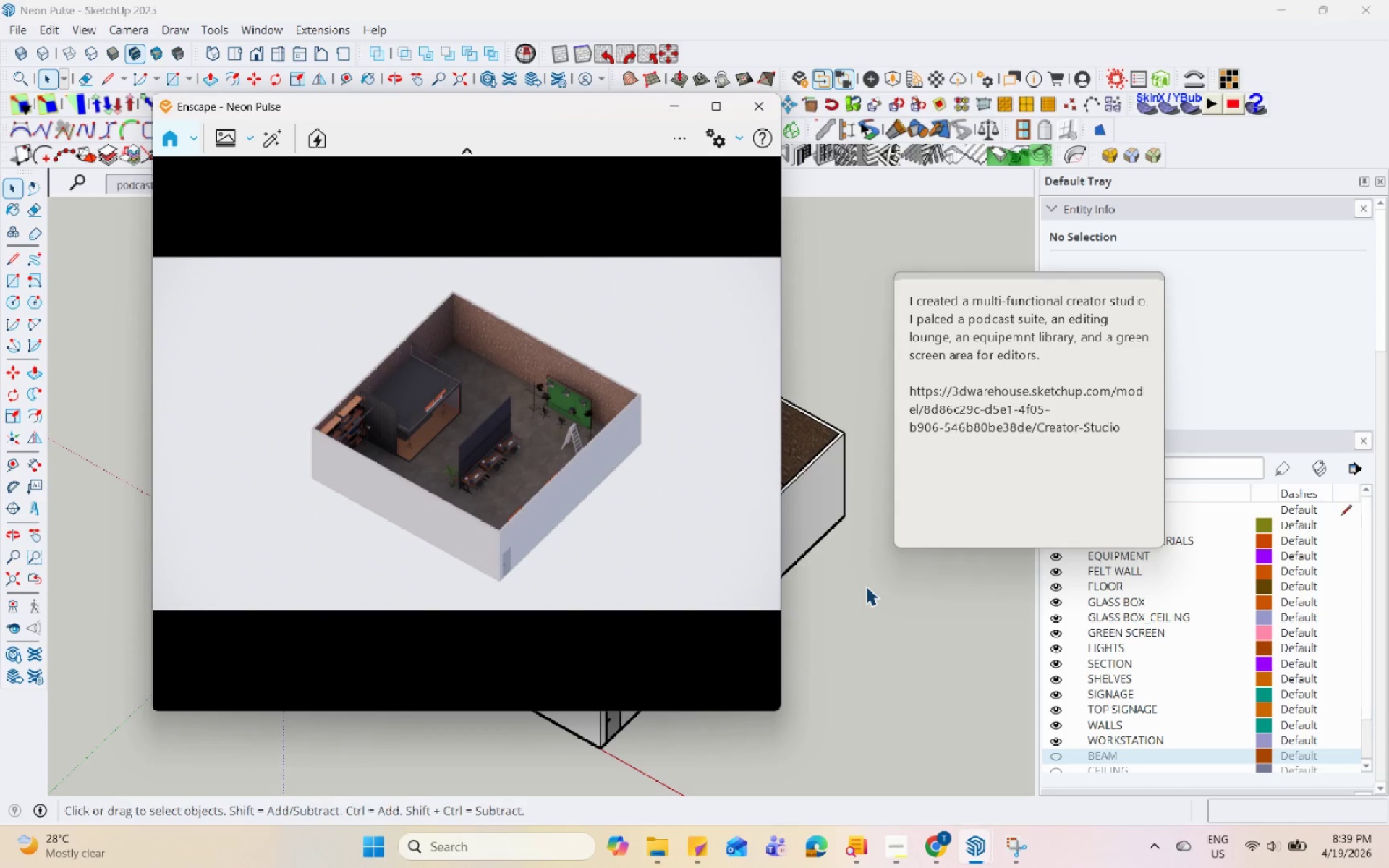 
hold_key(key=Space, duration=1.52)
 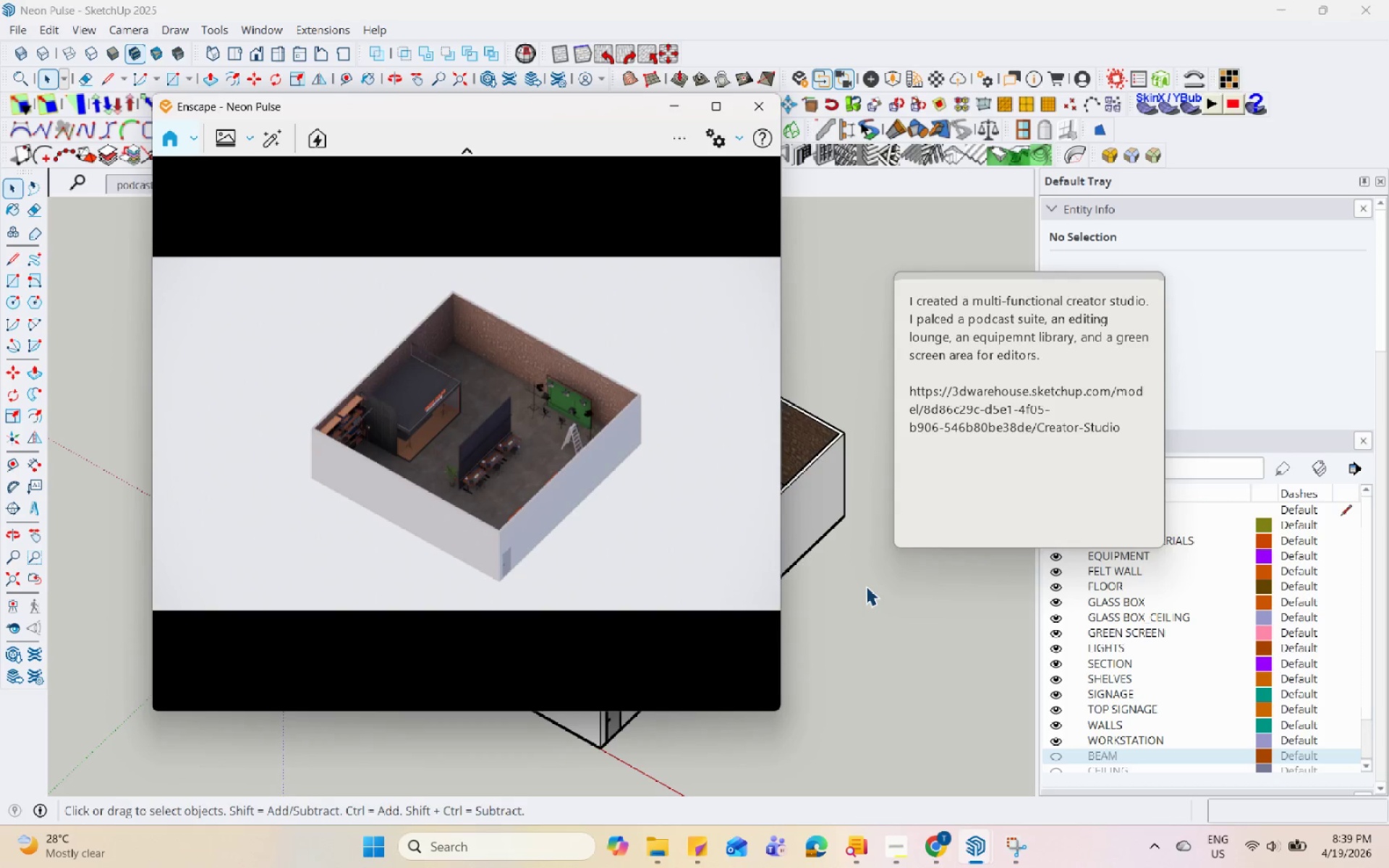 
hold_key(key=Space, duration=1.51)
 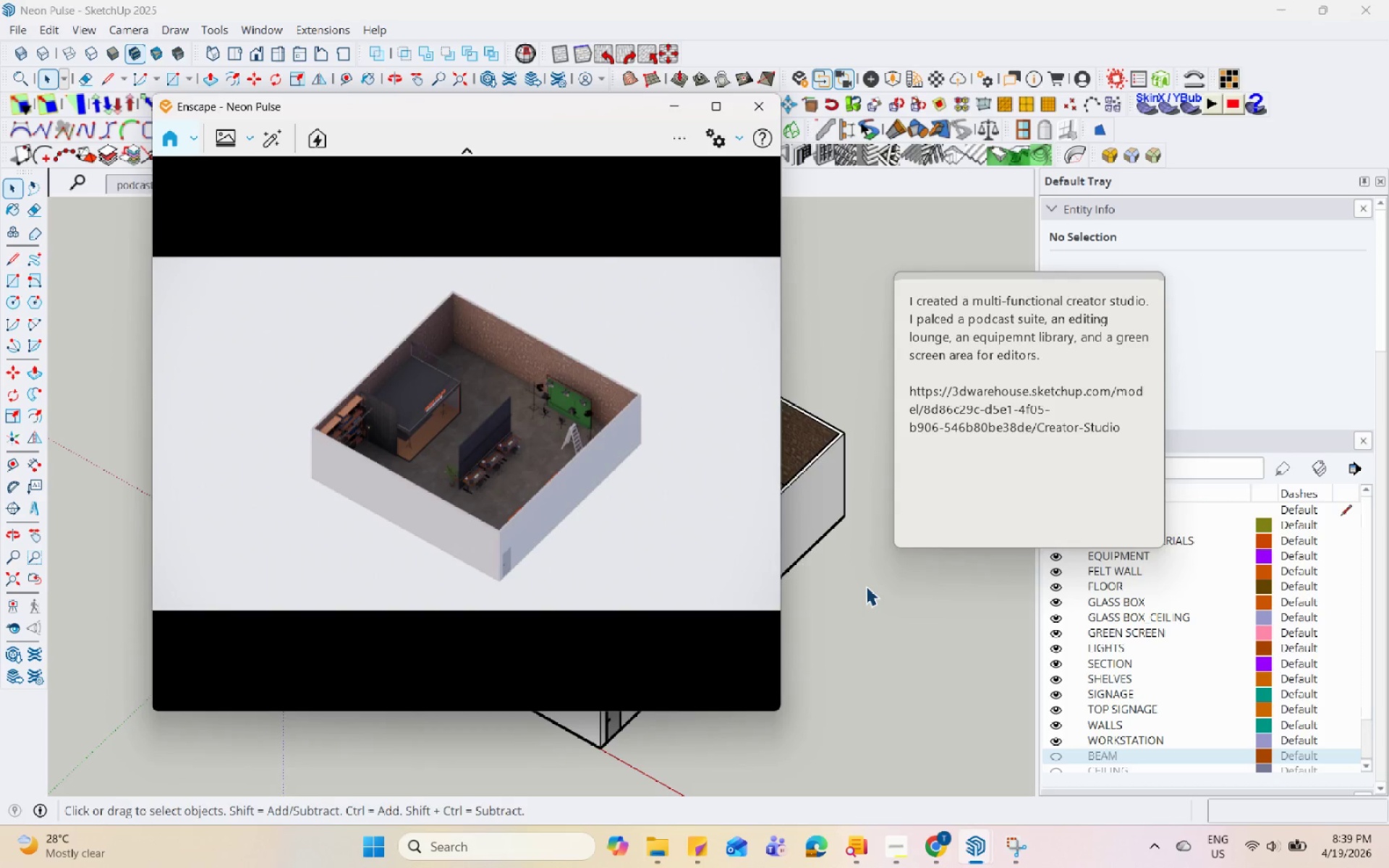 
hold_key(key=Space, duration=1.52)
 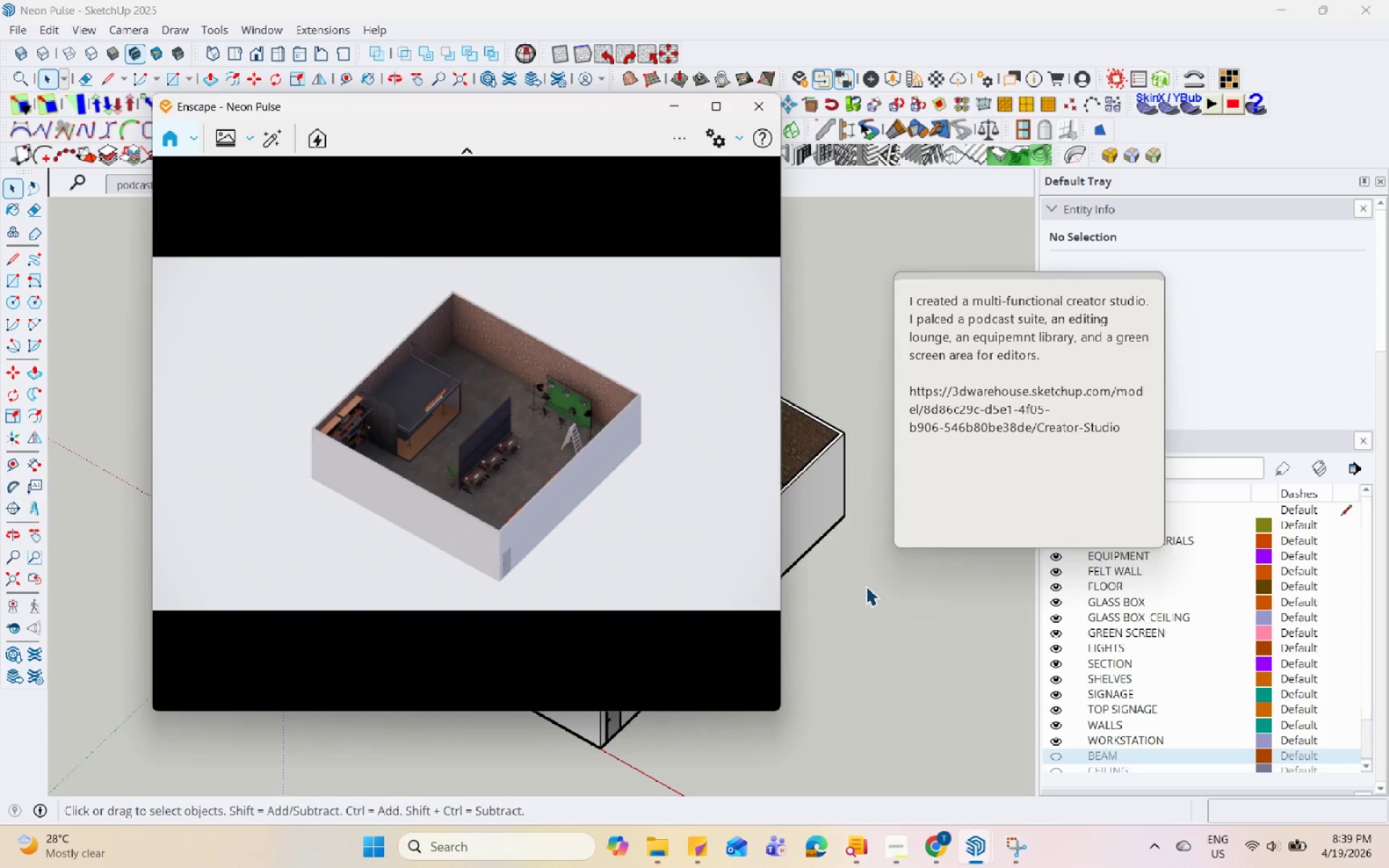 
hold_key(key=Space, duration=1.5)
 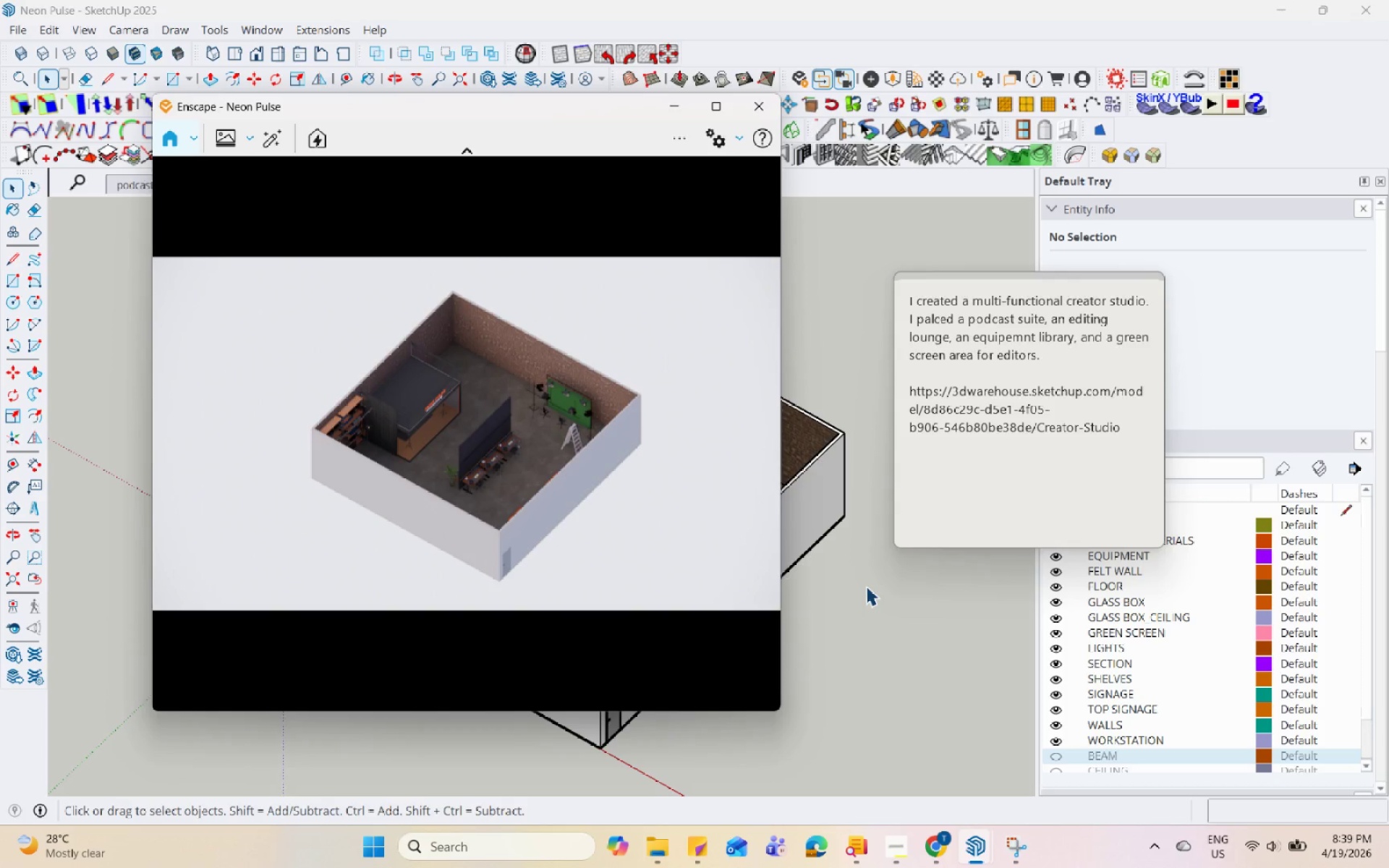 
hold_key(key=Space, duration=1.52)
 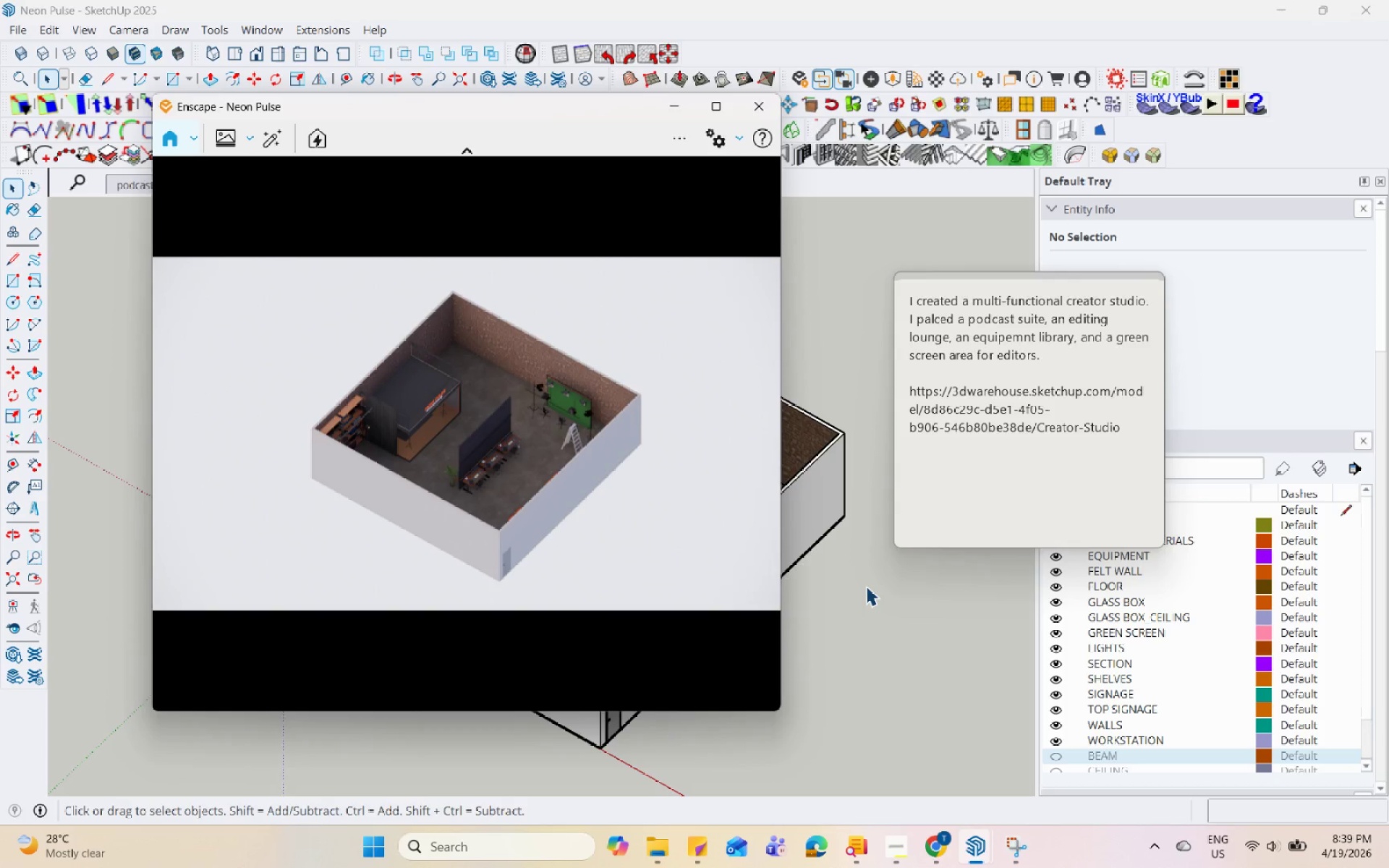 
hold_key(key=Space, duration=1.5)
 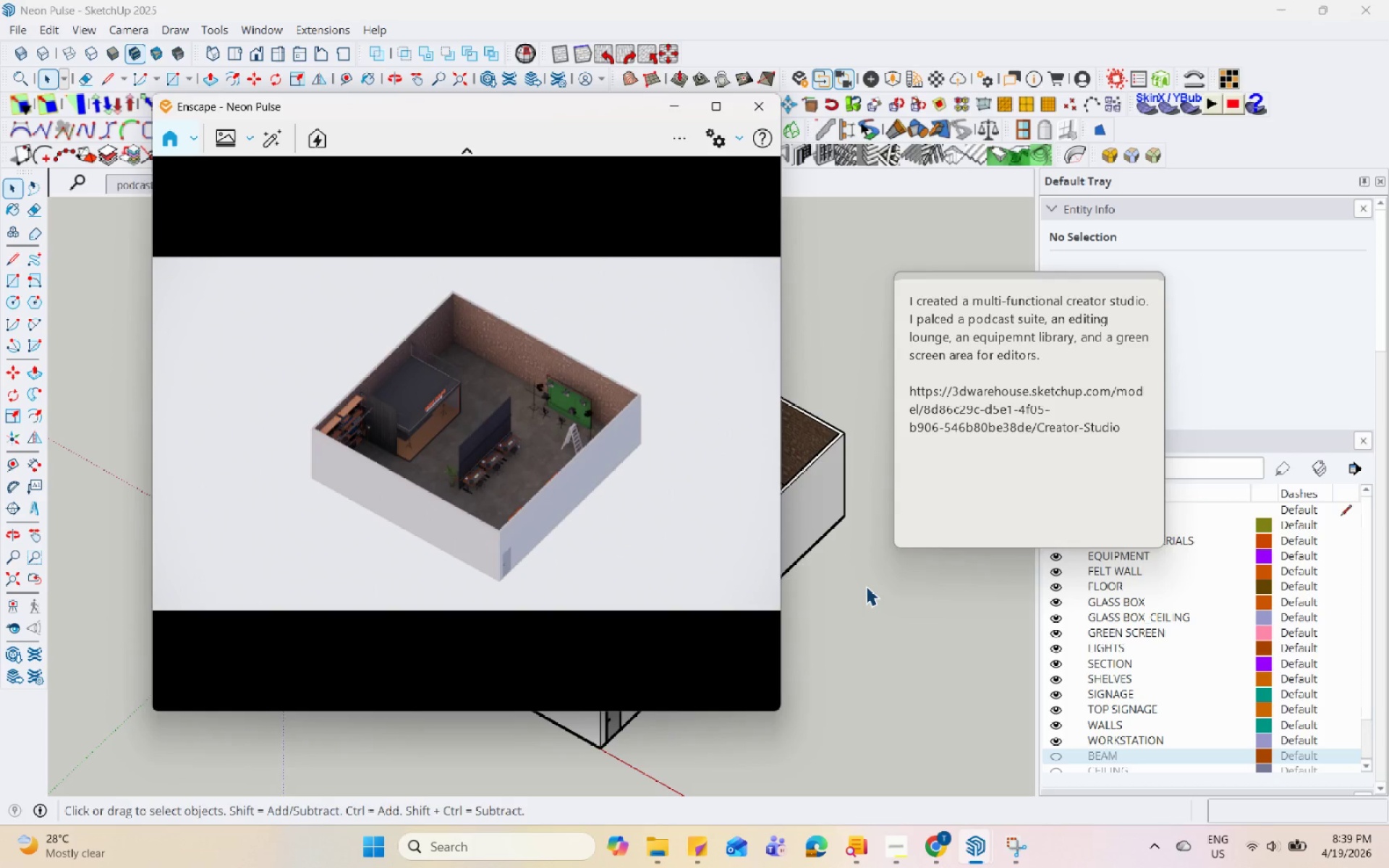 
hold_key(key=Space, duration=1.5)
 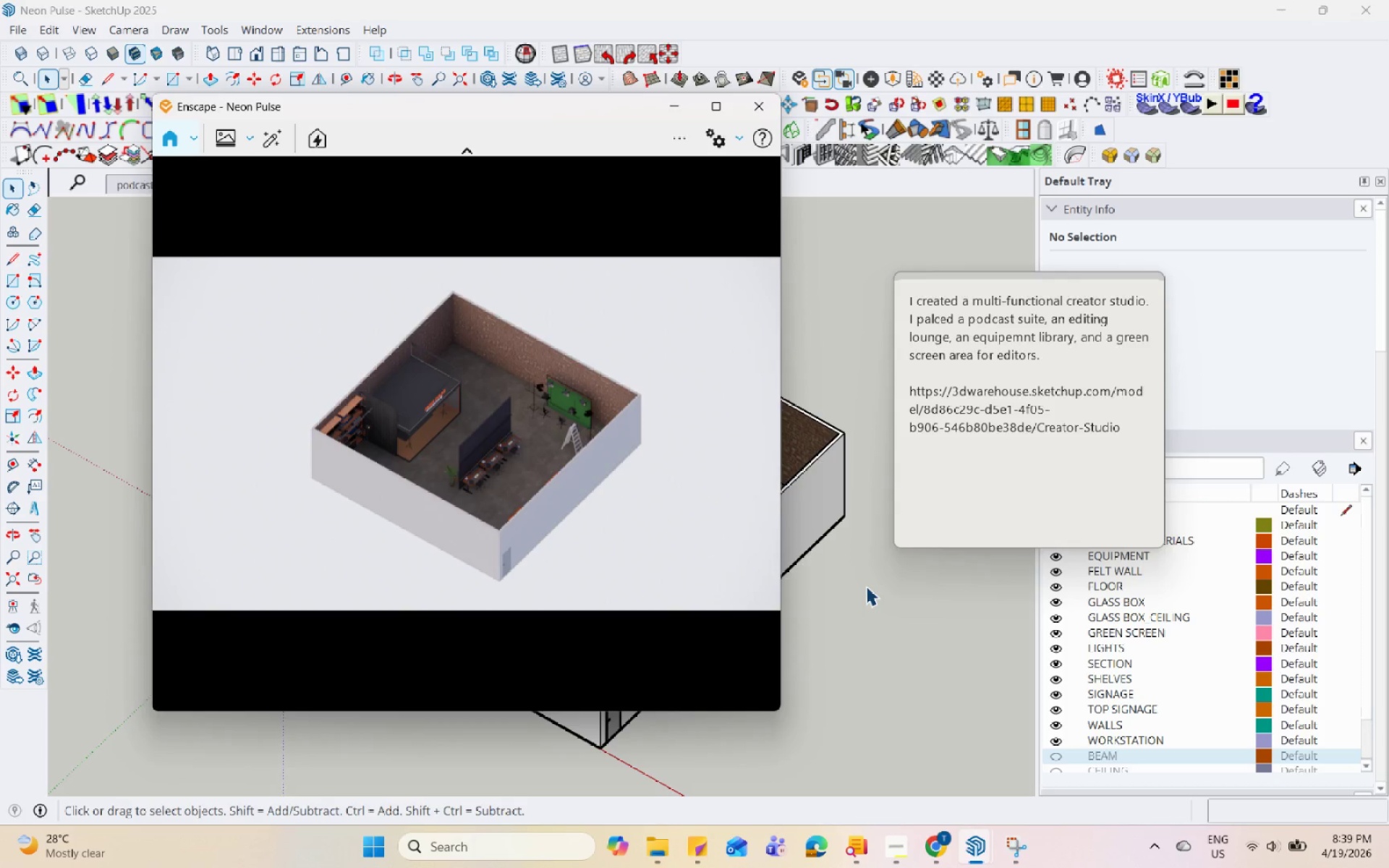 
hold_key(key=Space, duration=1.5)
 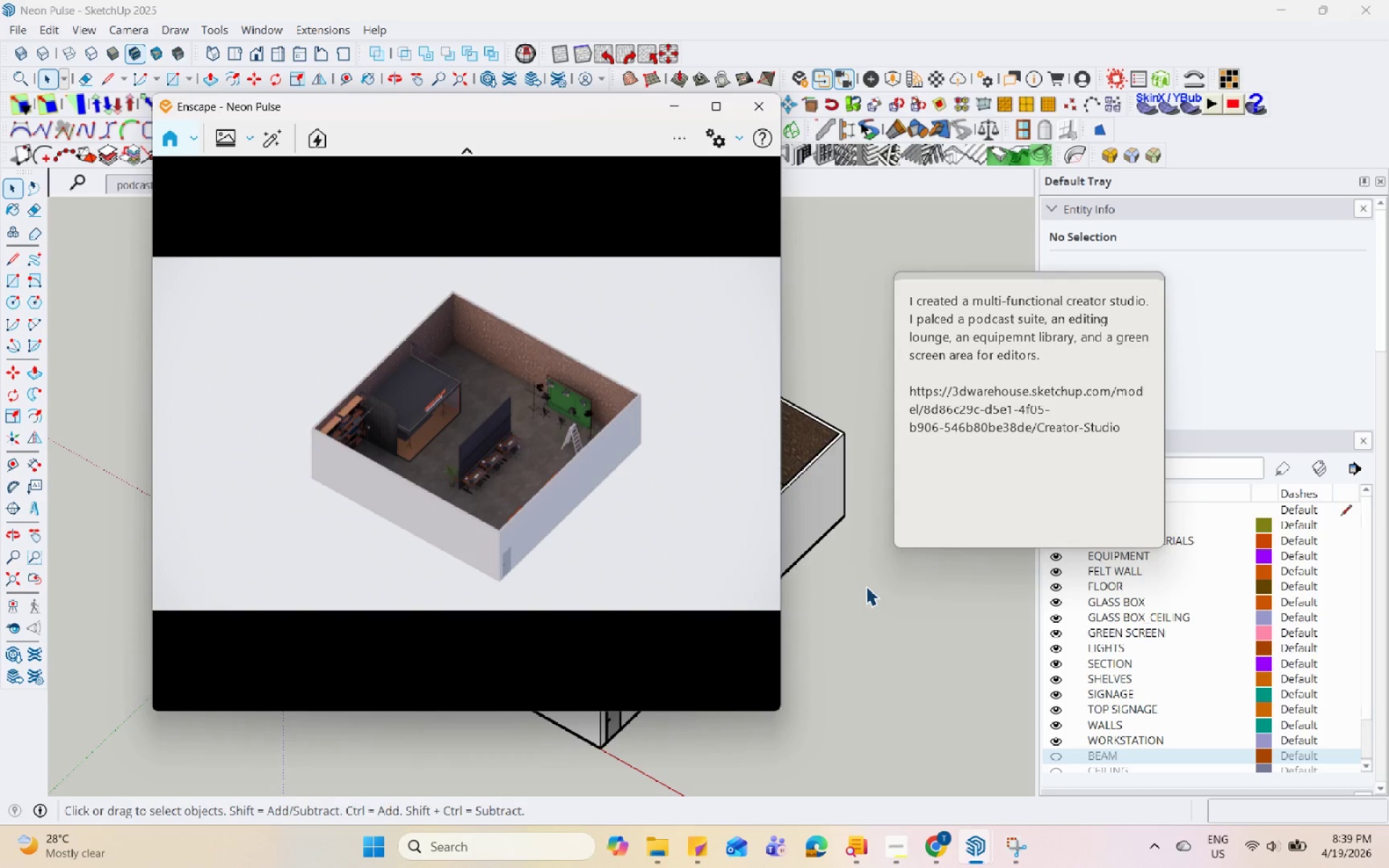 
hold_key(key=Space, duration=1.5)
 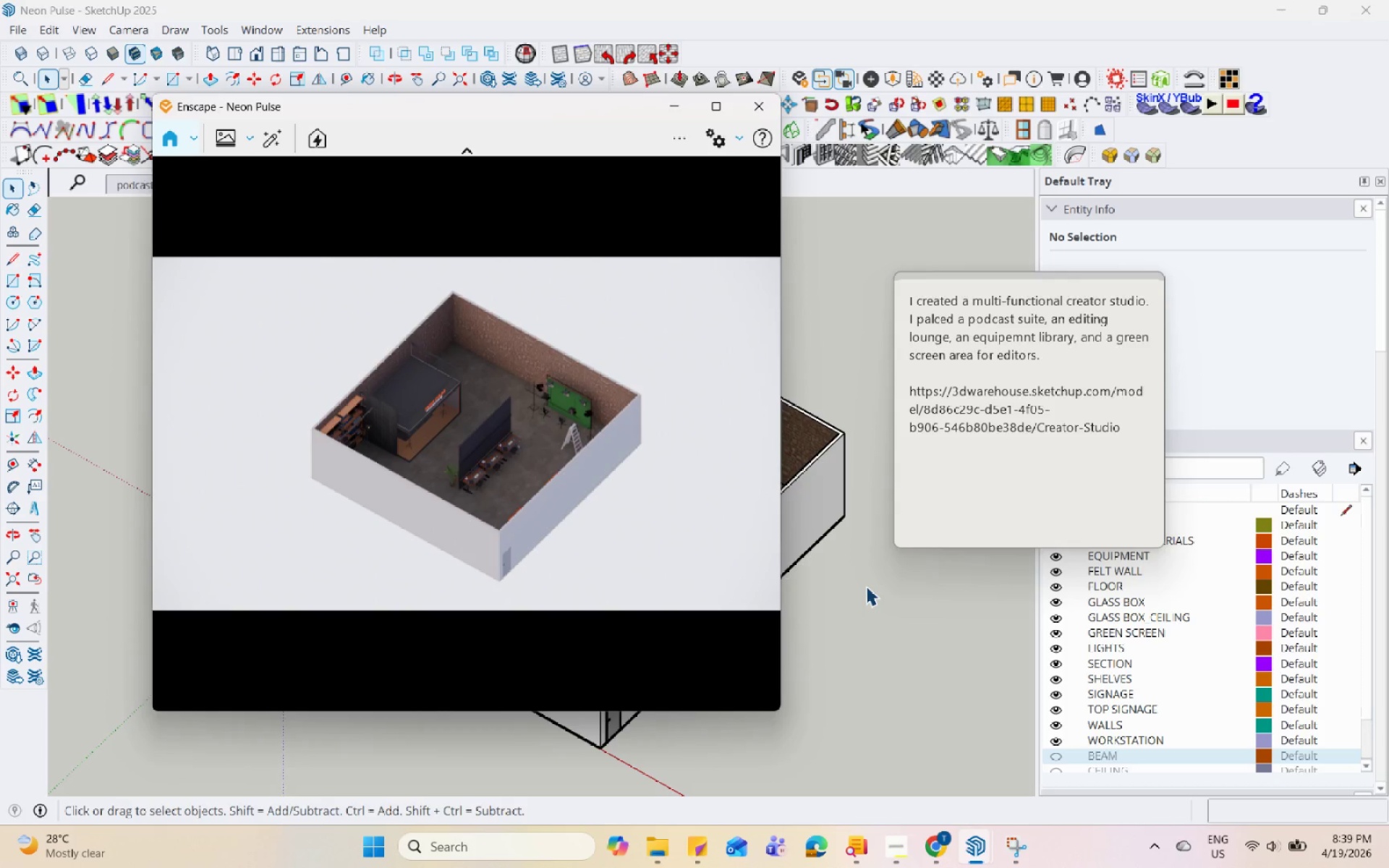 
hold_key(key=Space, duration=1.51)
 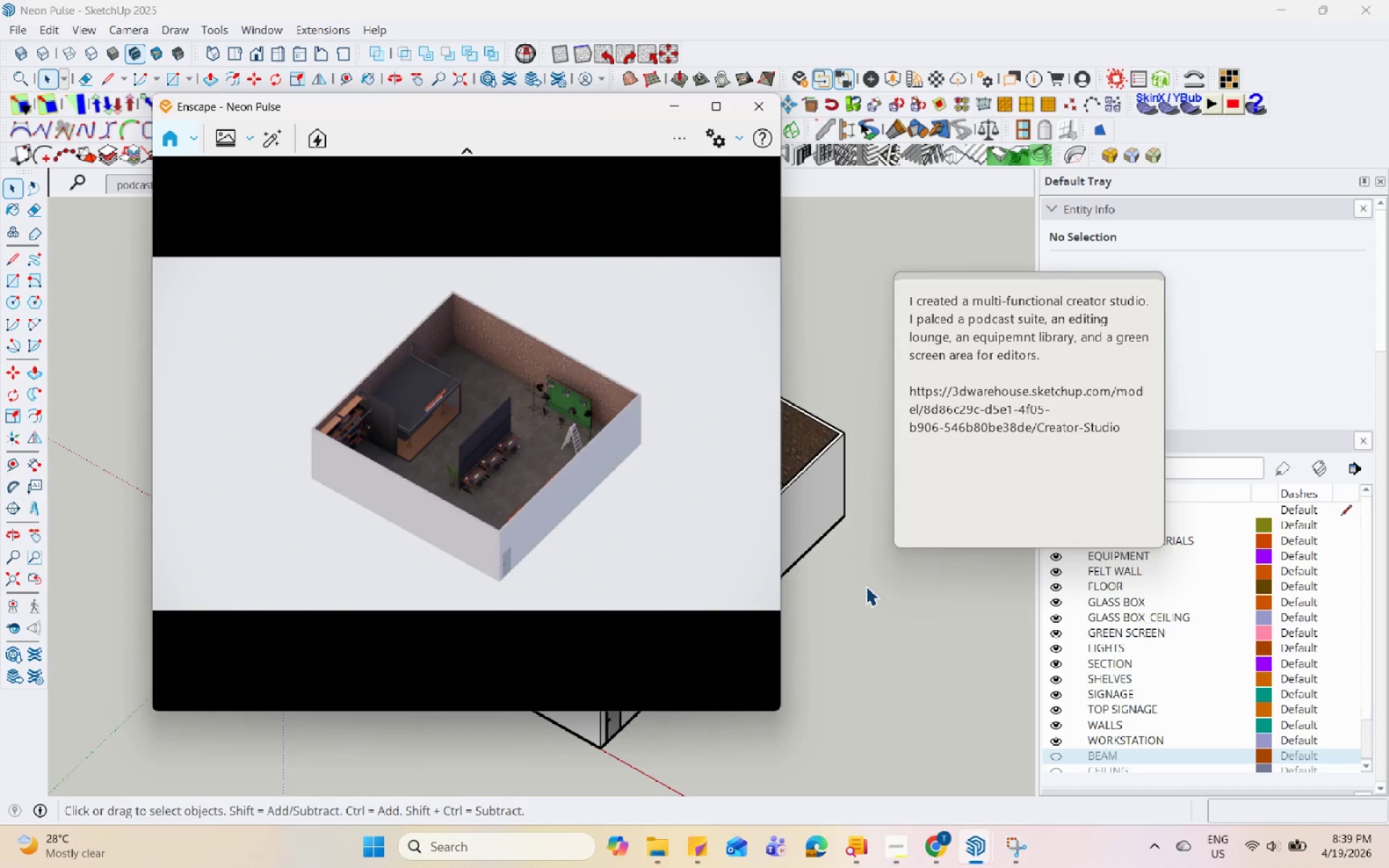 
hold_key(key=Space, duration=1.52)
 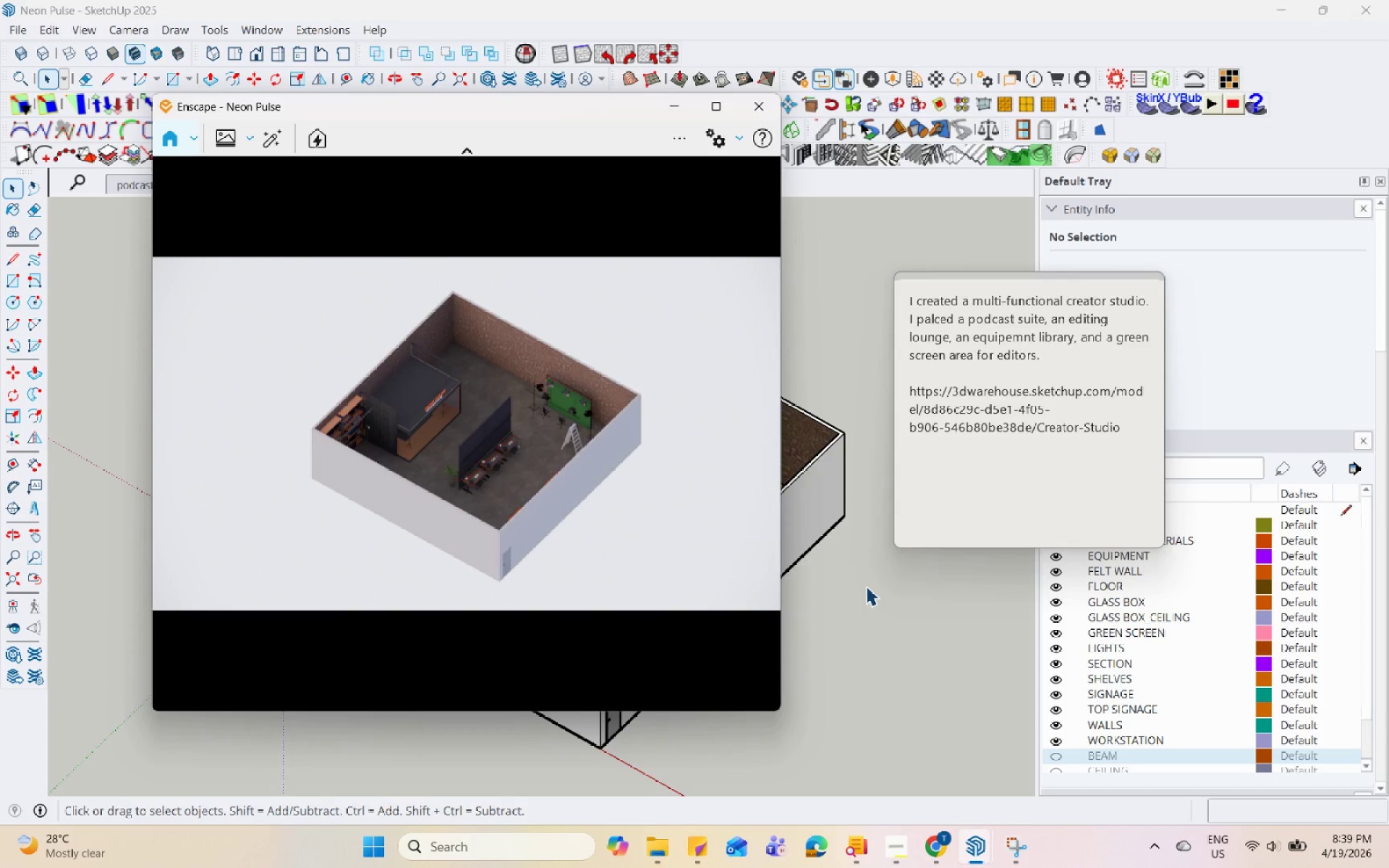 
hold_key(key=Space, duration=1.5)
 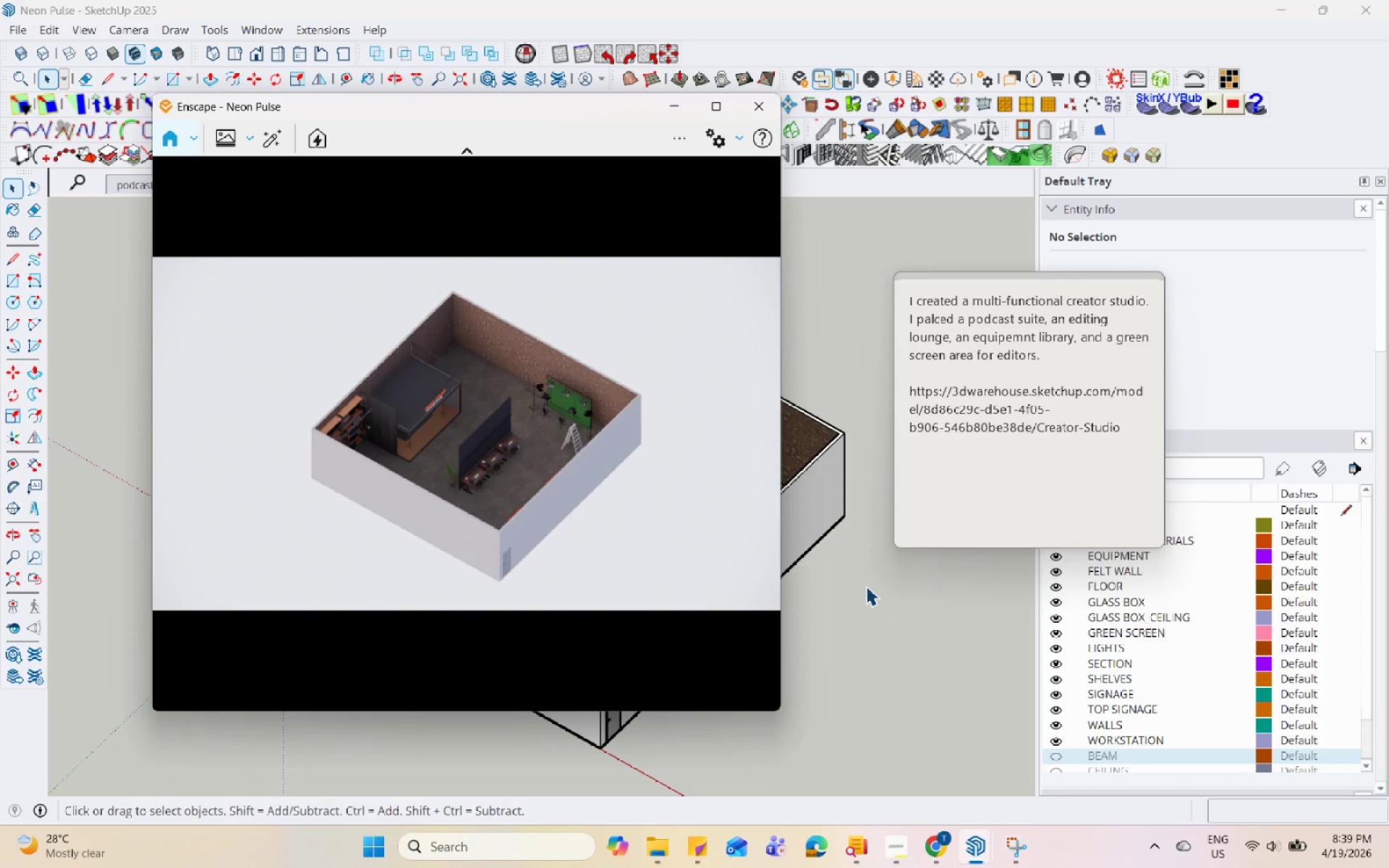 
hold_key(key=Space, duration=1.5)
 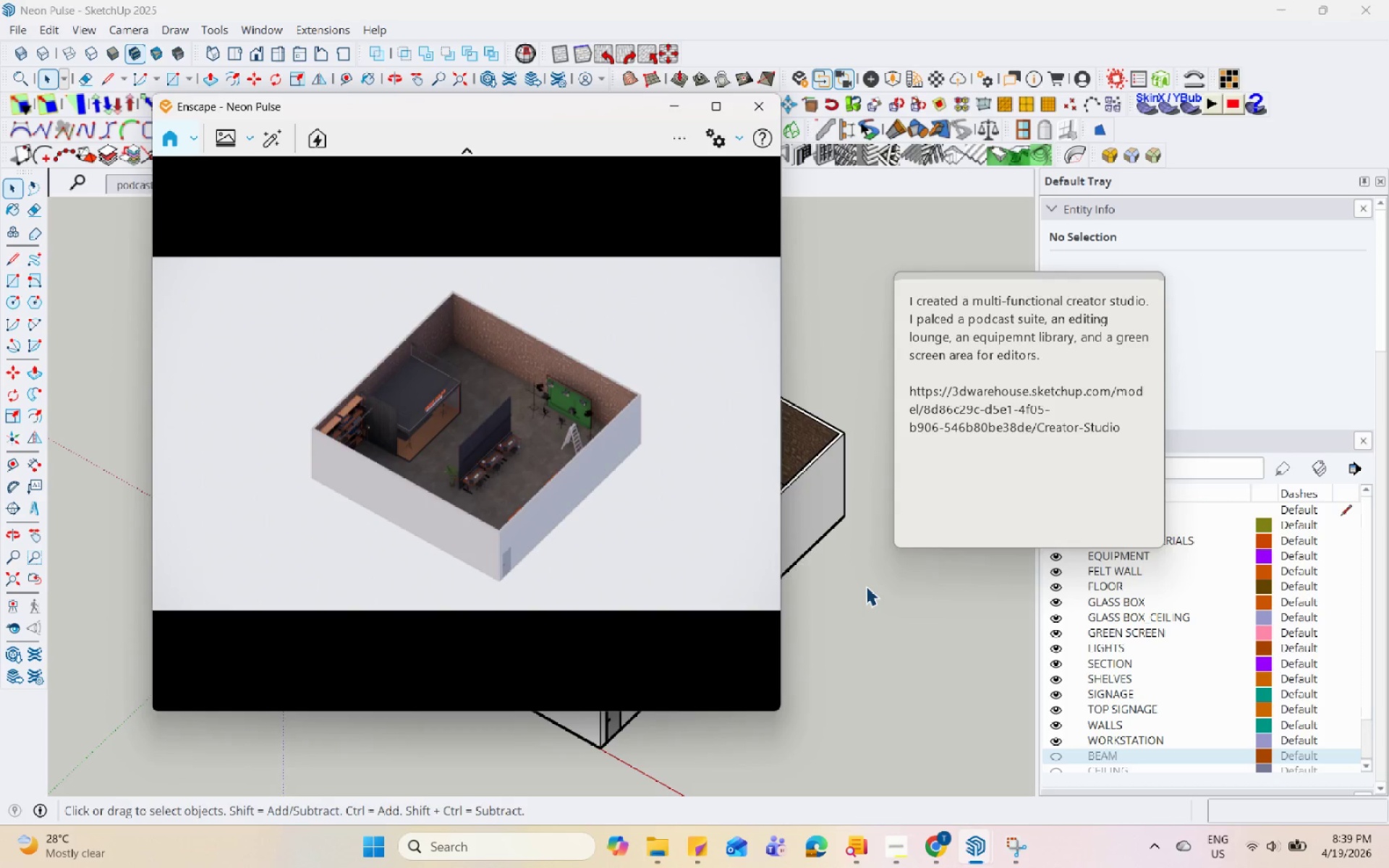 
hold_key(key=Space, duration=1.53)
 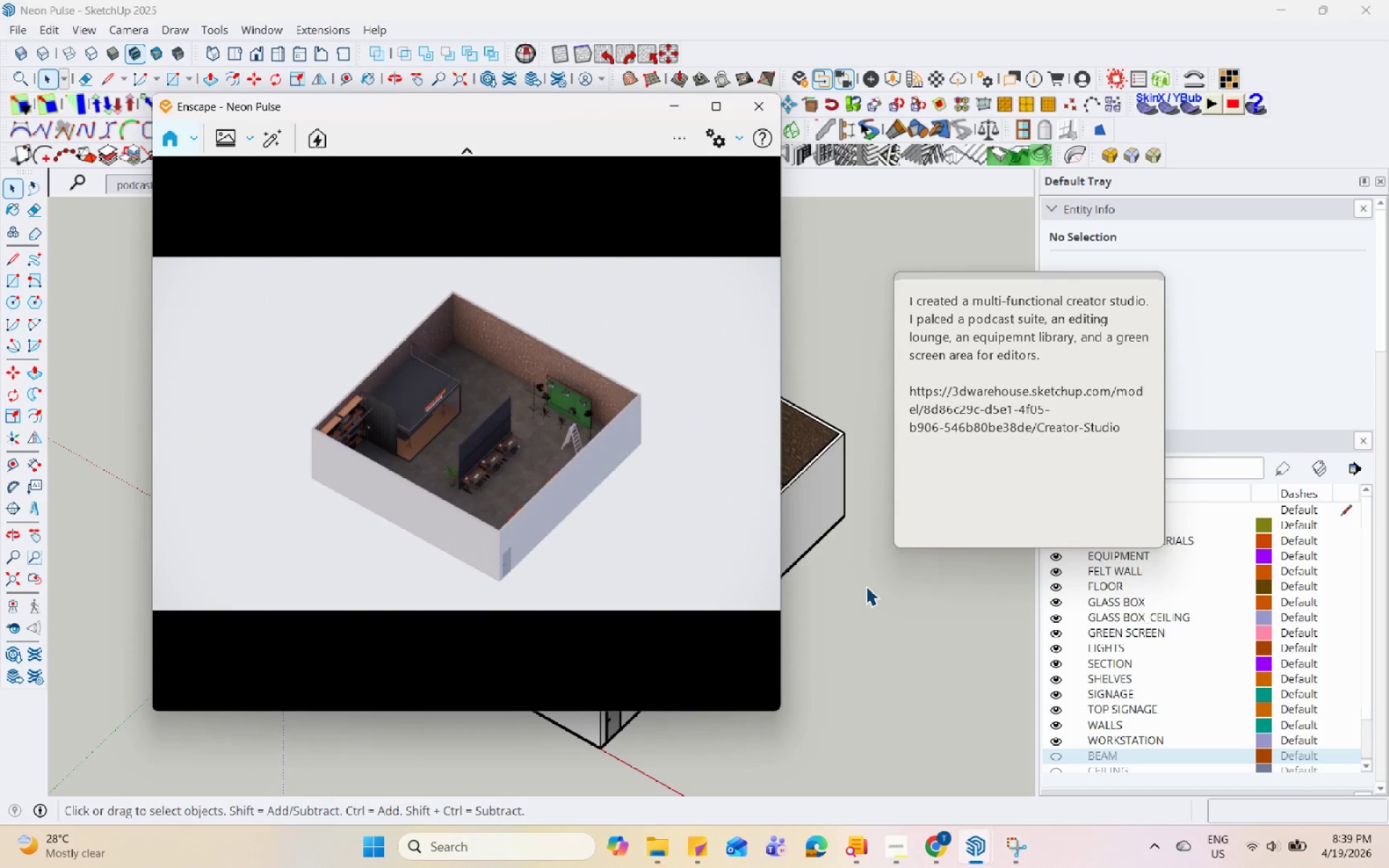 
hold_key(key=Space, duration=1.52)
 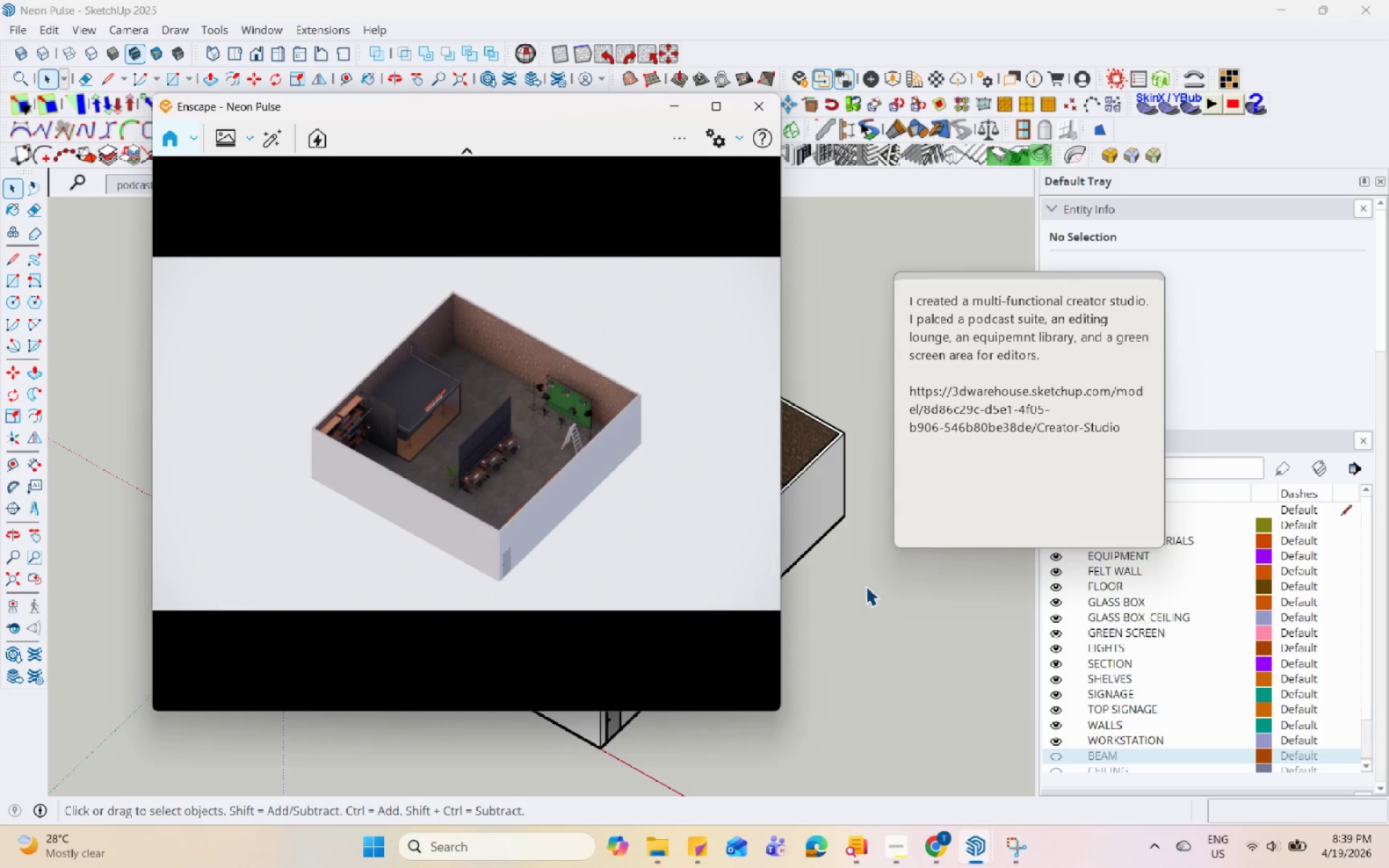 
hold_key(key=Space, duration=1.51)
 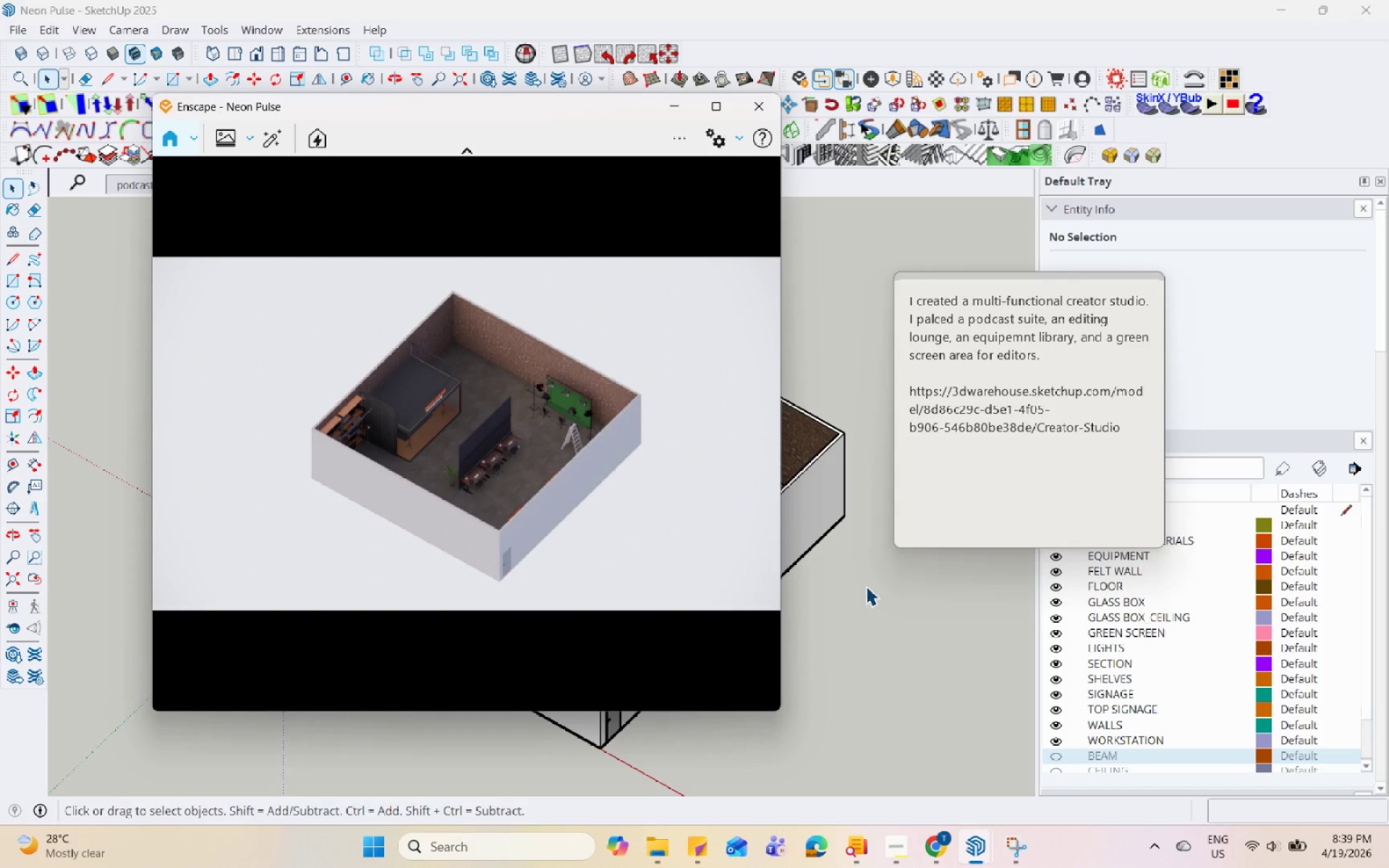 
hold_key(key=Space, duration=1.52)
 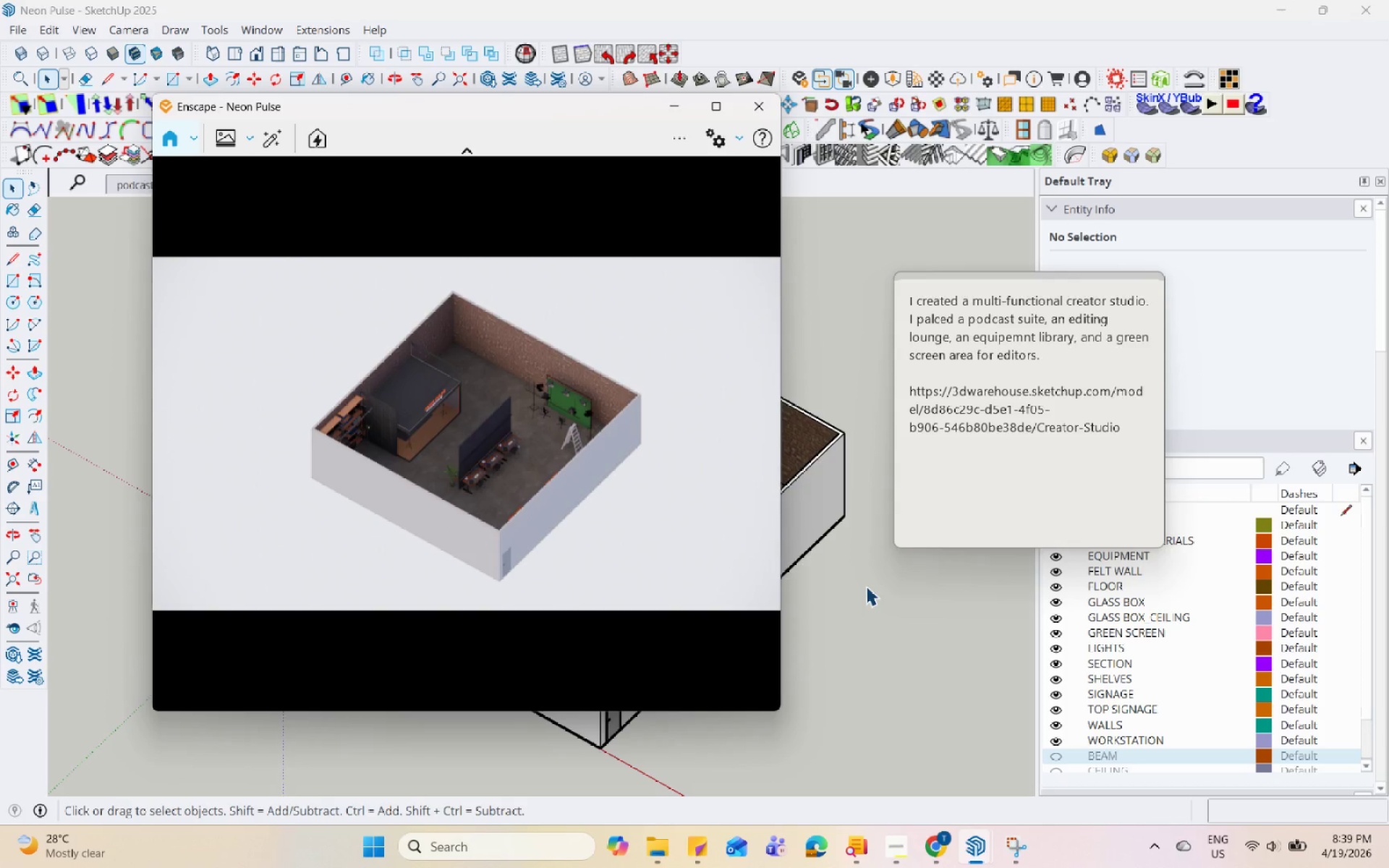 
hold_key(key=Space, duration=1.52)
 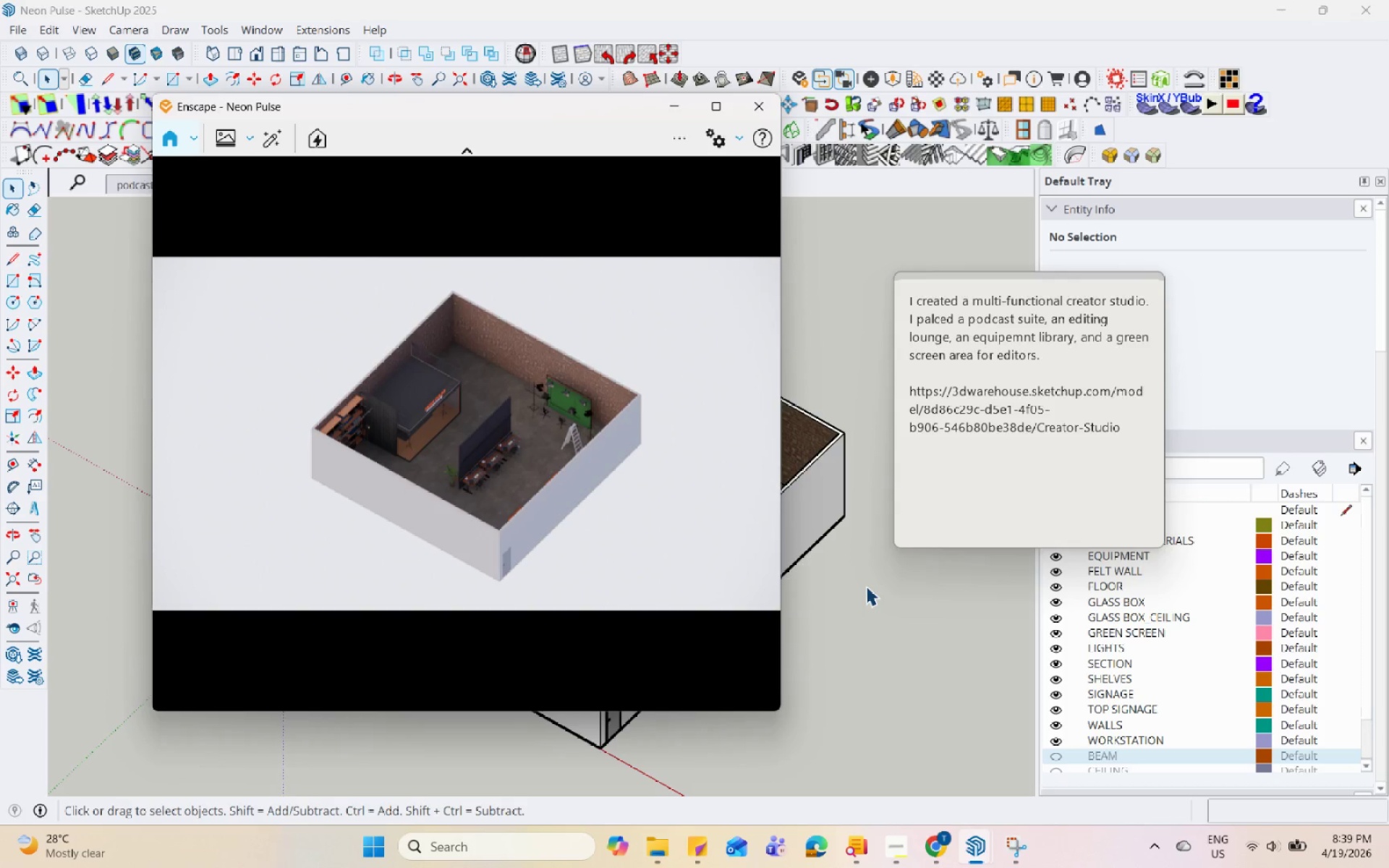 
hold_key(key=Space, duration=1.53)
 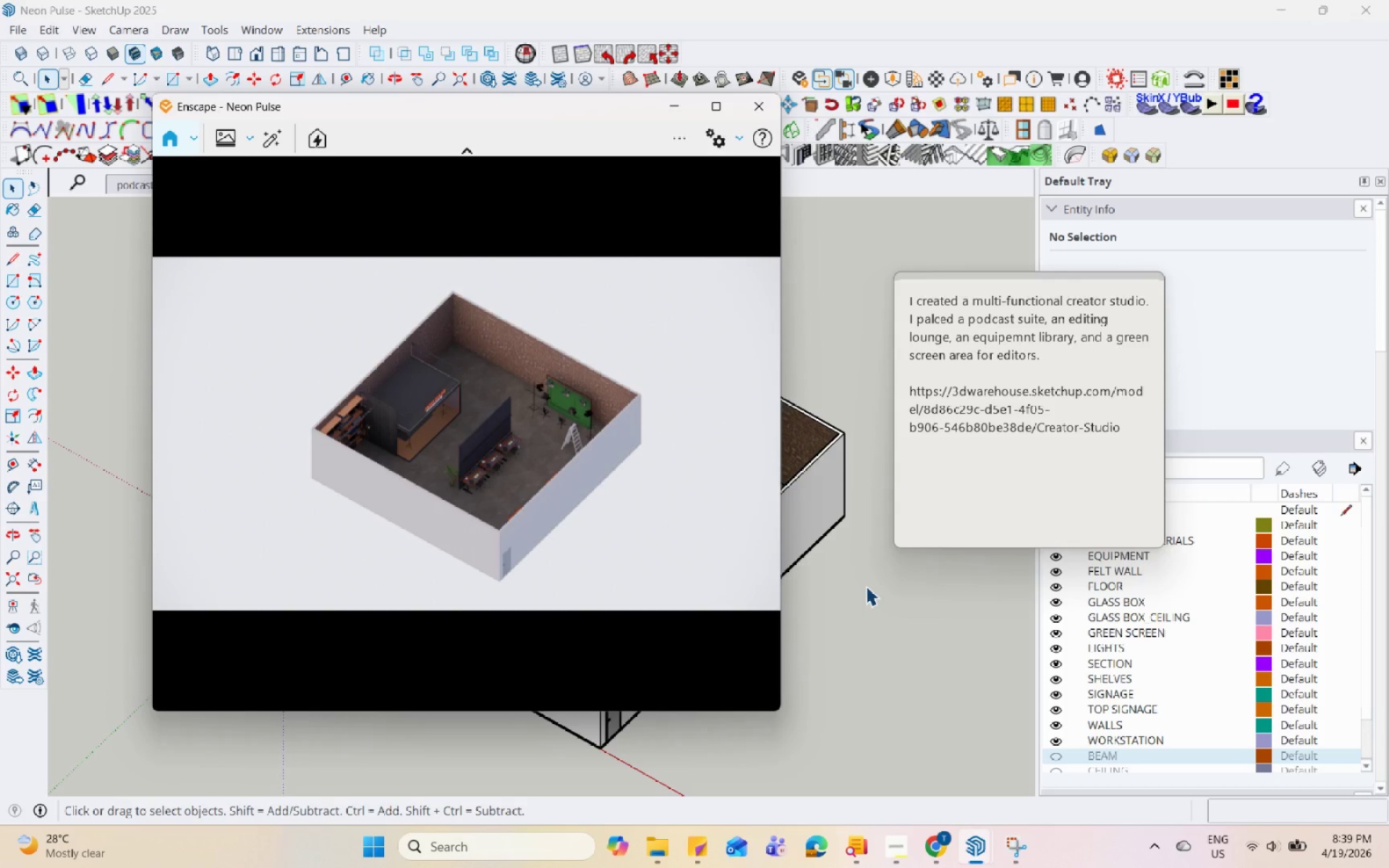 
hold_key(key=Space, duration=1.52)
 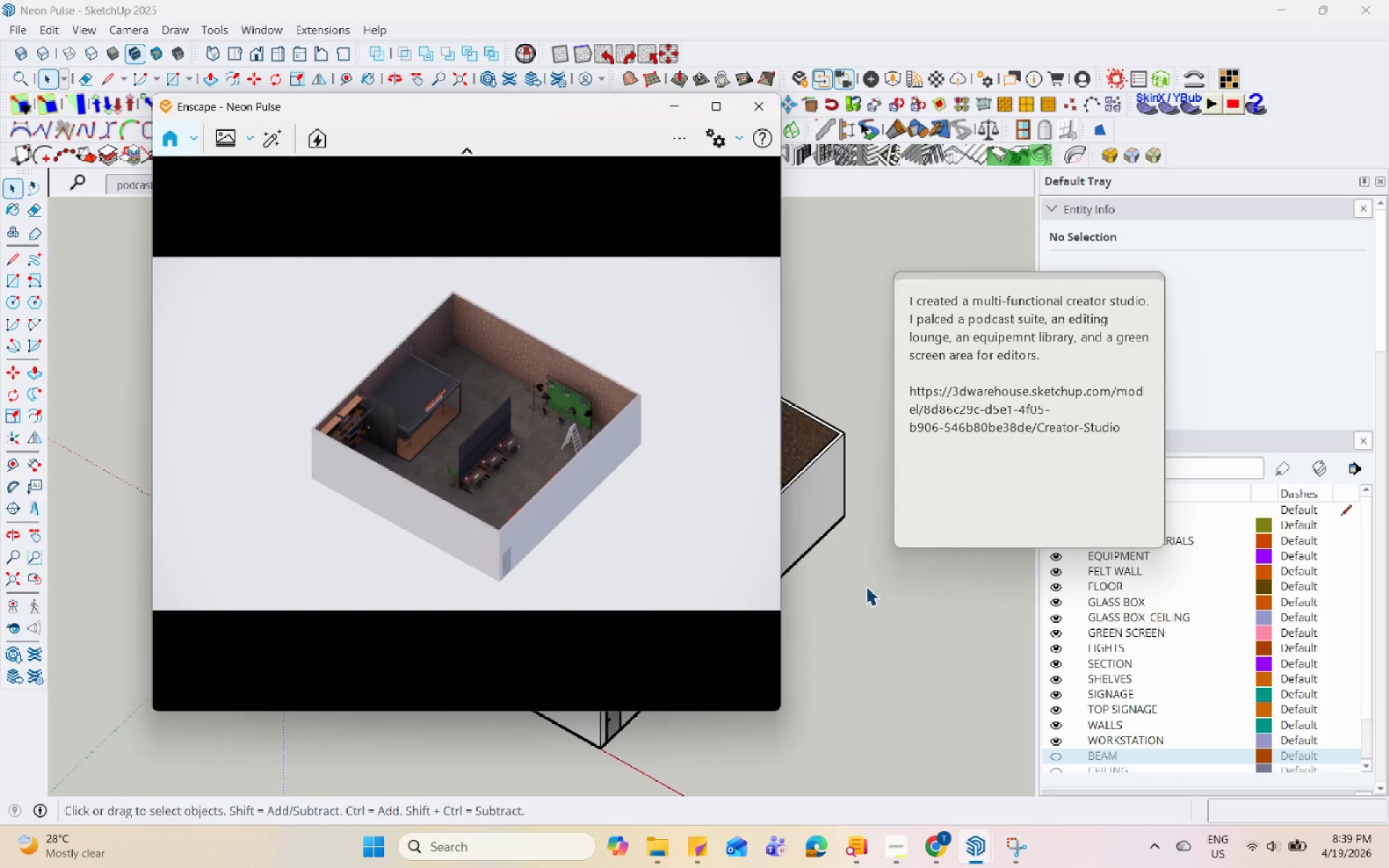 
hold_key(key=Space, duration=1.51)
 